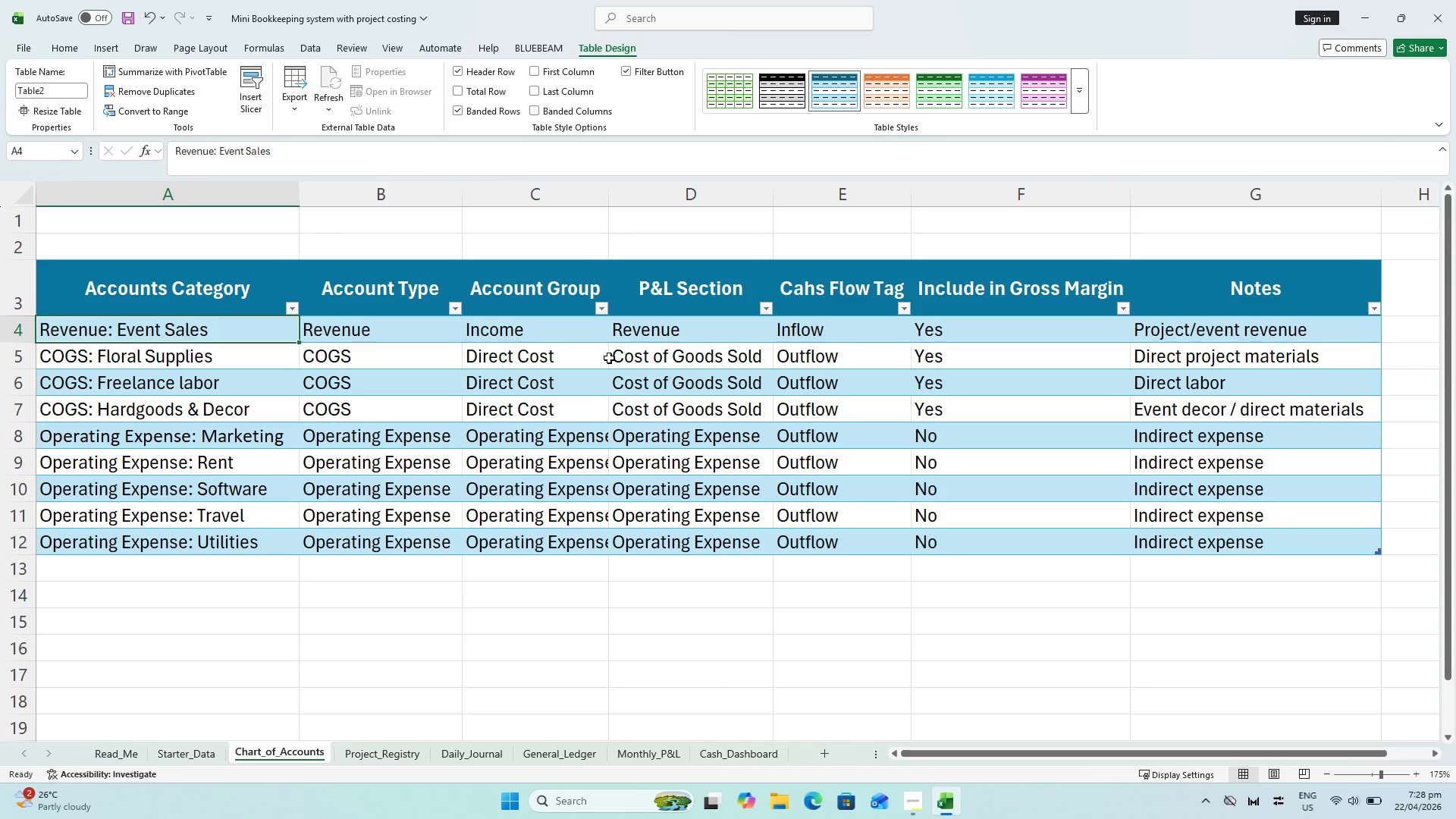 
triple_click([898, 390])
 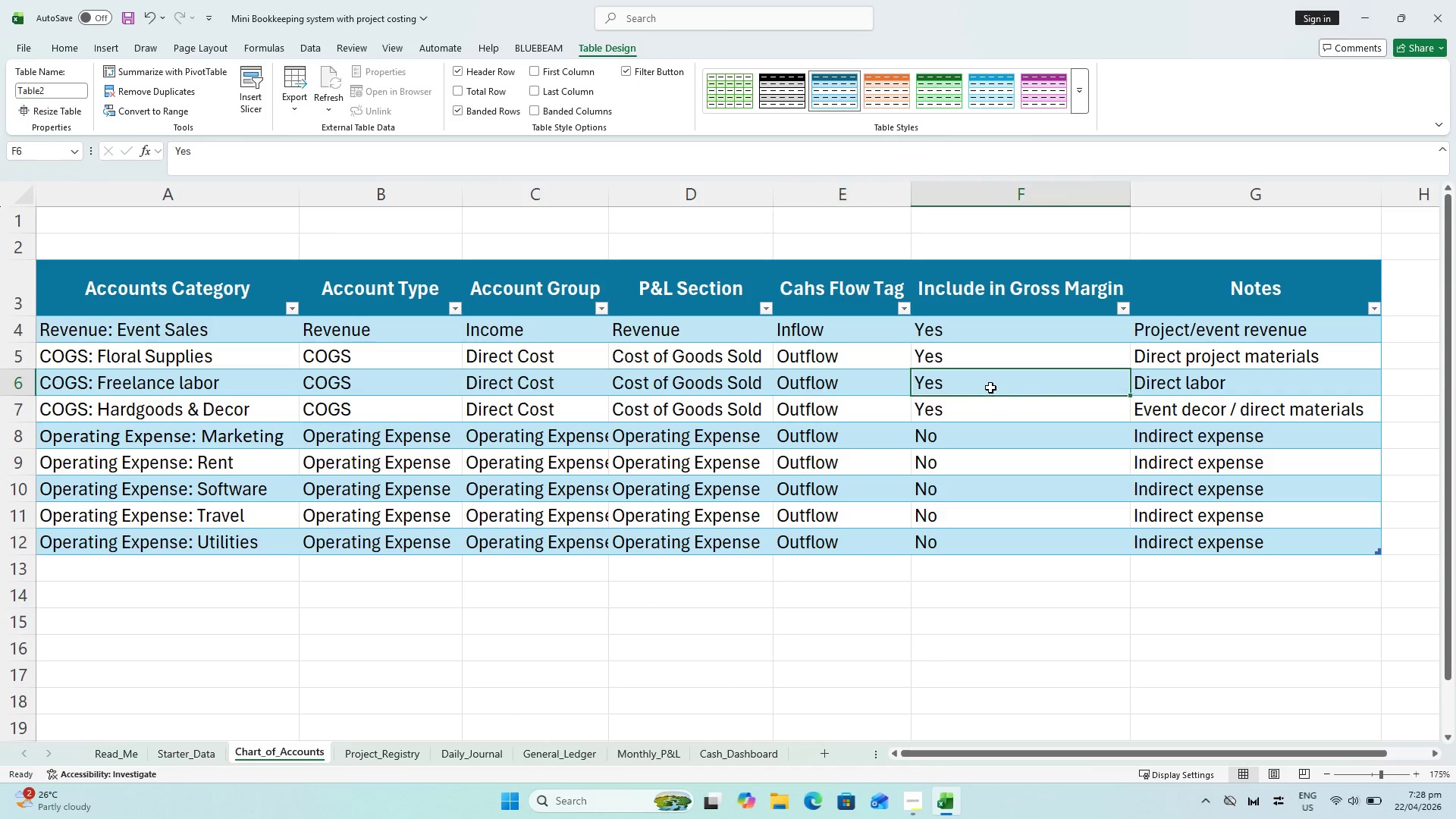 
double_click([1125, 393])
 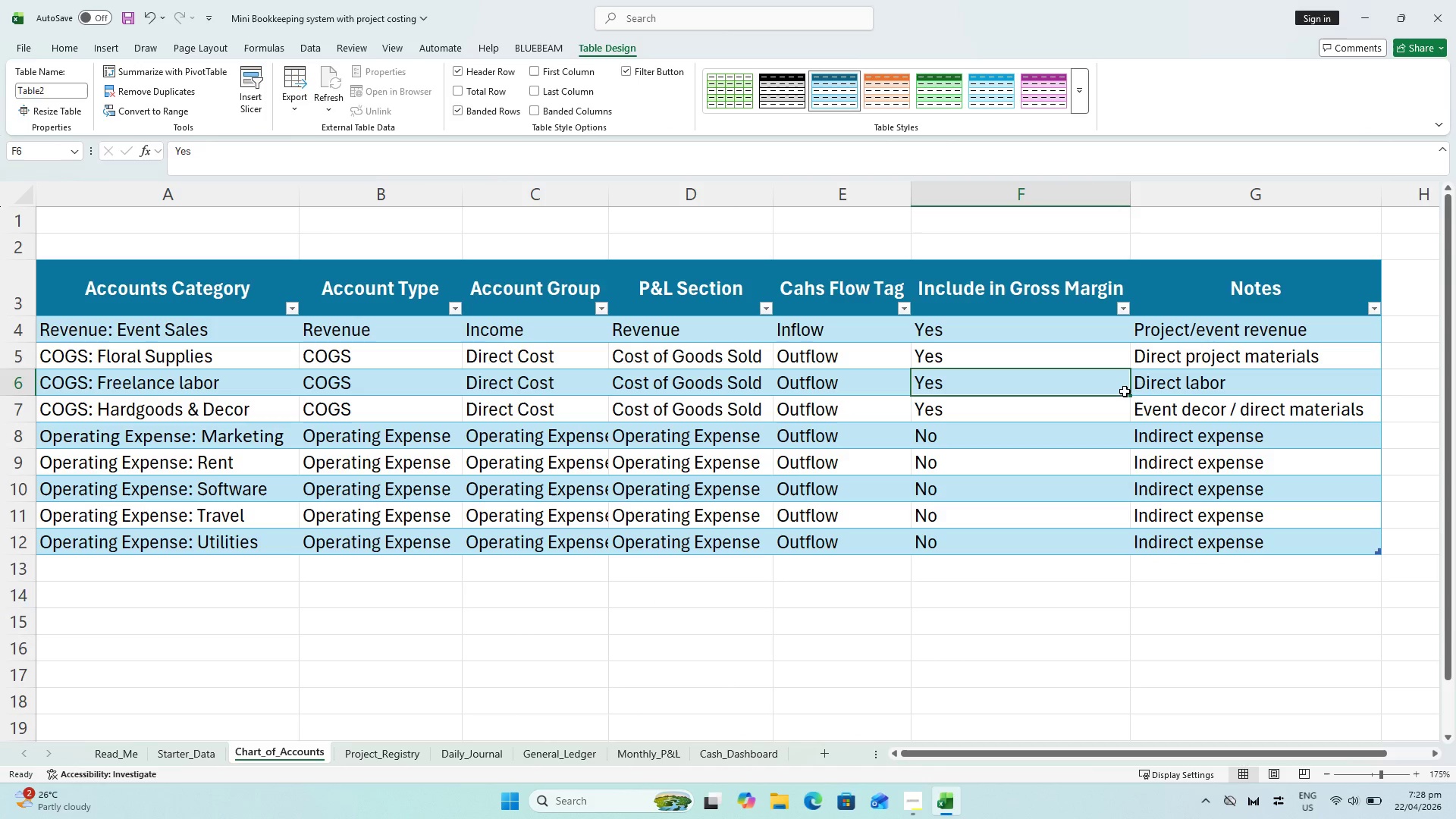 
key(Control+S)
 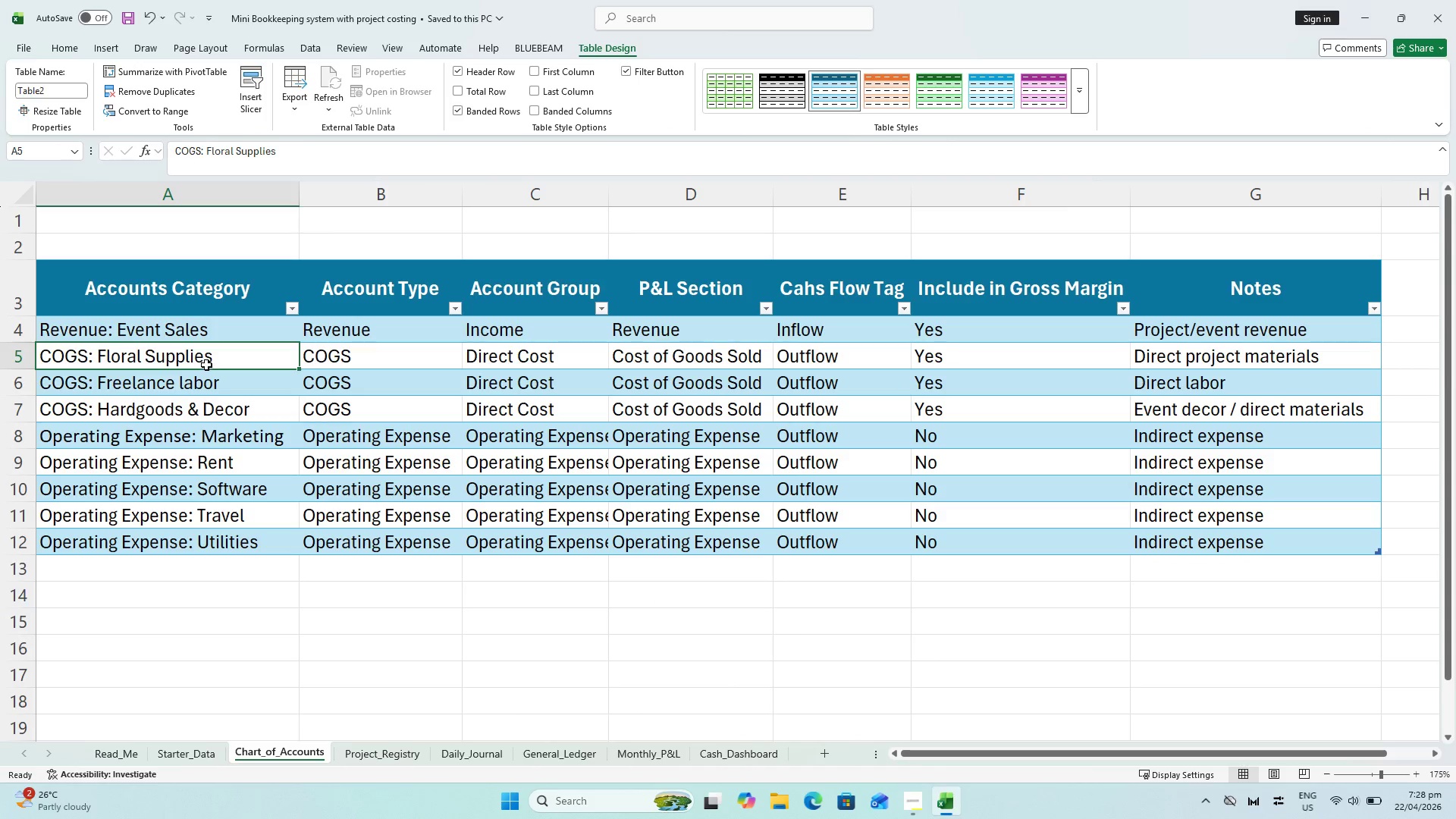 
left_click([62, 85])
 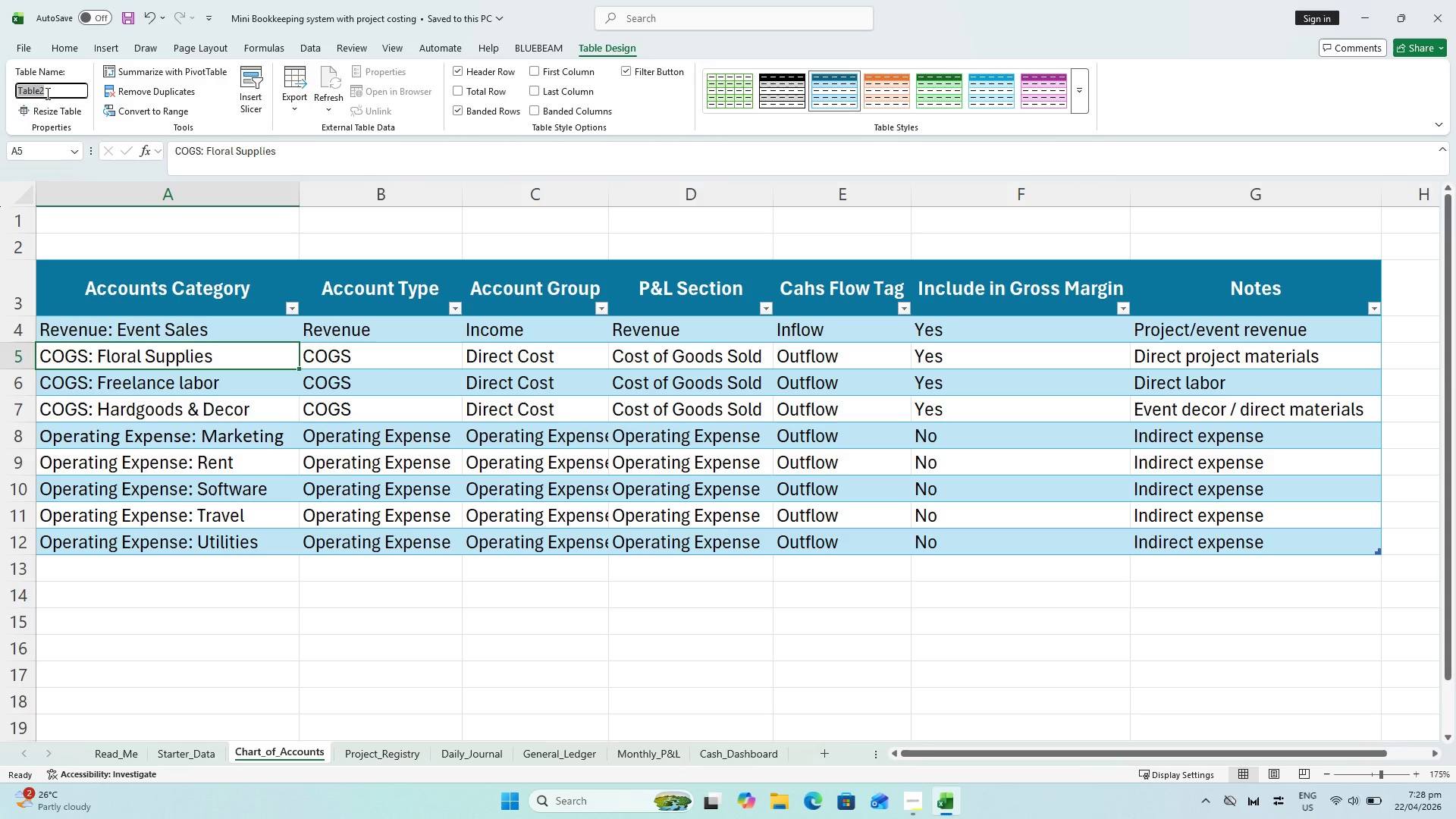 
type(tblCOA)
 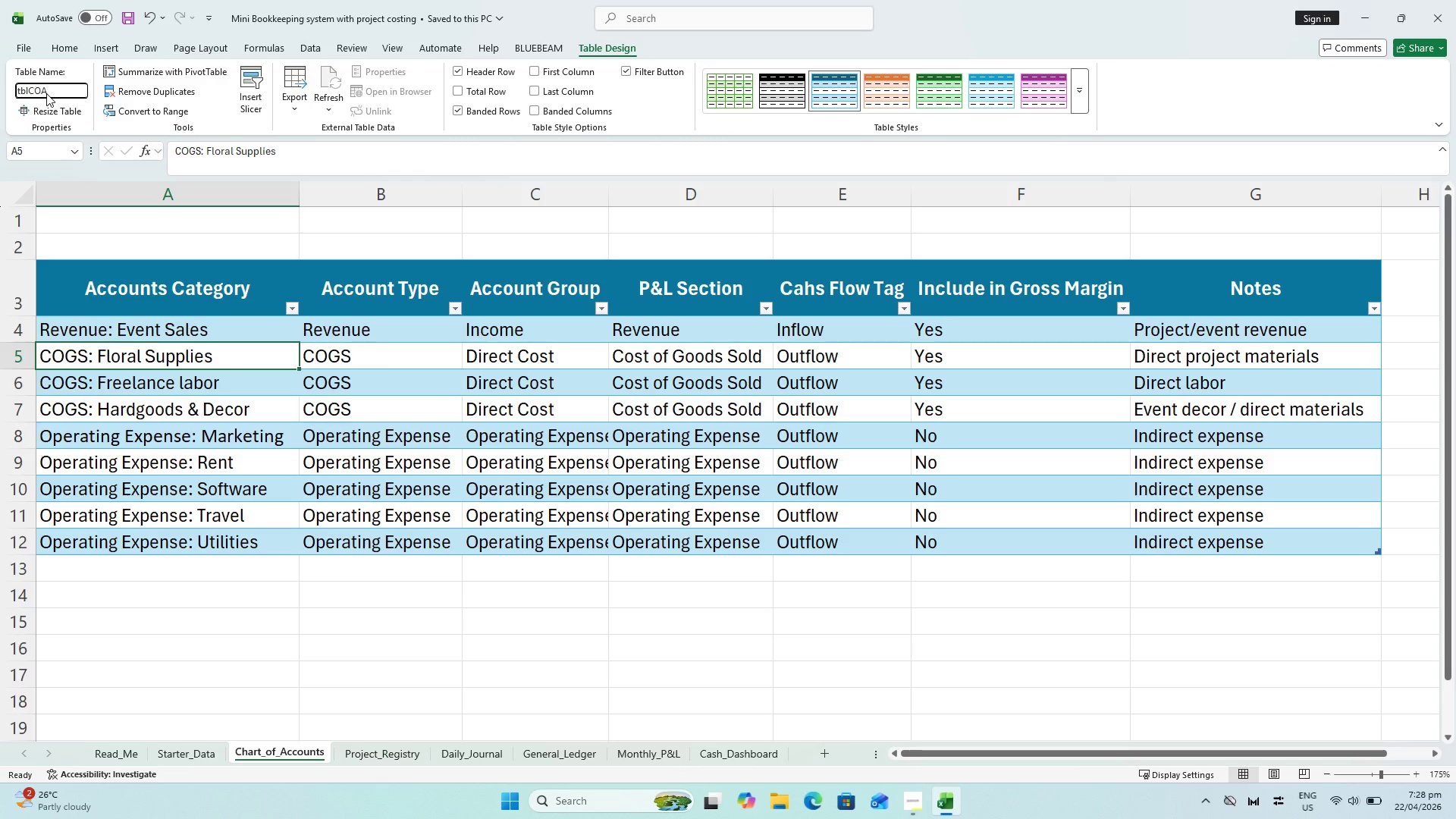 
key(Enter)
 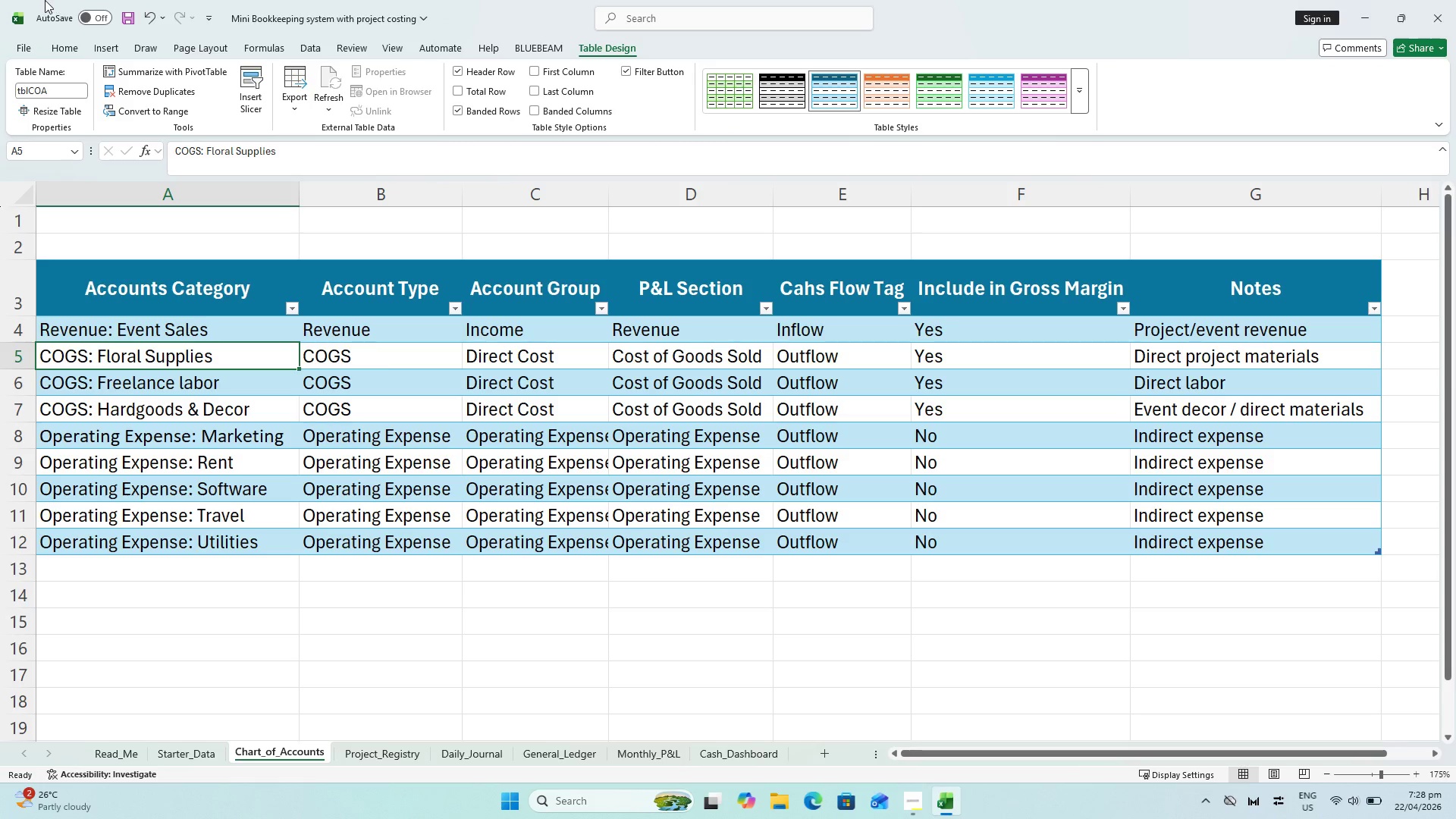 
key(Control+S)
 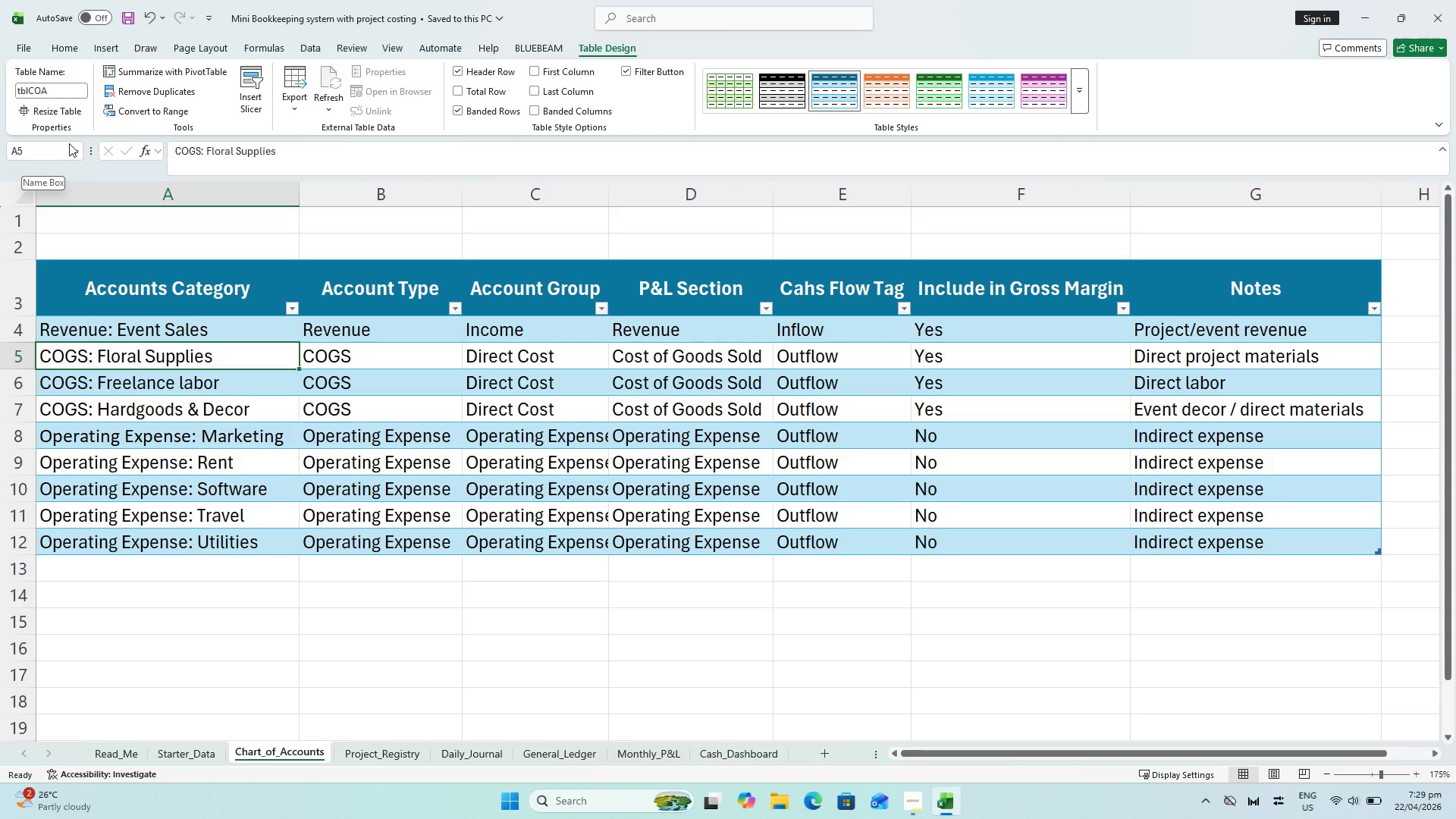 
wait(7.98)
 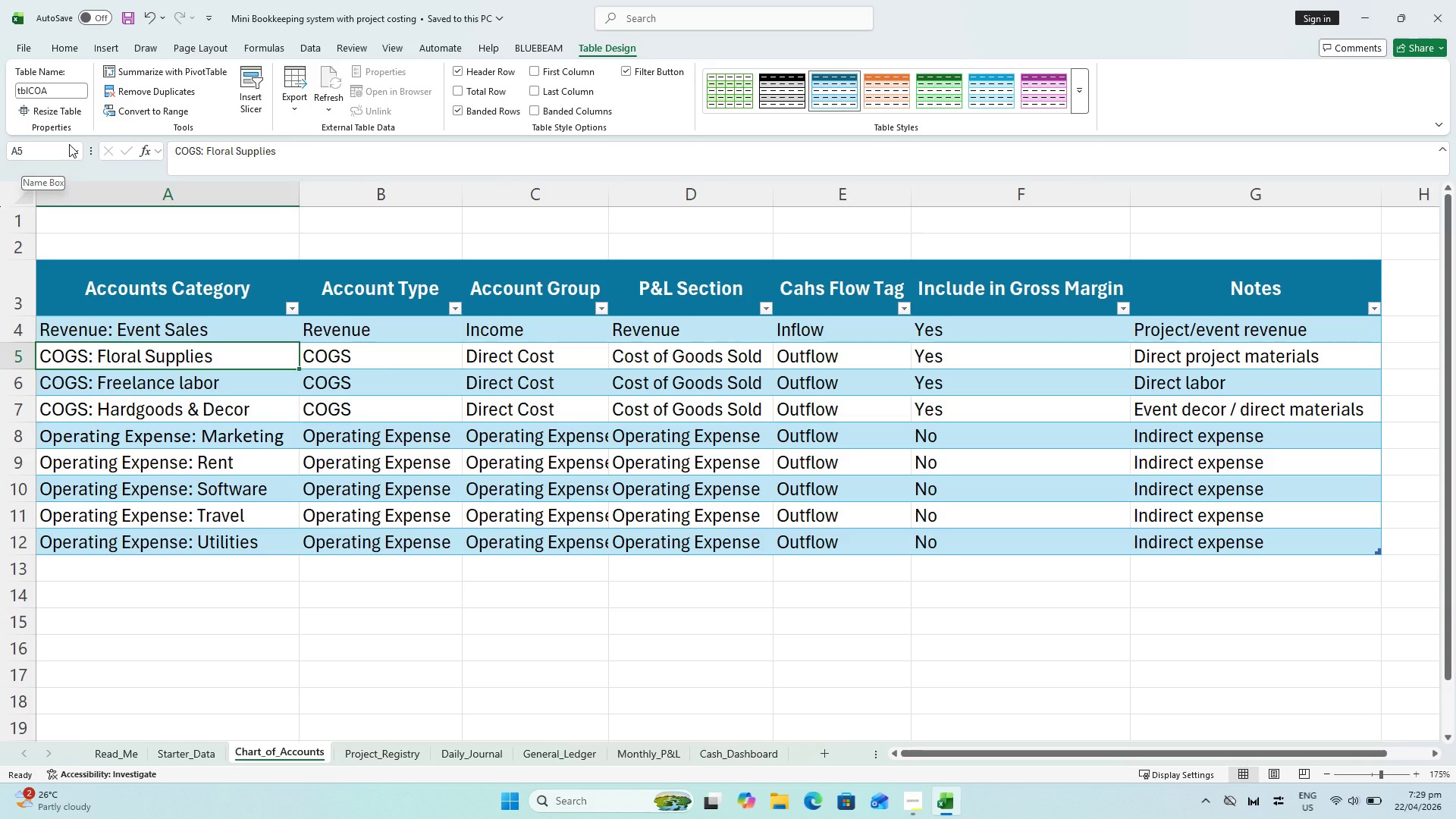 
key(Control+ControlLeft)
 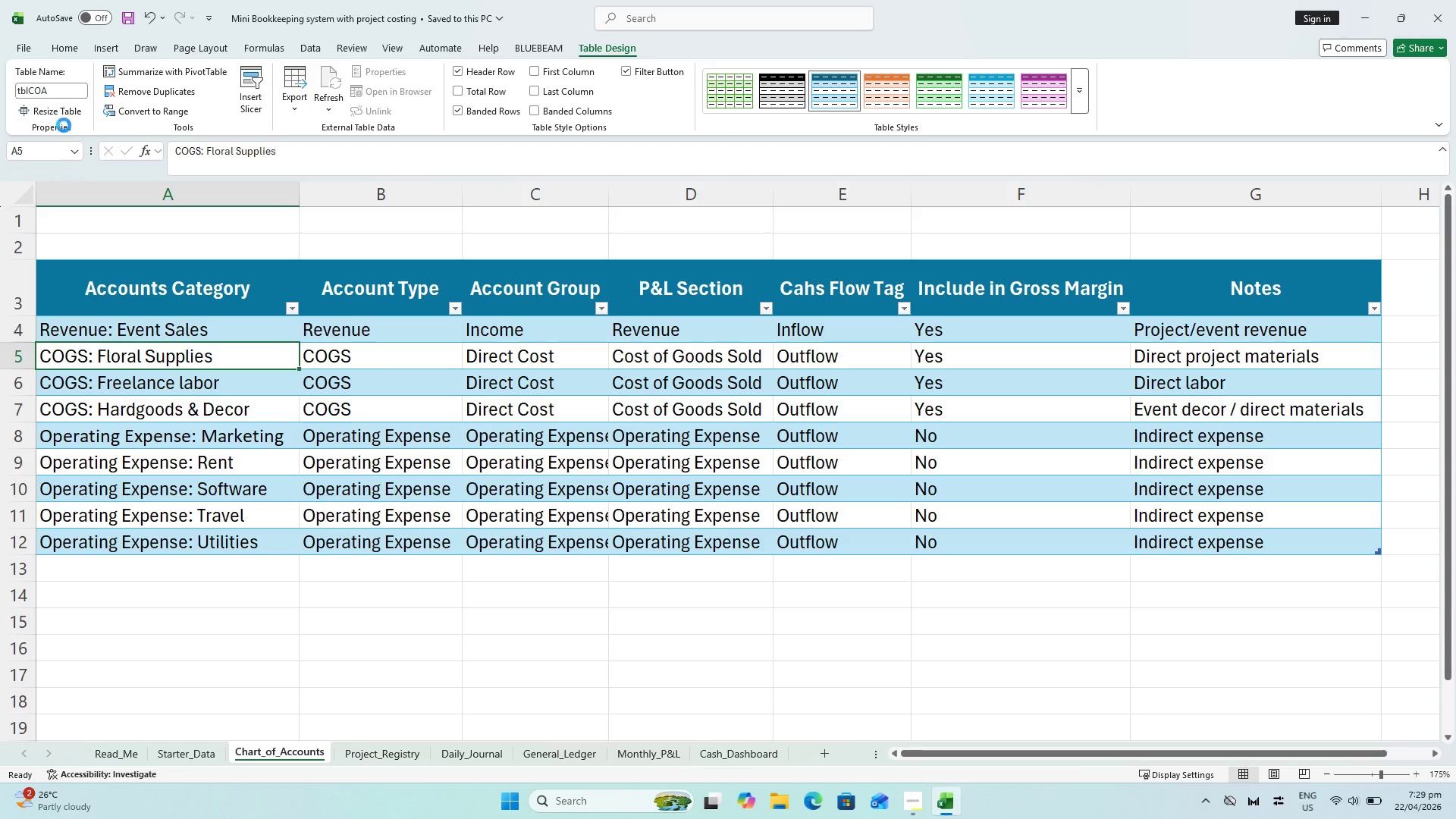 
key(Control+S)
 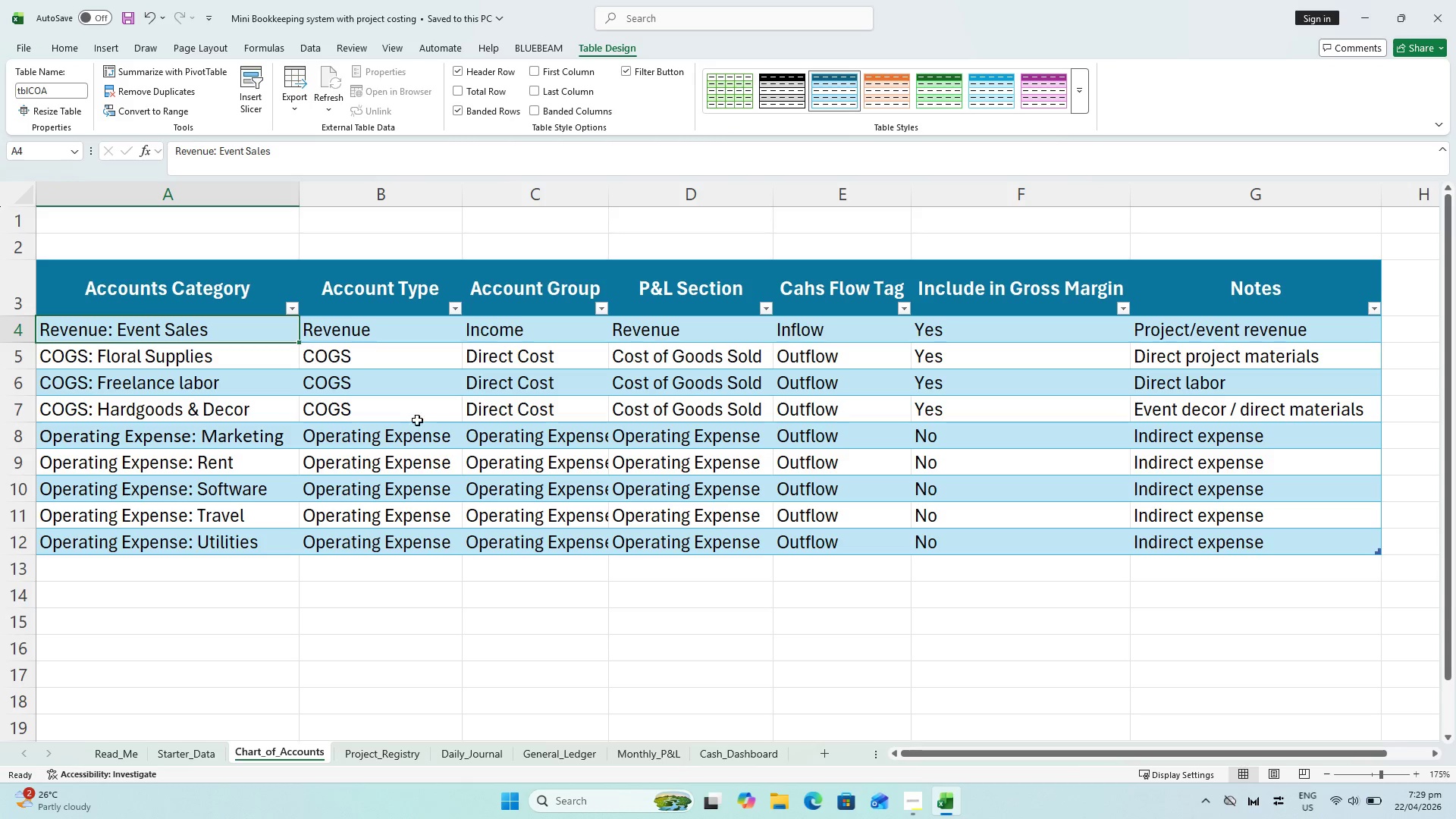 
key(Meta+MetaLeft)
 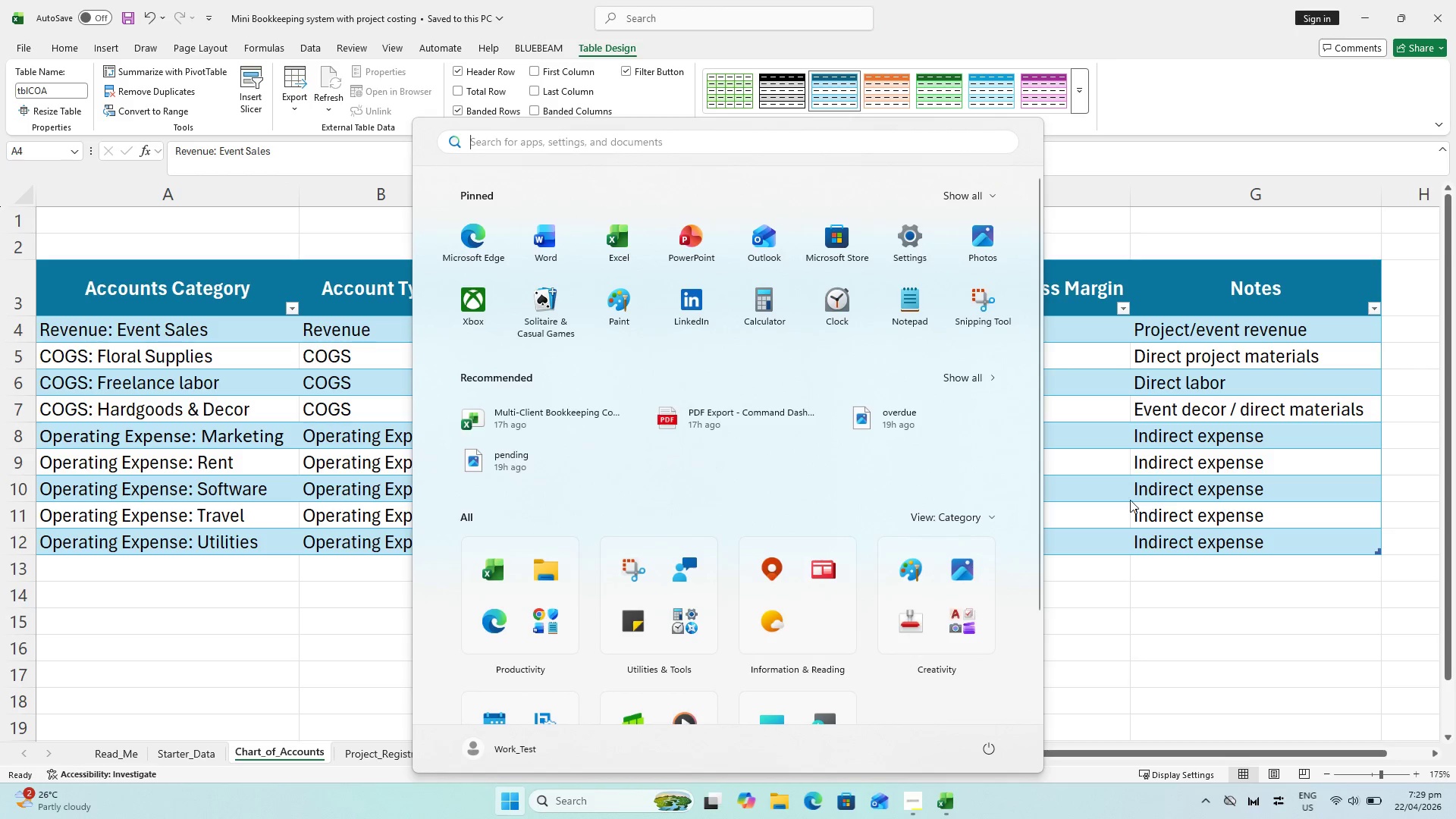 
key(Escape)
 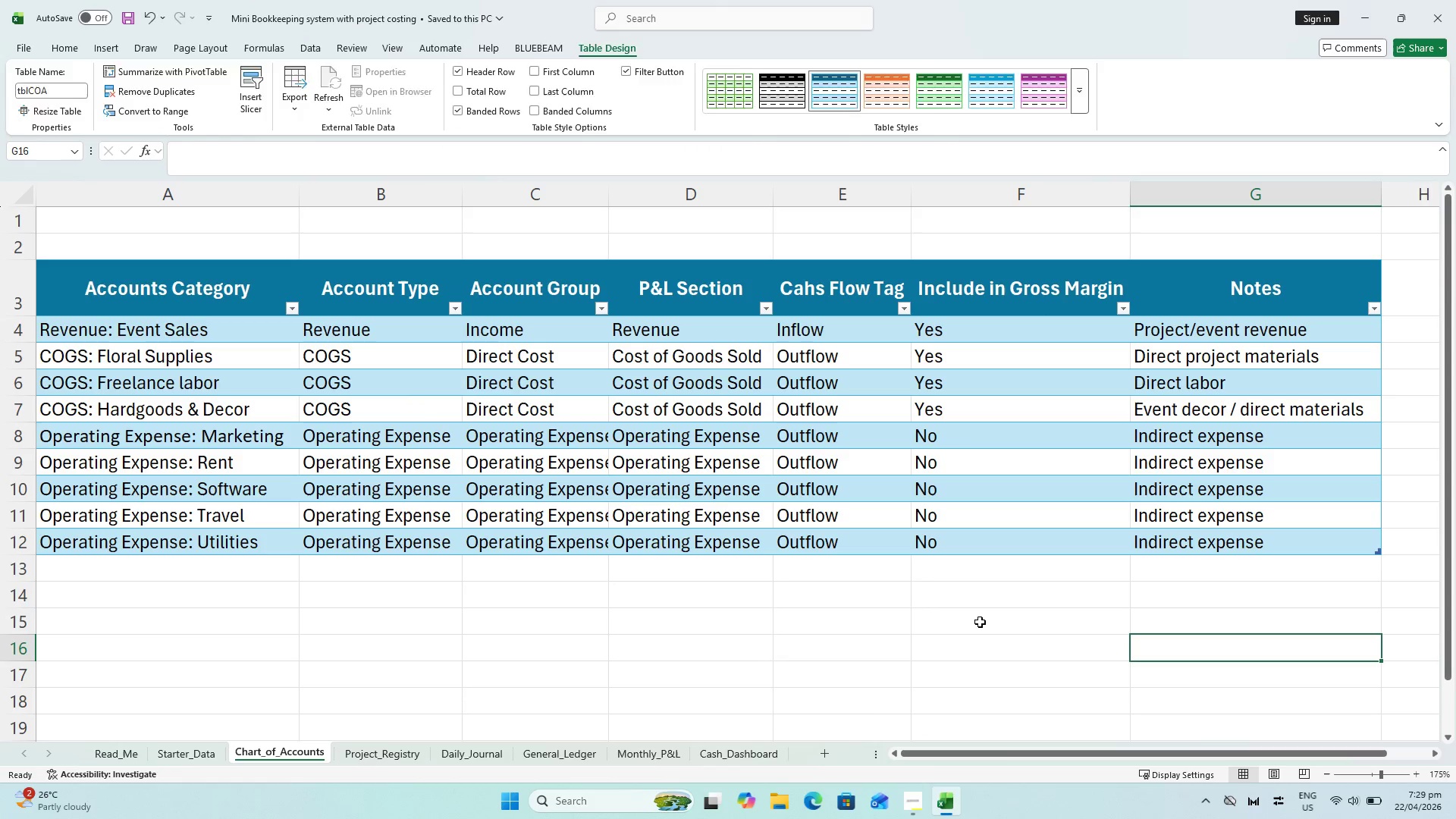 
double_click([686, 518])
 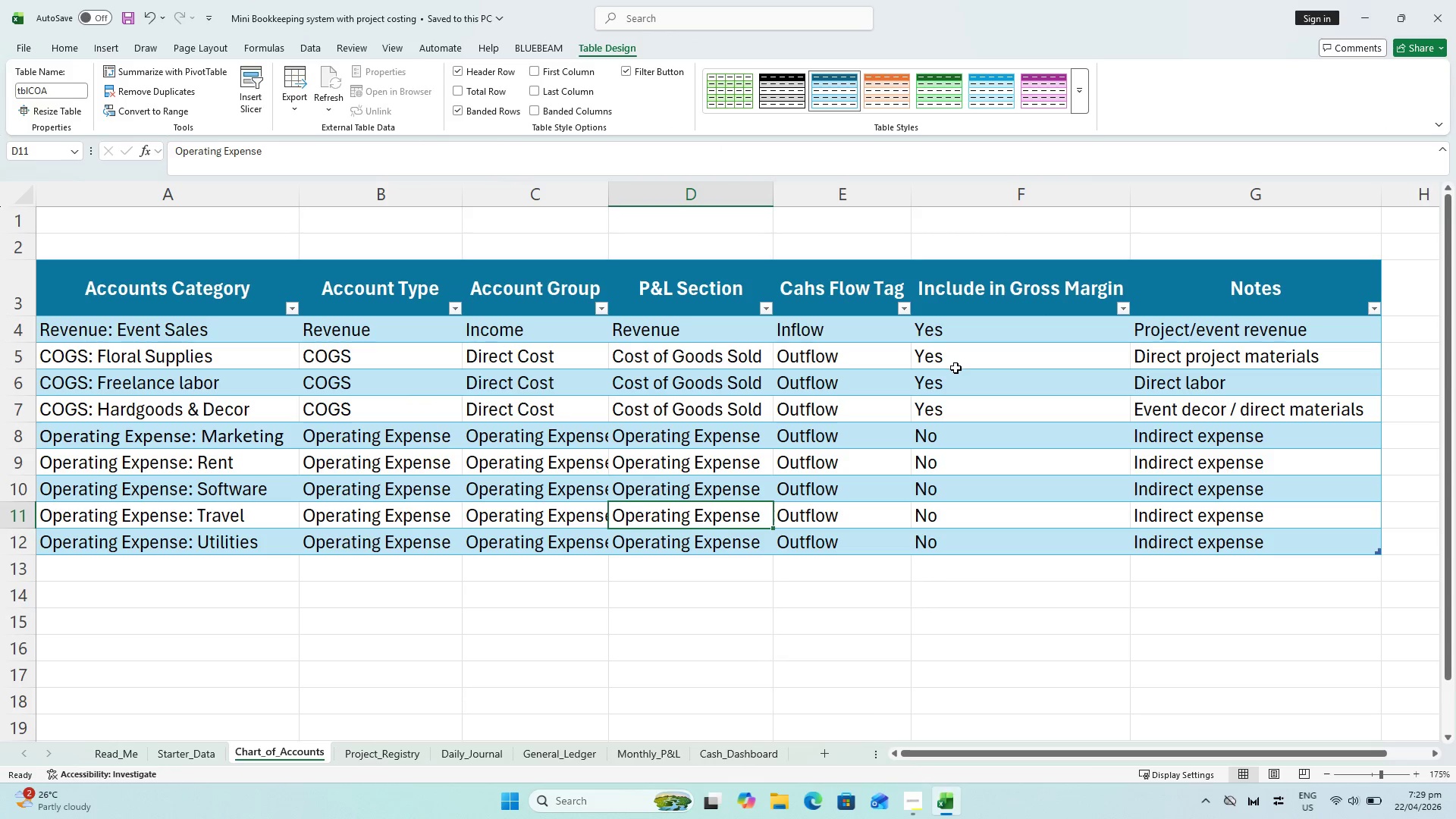 
key(Control+S)
 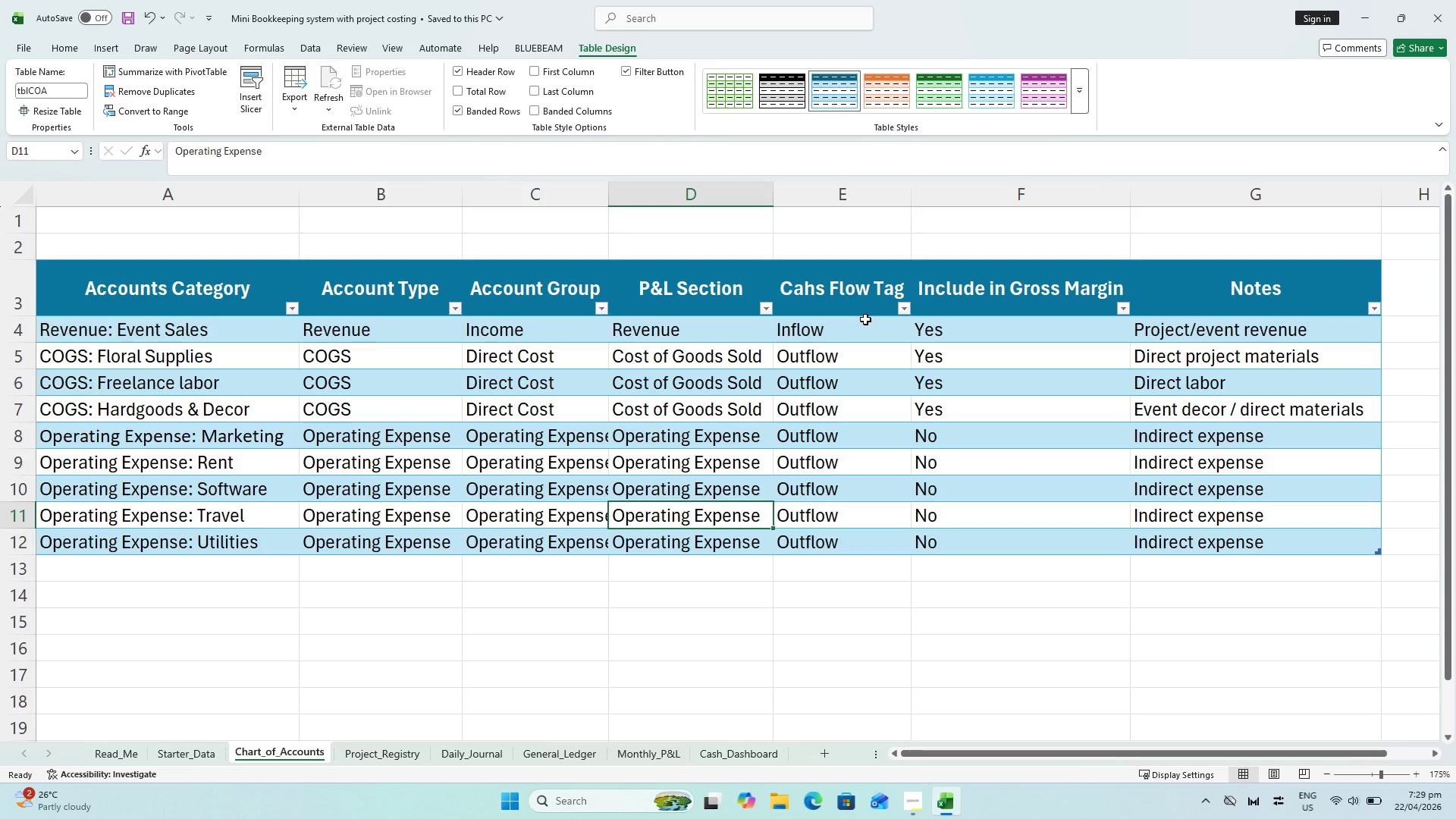 
wait(11.52)
 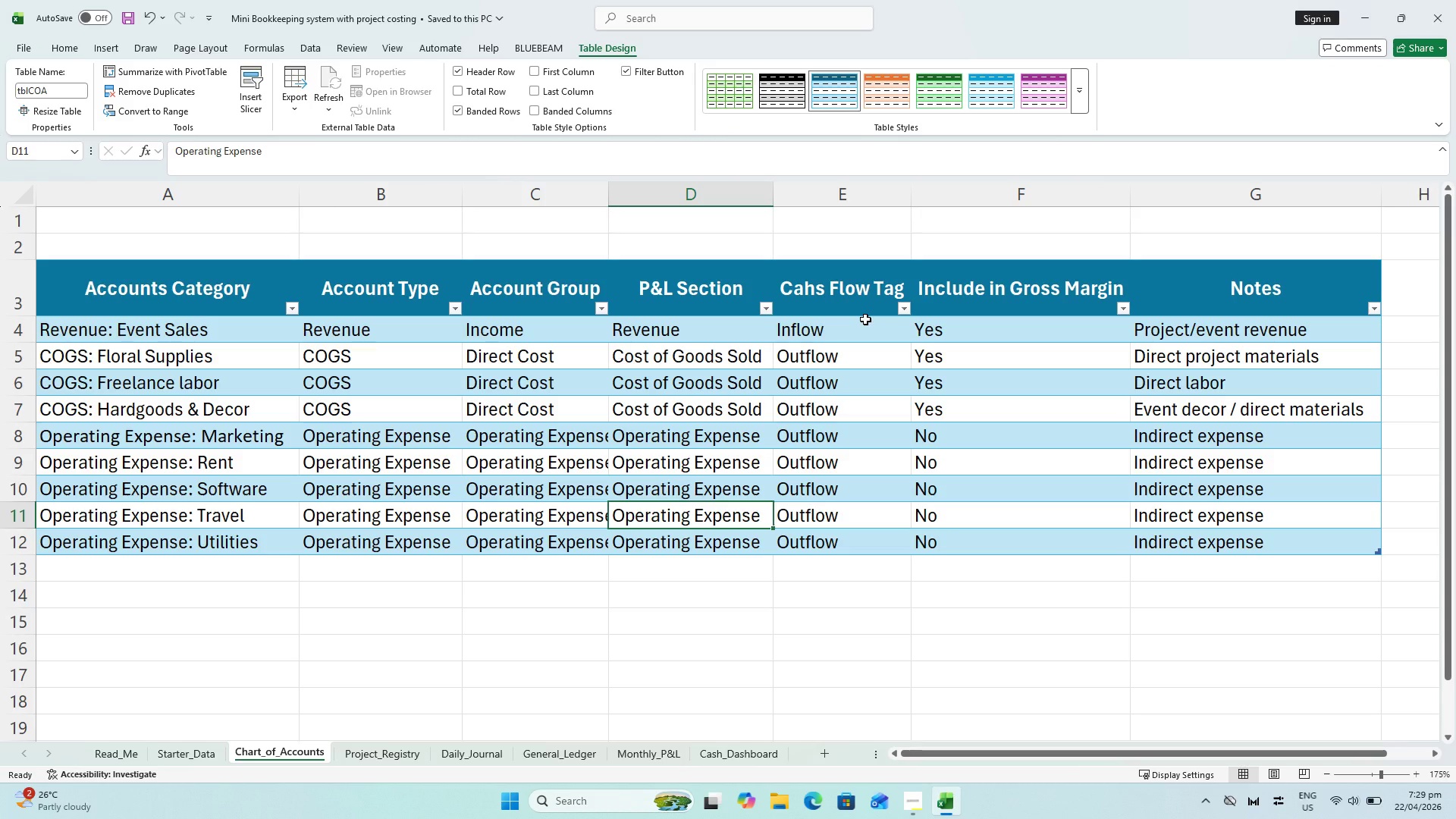 
key(Control+S)
 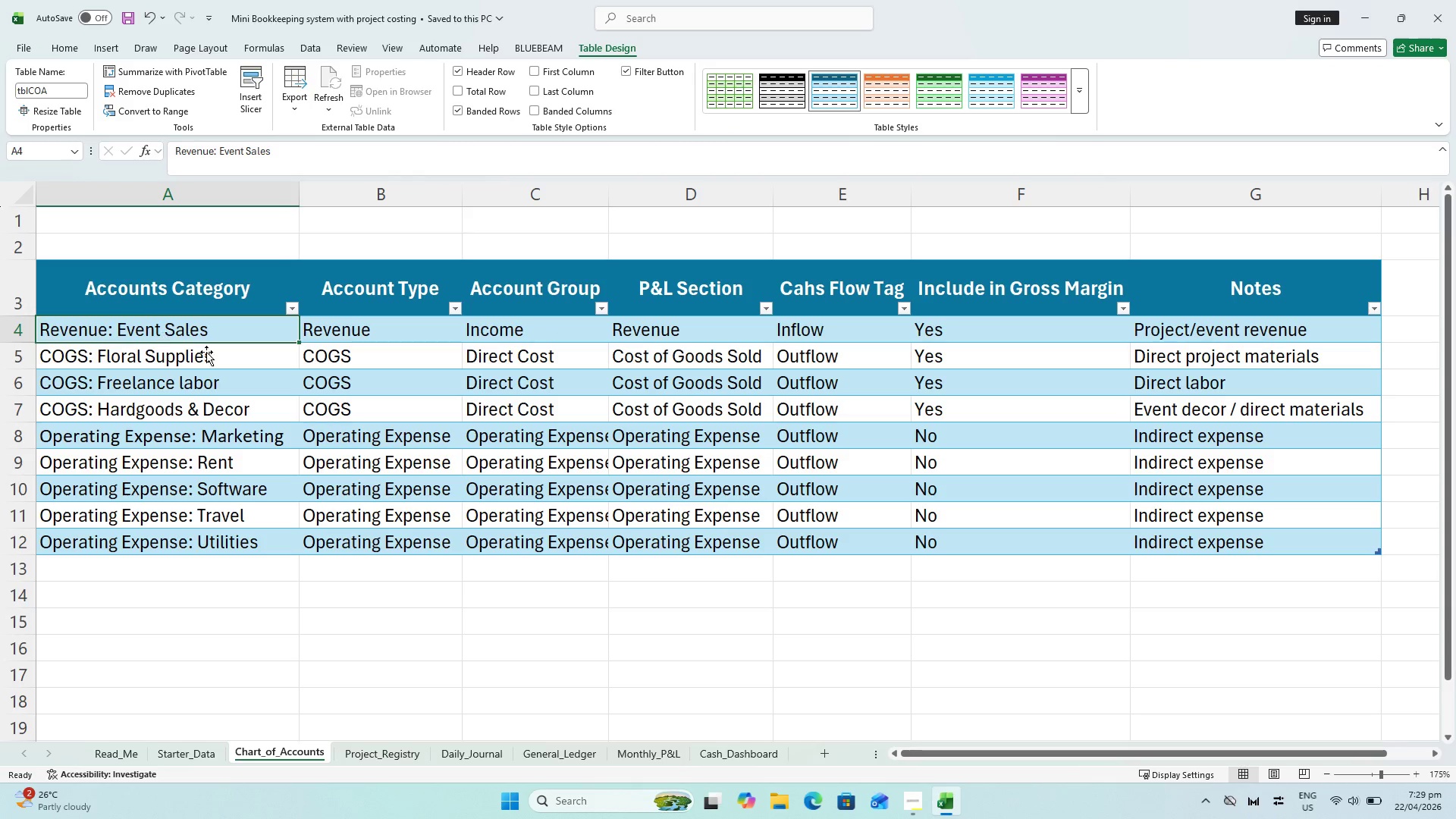 
hold_key(key=ControlLeft, duration=0.66)
 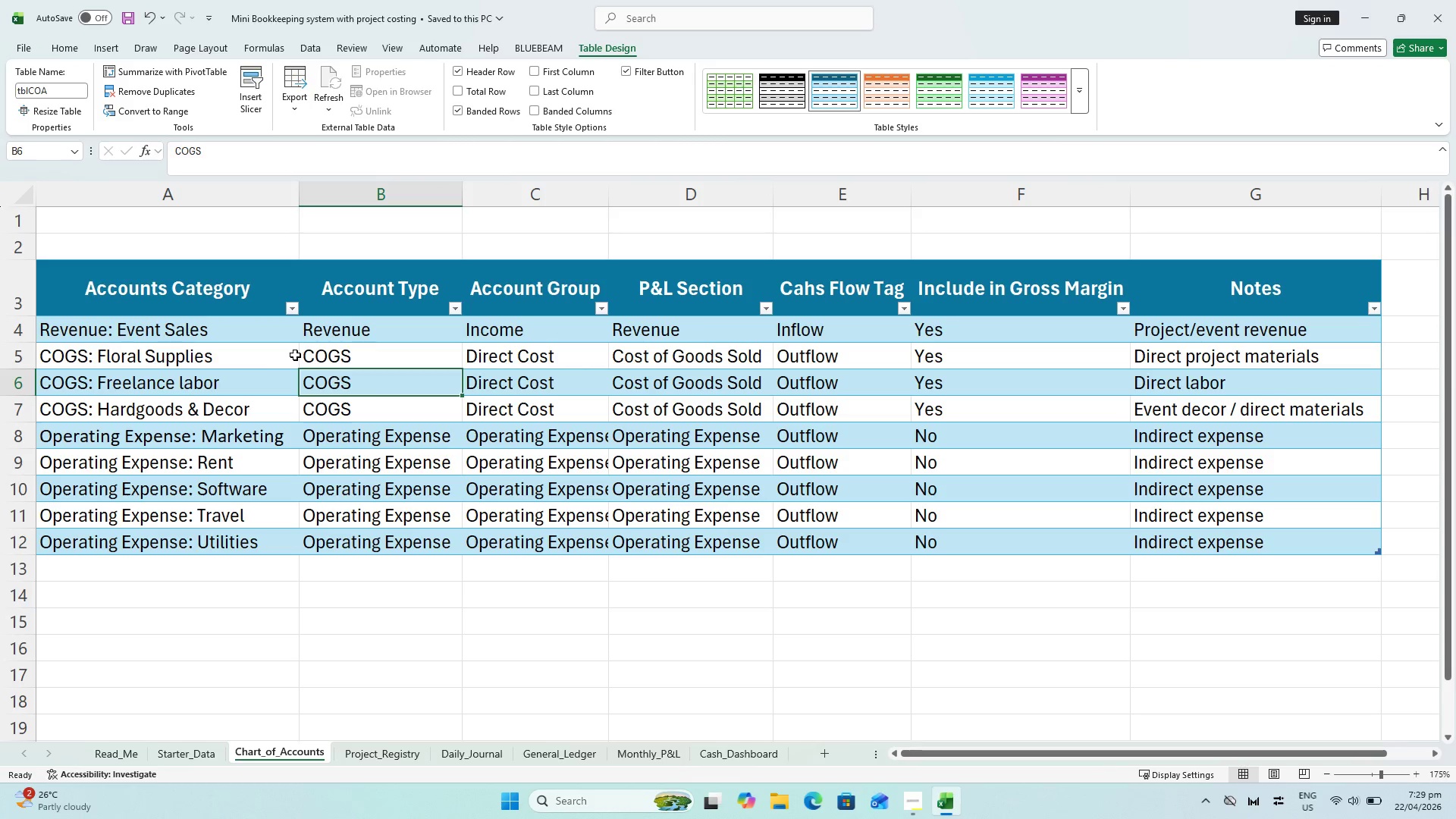 
double_click([255, 333])
 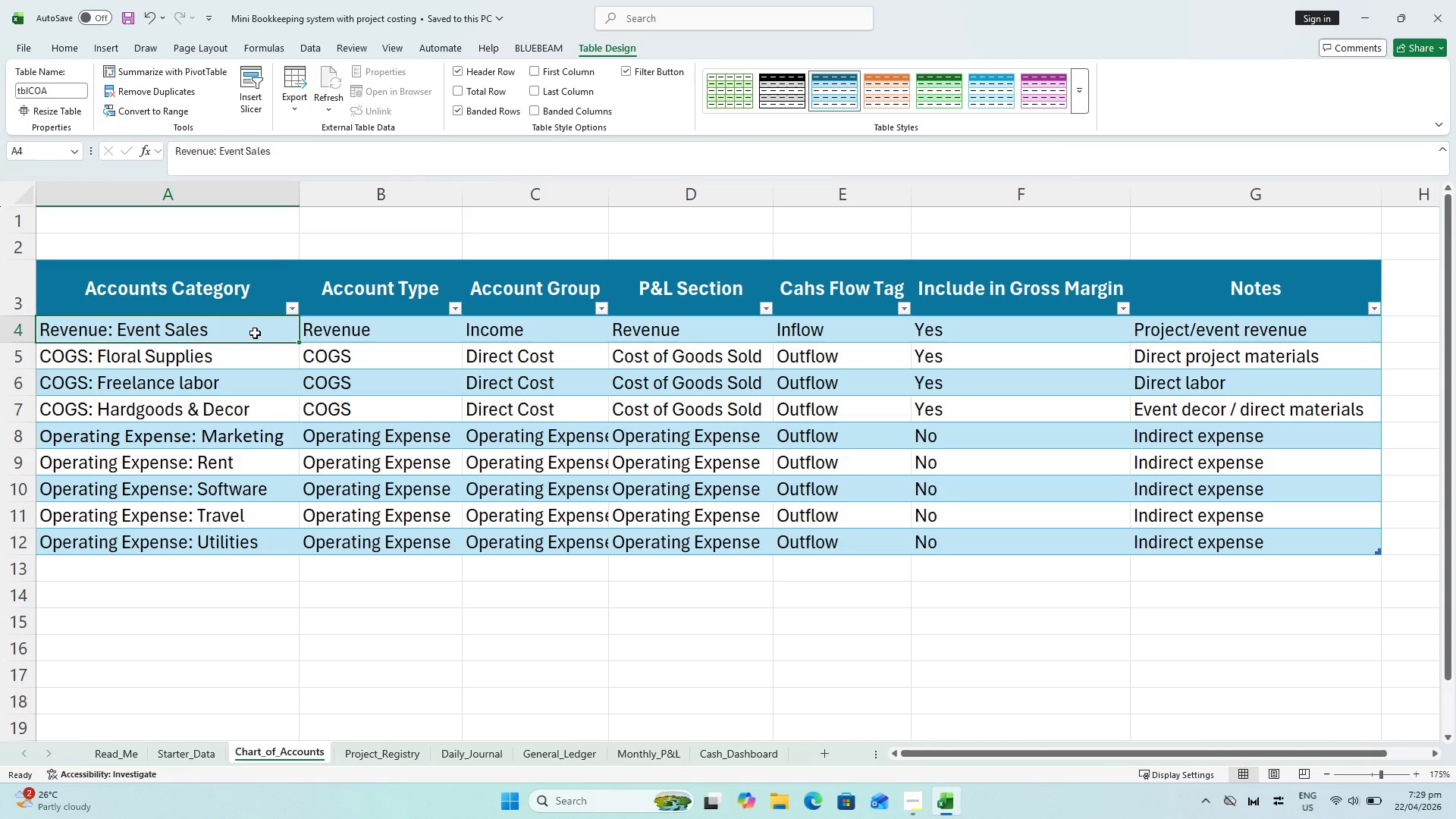 
hold_key(key=ShiftLeft, duration=0.67)
 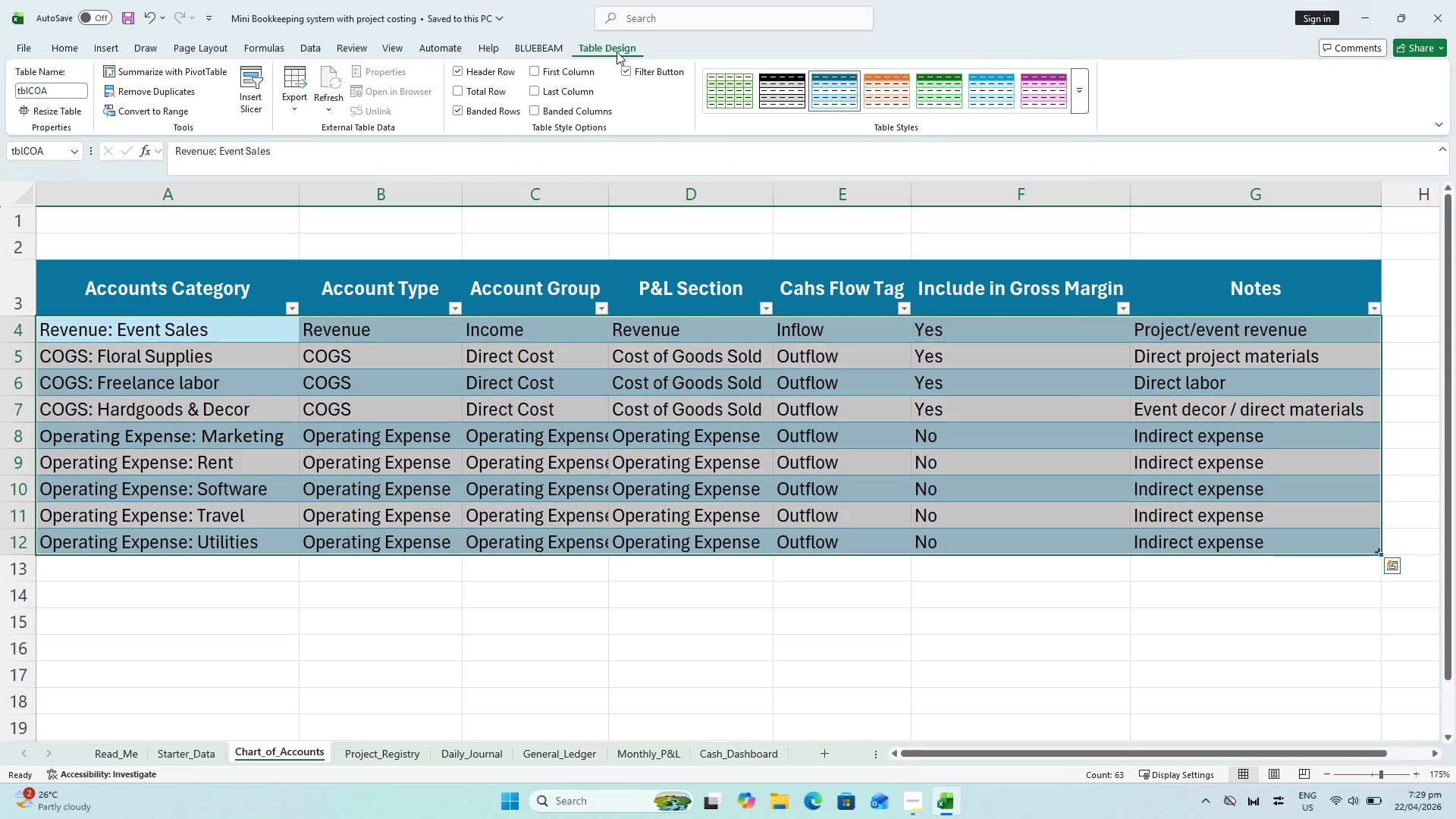 
left_click([76, 52])
 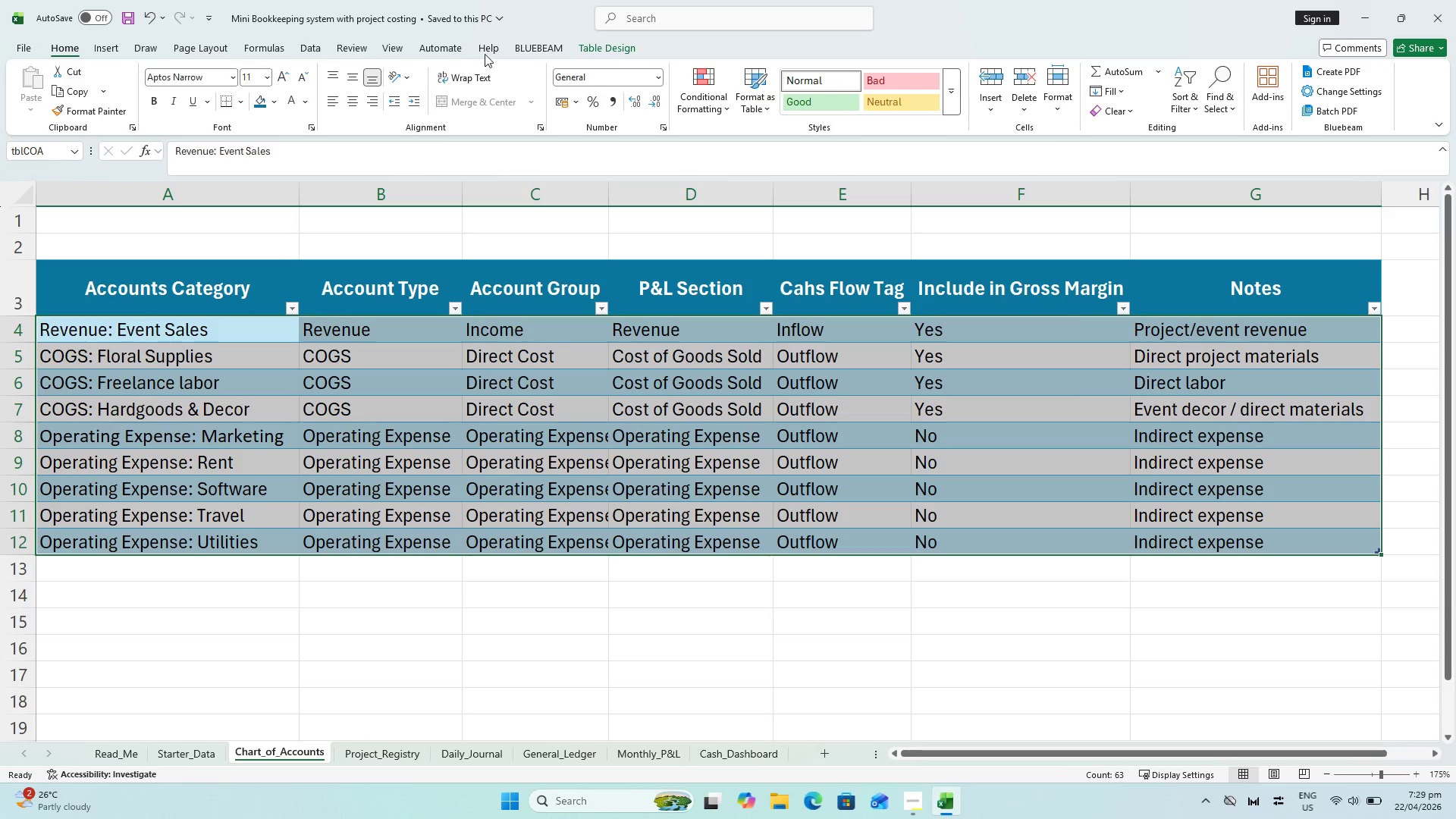 
mouse_move([295, 122])
 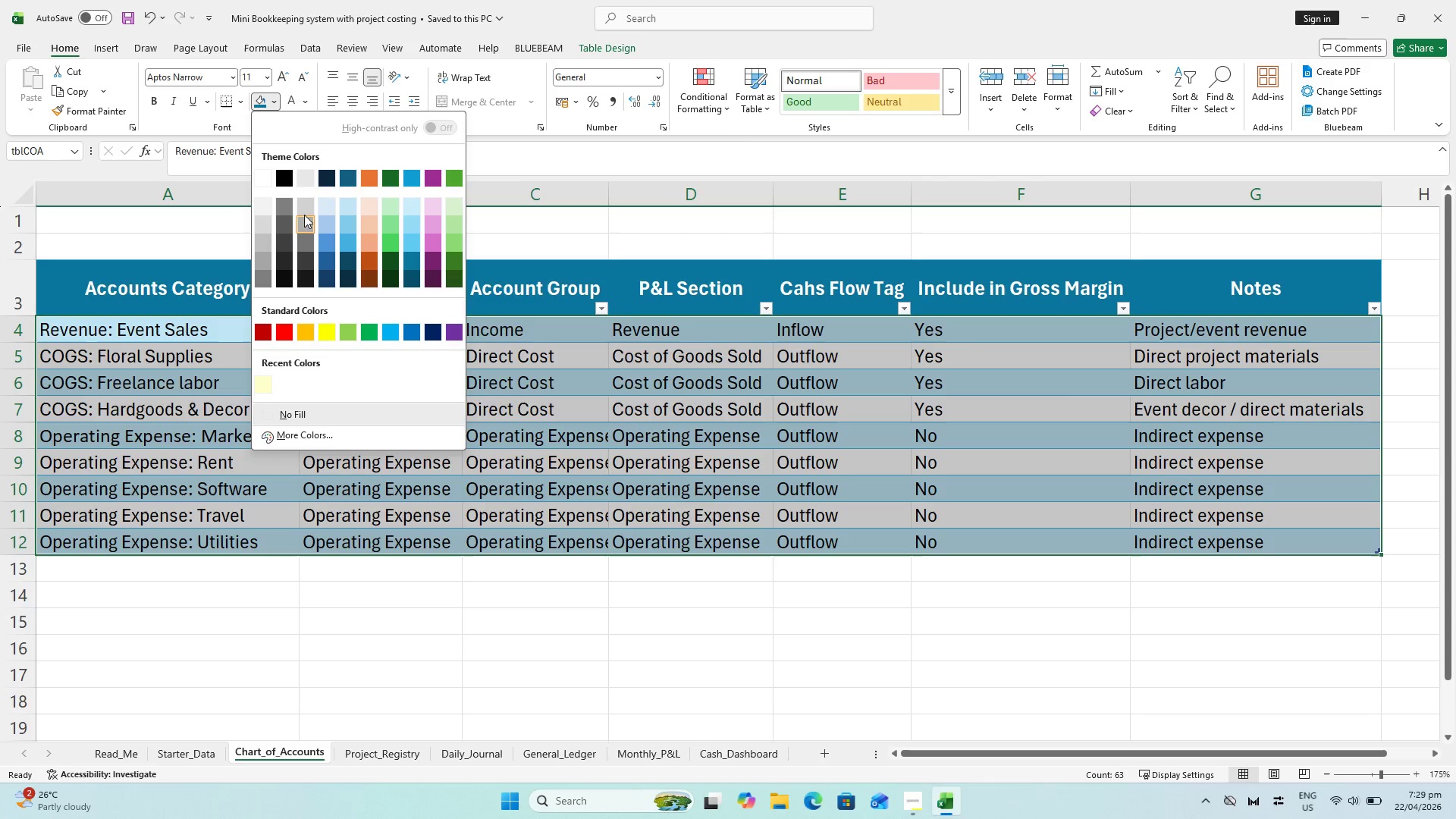 
left_click([253, 391])
 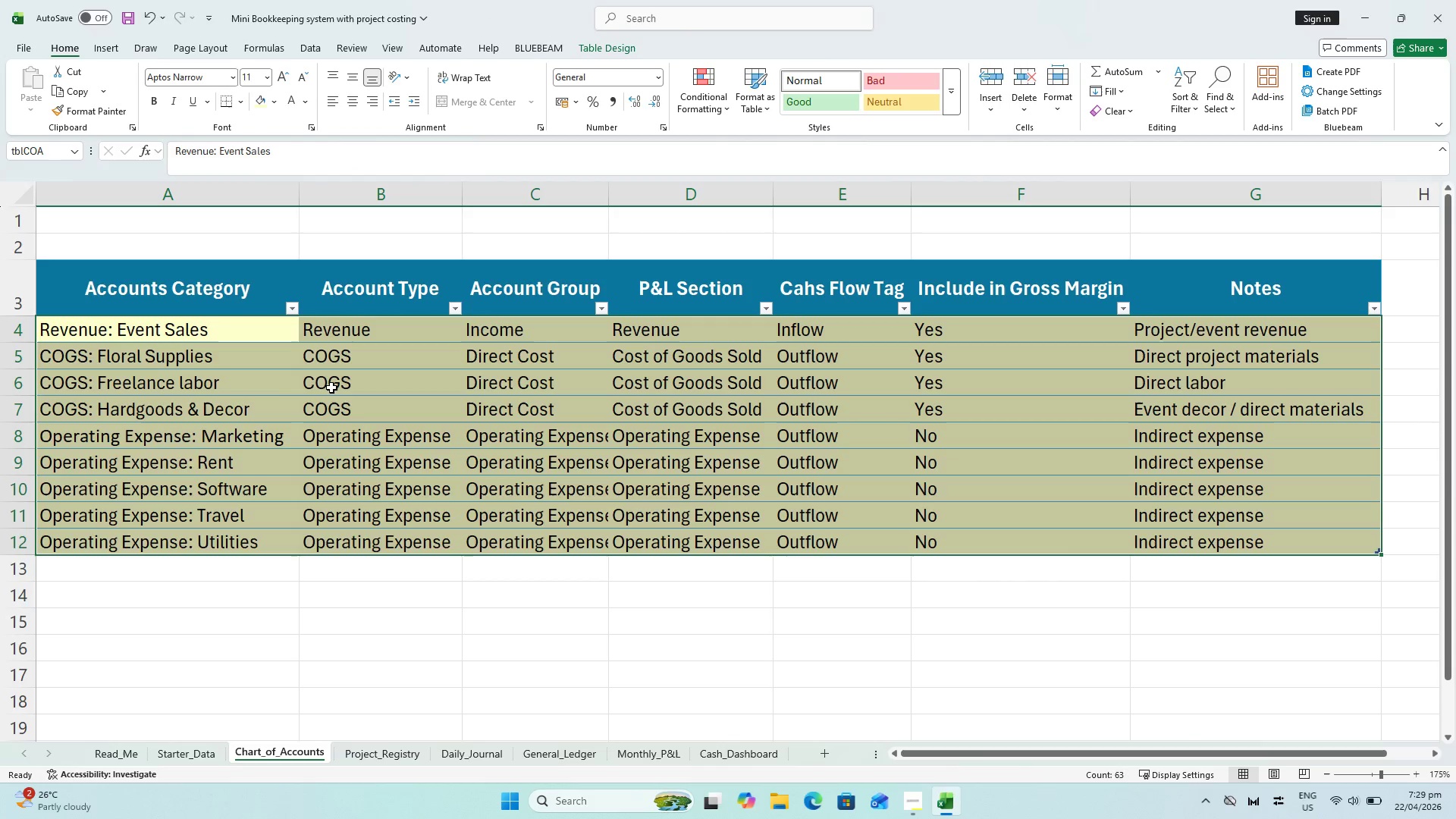 
left_click_drag(start_coordinate=[795, 435], to_coordinate=[802, 437])
 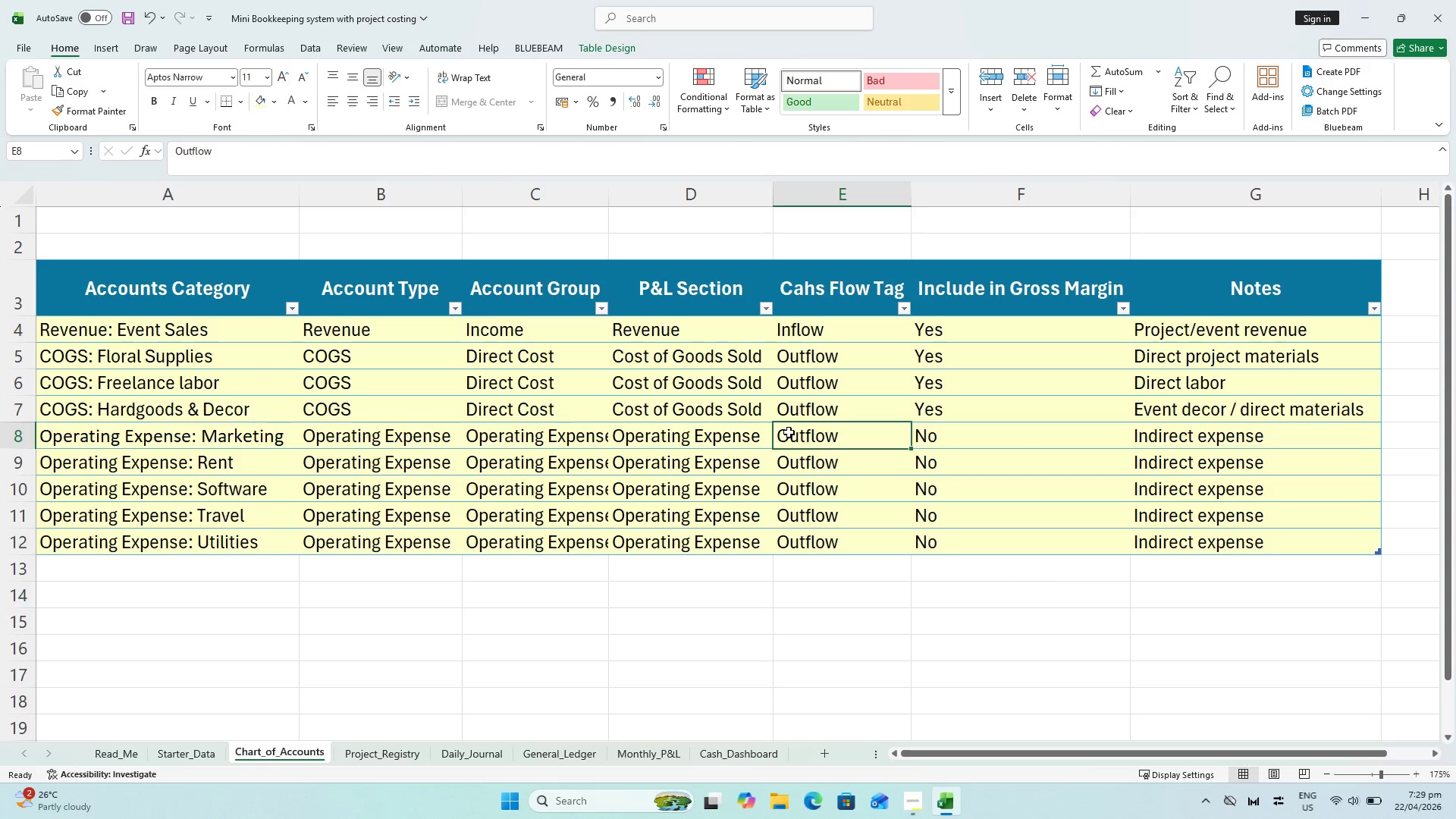 
key(Control+S)
 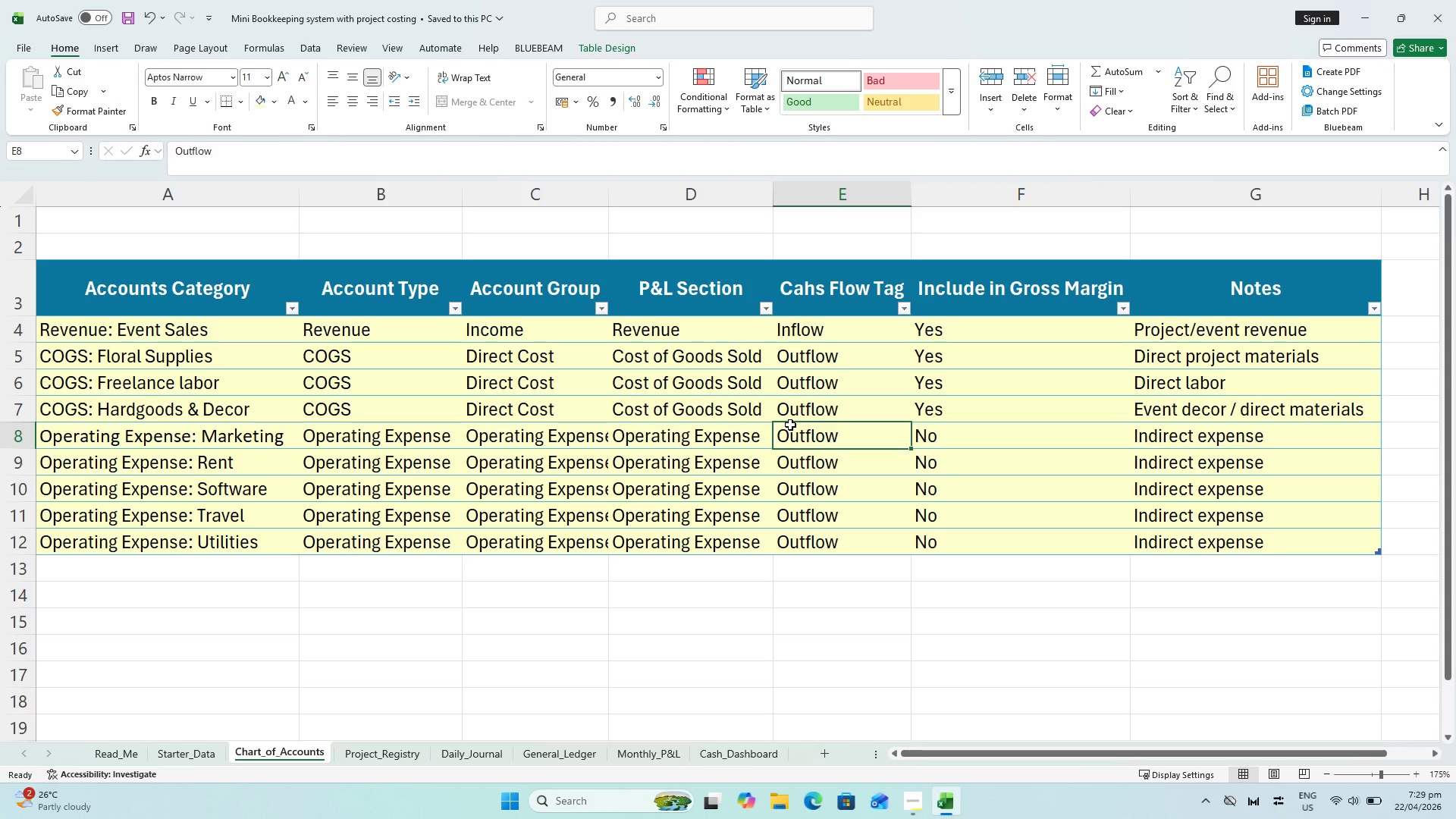 
wait(16.02)
 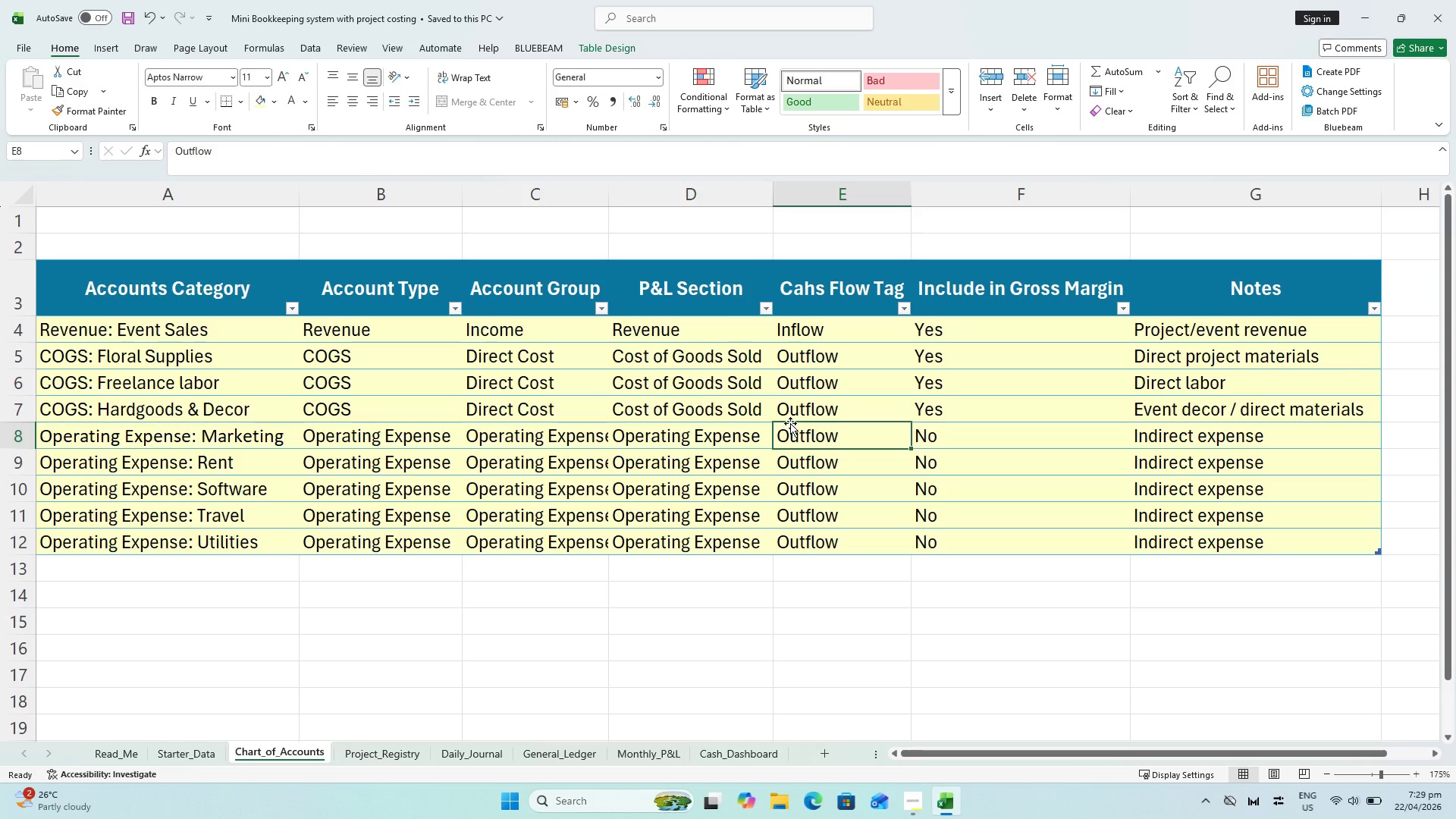 
key(Control+S)
 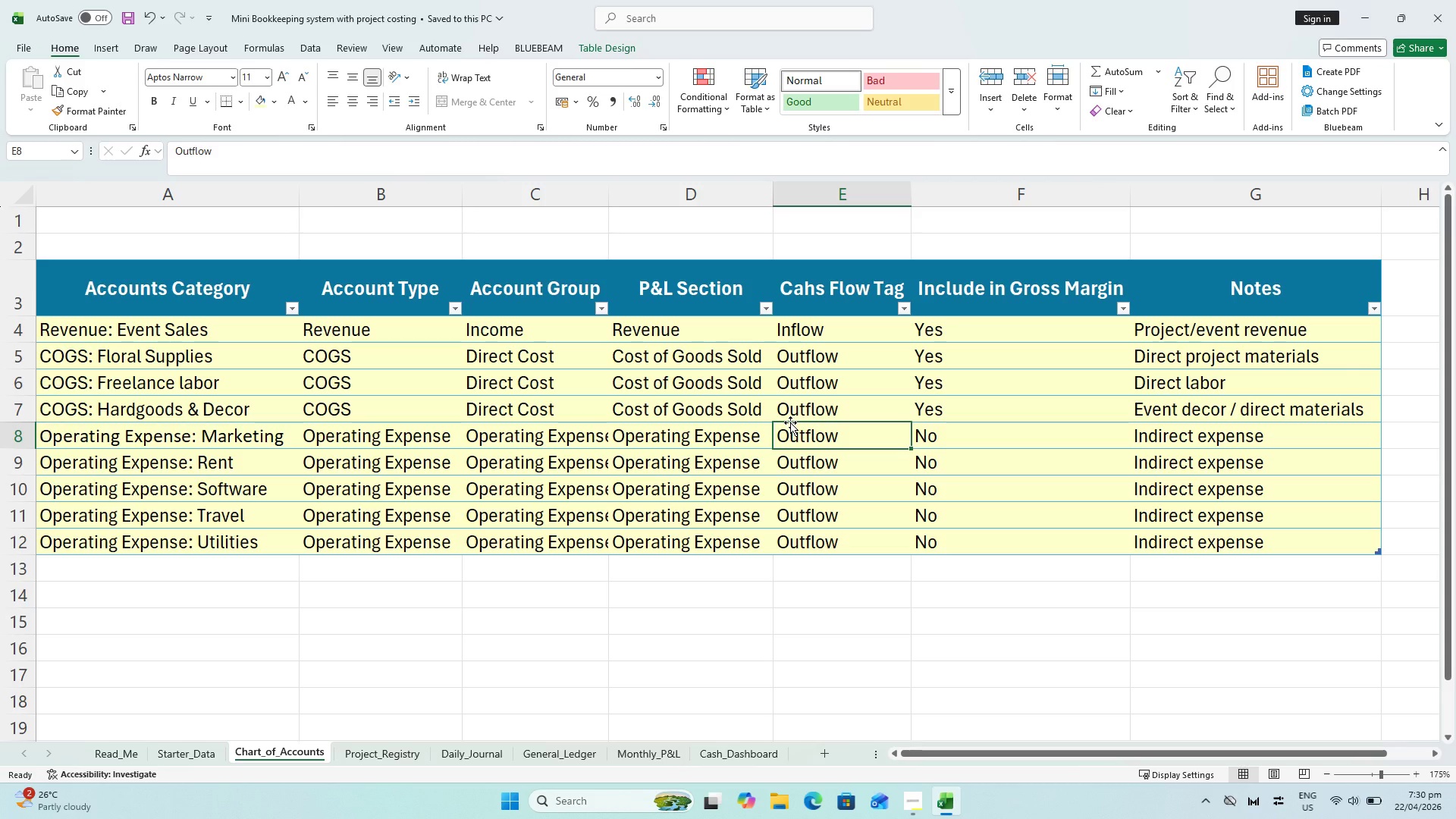 
key(Control+S)
 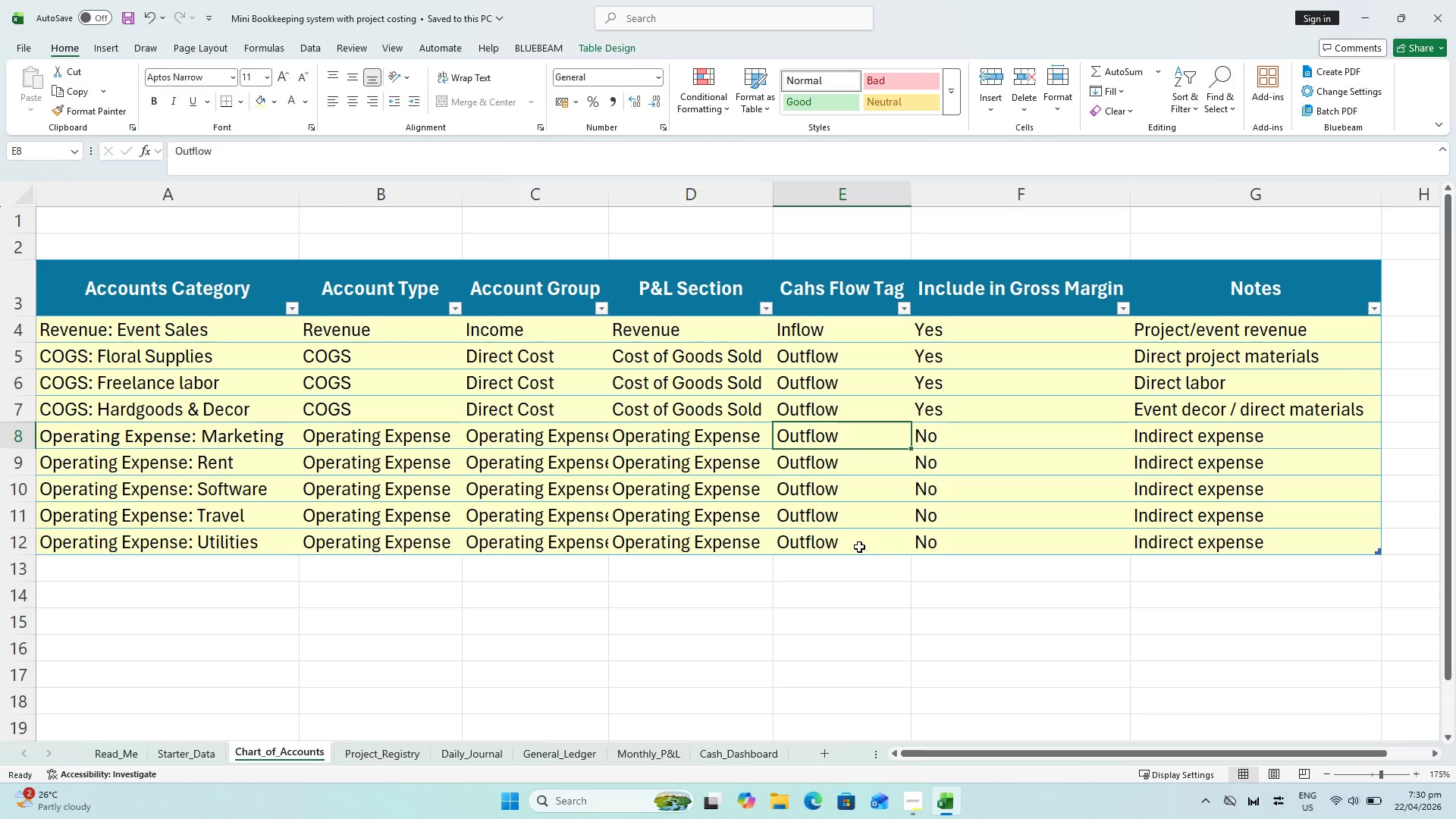 
left_click([388, 560])
 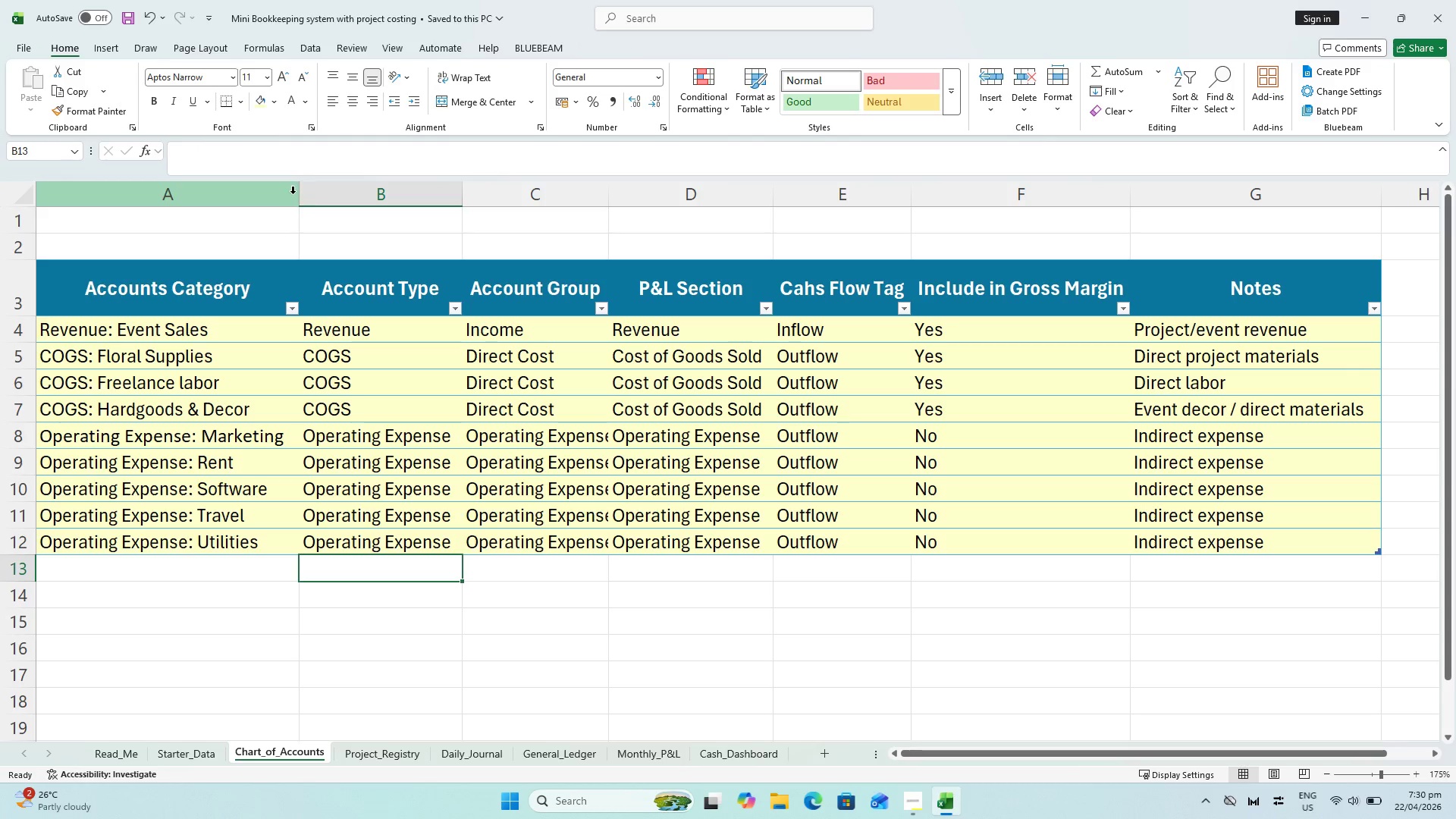 
left_click_drag(start_coordinate=[301, 189], to_coordinate=[313, 188])
 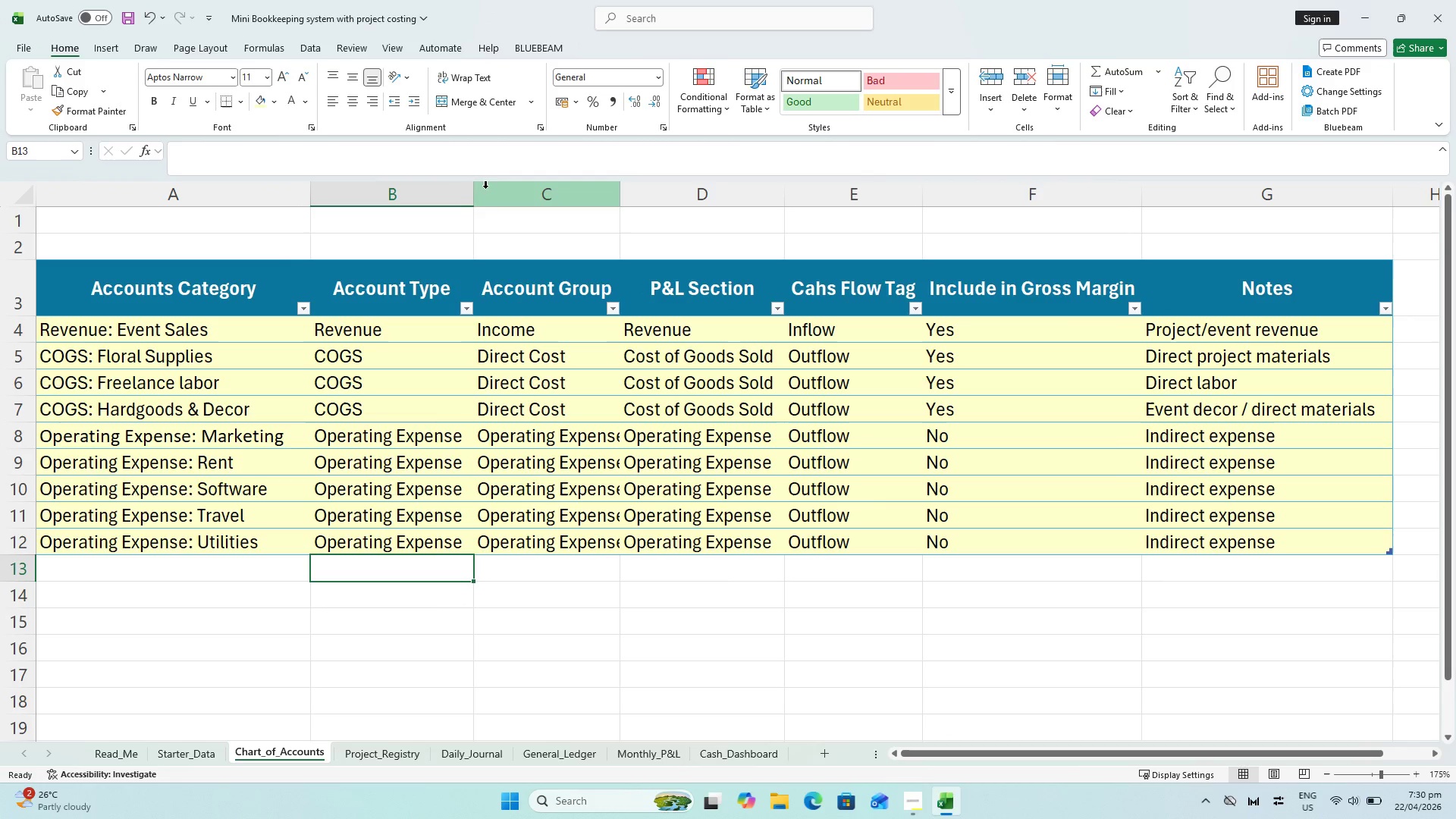 
double_click([473, 188])
 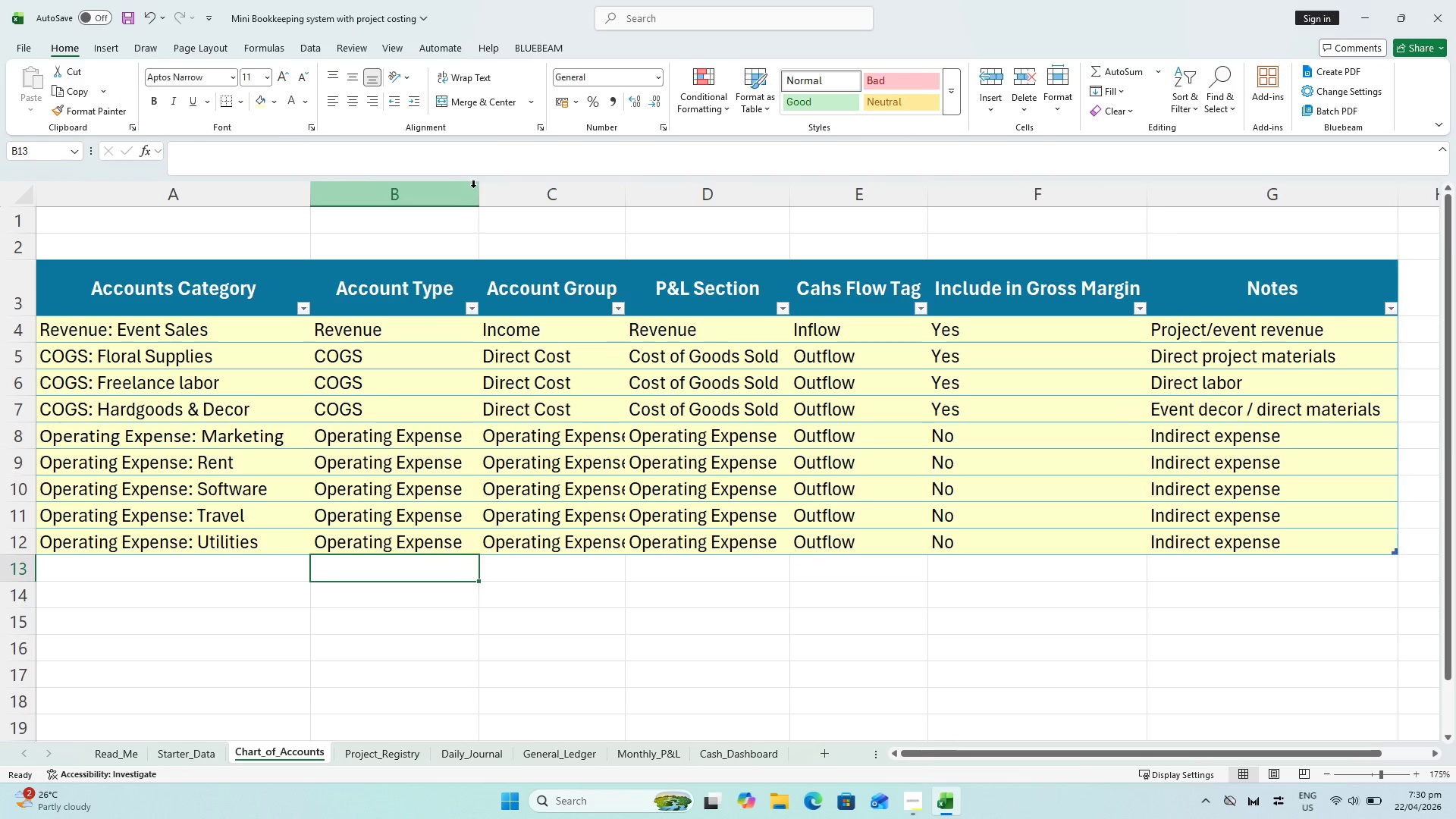 
left_click_drag(start_coordinate=[473, 187], to_coordinate=[489, 186])
 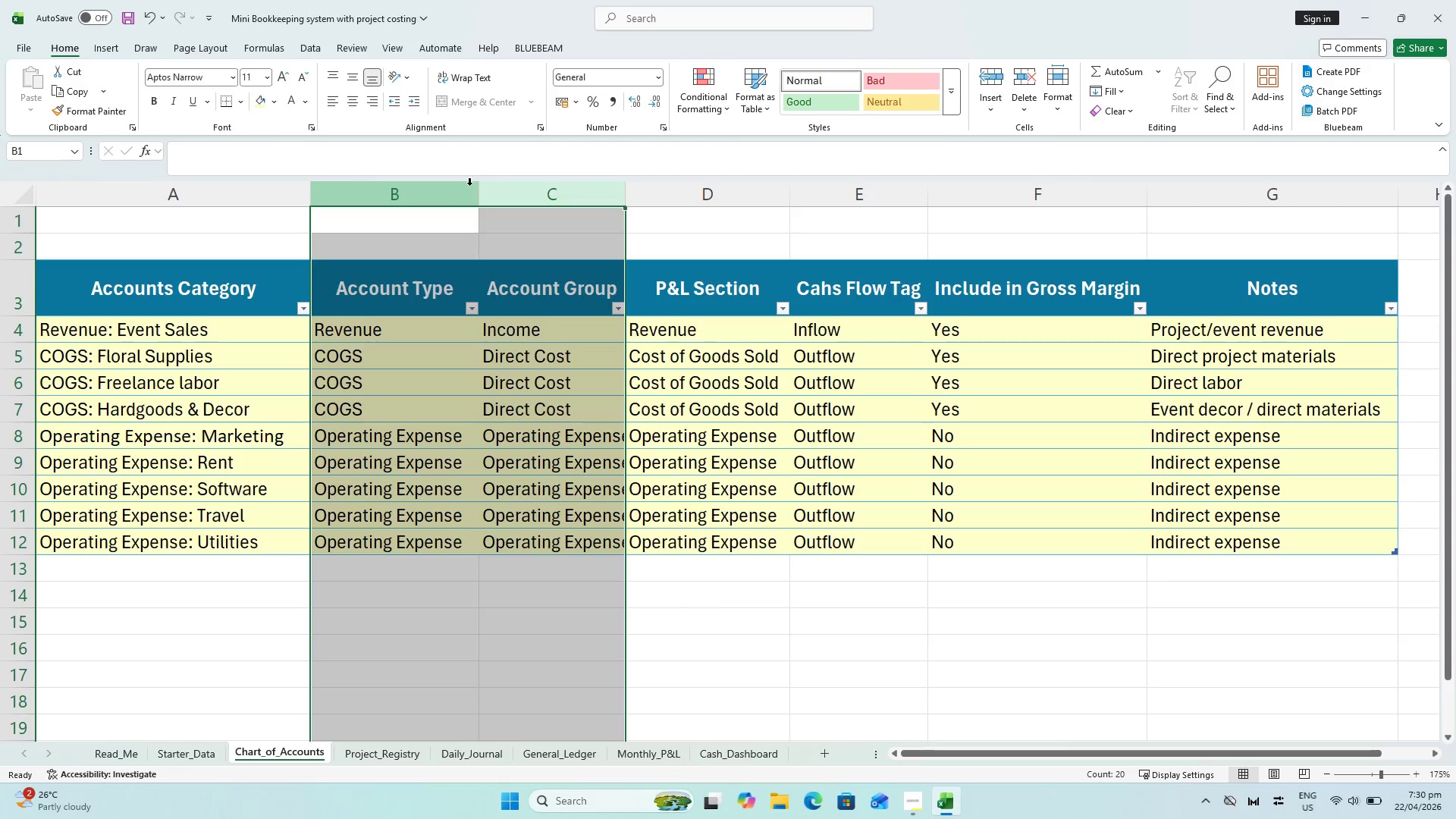 
left_click([470, 185])
 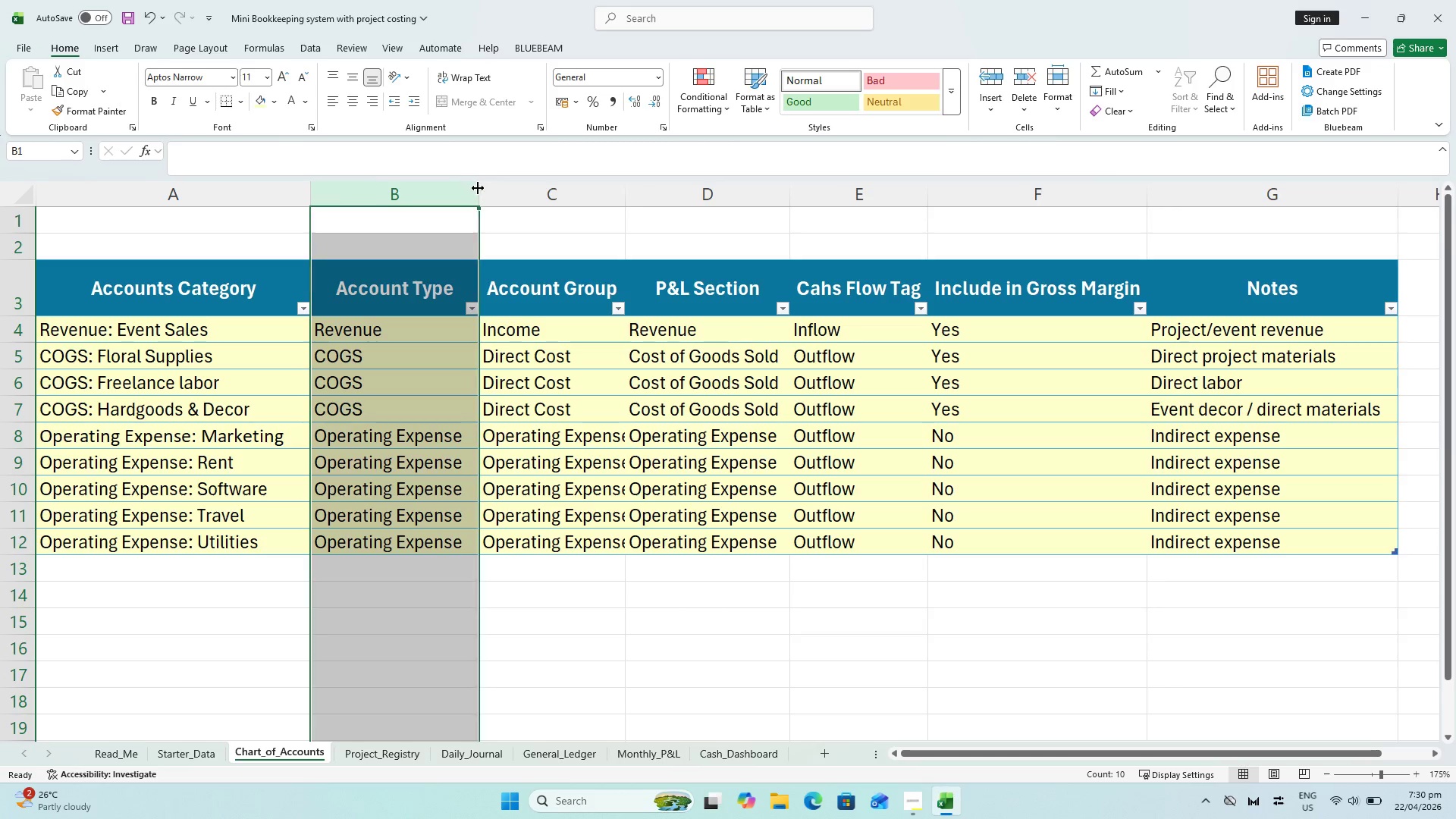 
left_click_drag(start_coordinate=[477, 188], to_coordinate=[495, 195])
 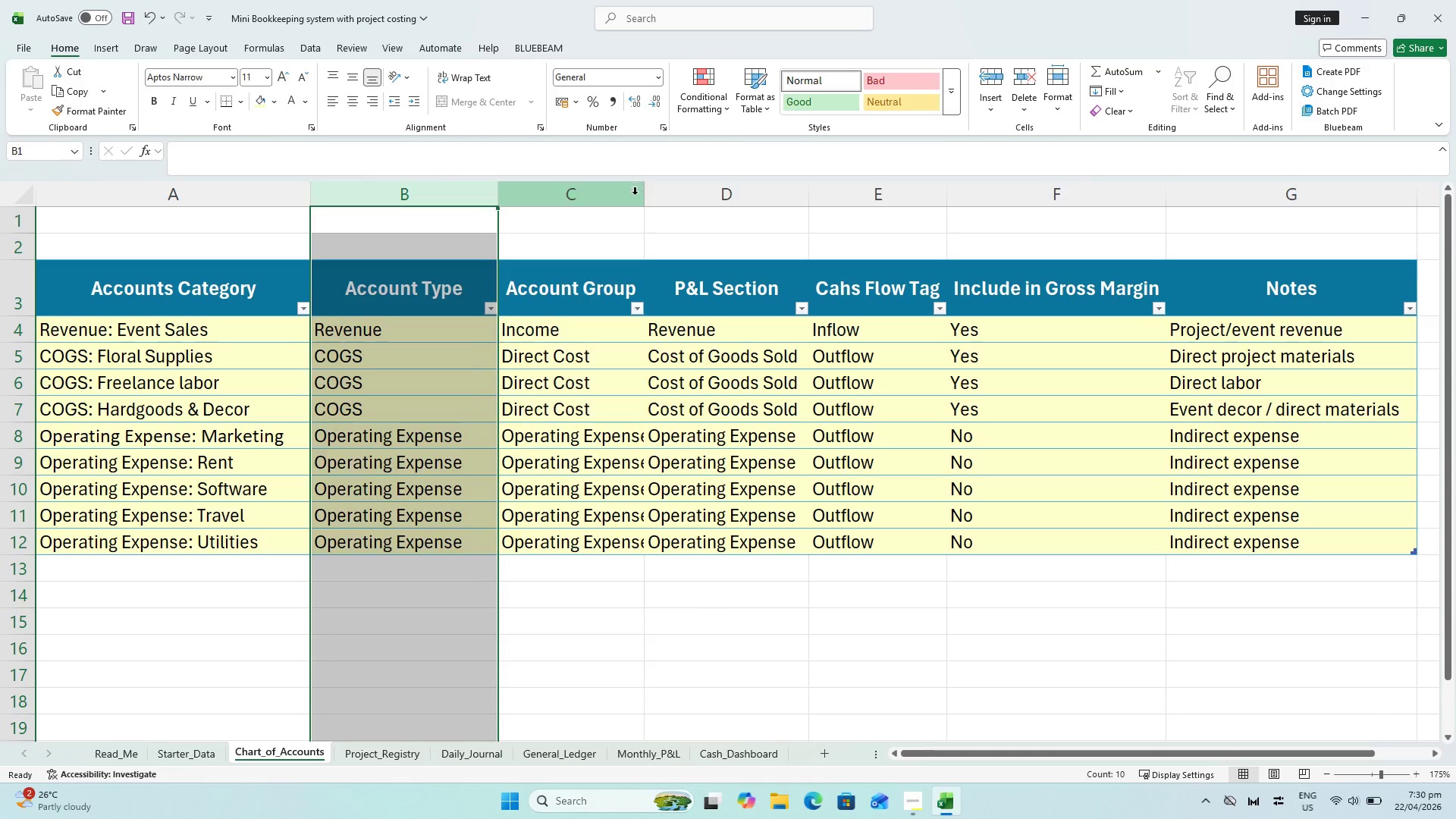 
double_click([635, 194])
 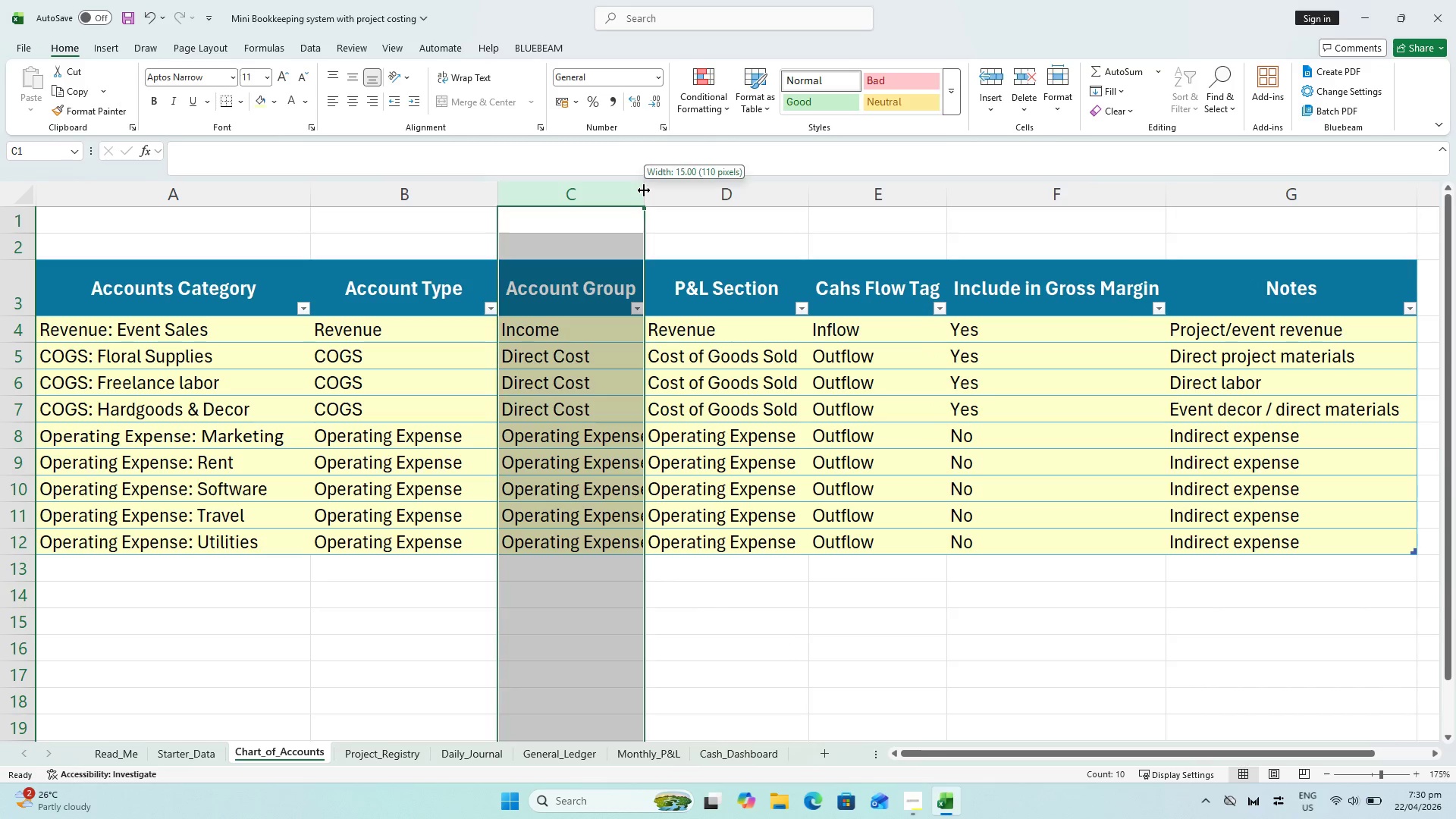 
double_click([644, 190])
 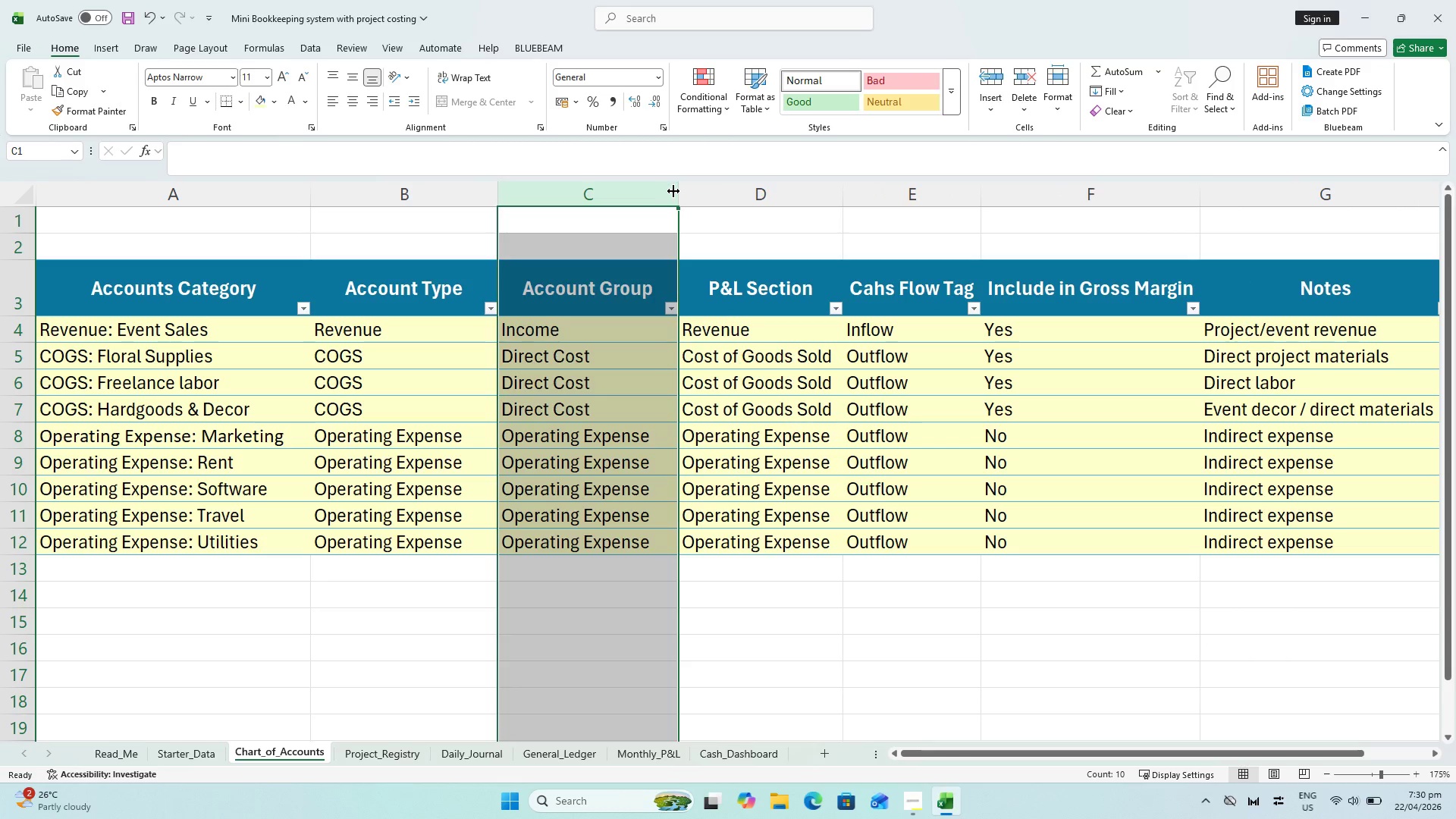 
left_click_drag(start_coordinate=[677, 192], to_coordinate=[687, 195])
 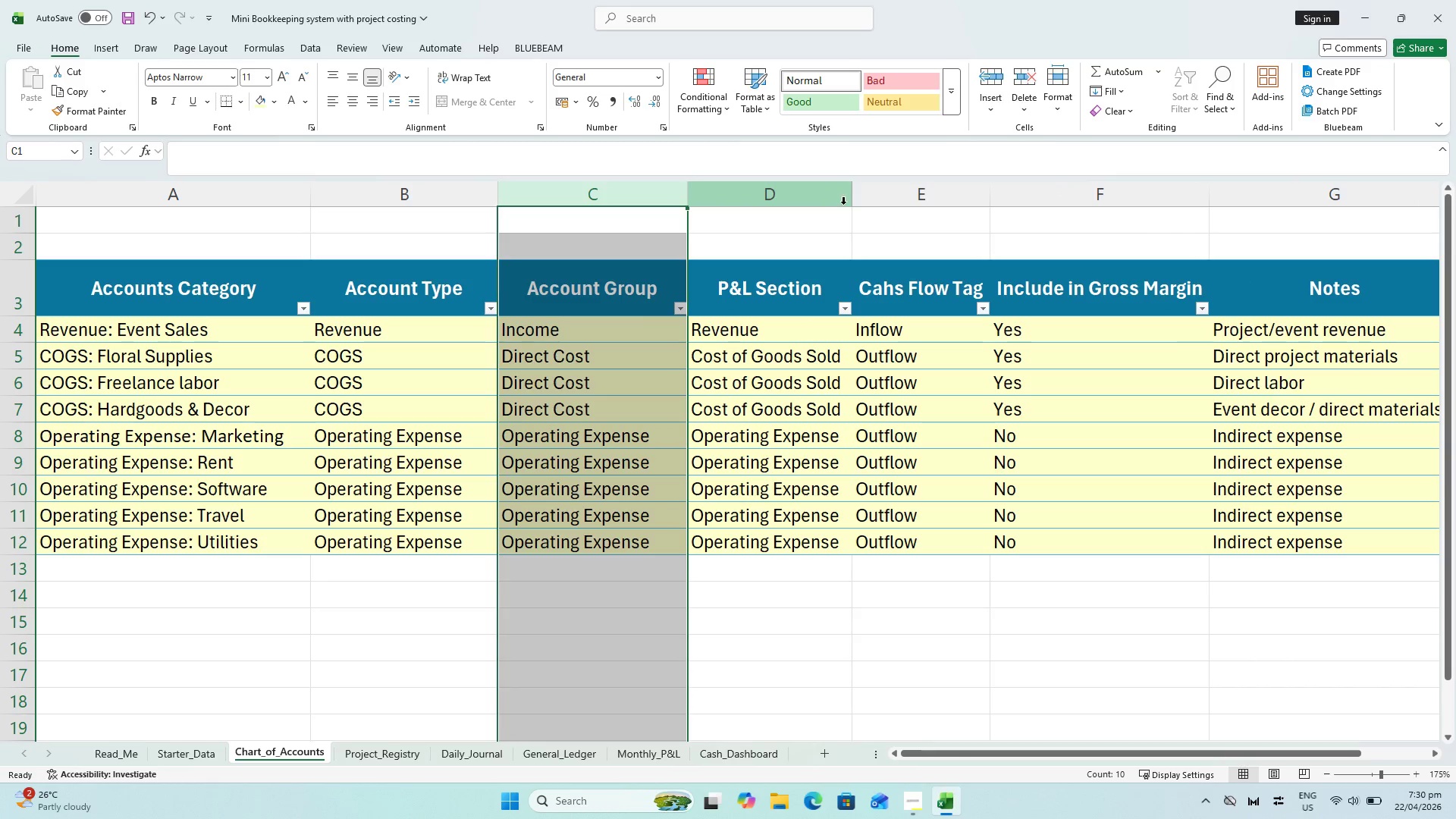 
left_click_drag(start_coordinate=[847, 203], to_coordinate=[865, 202])
 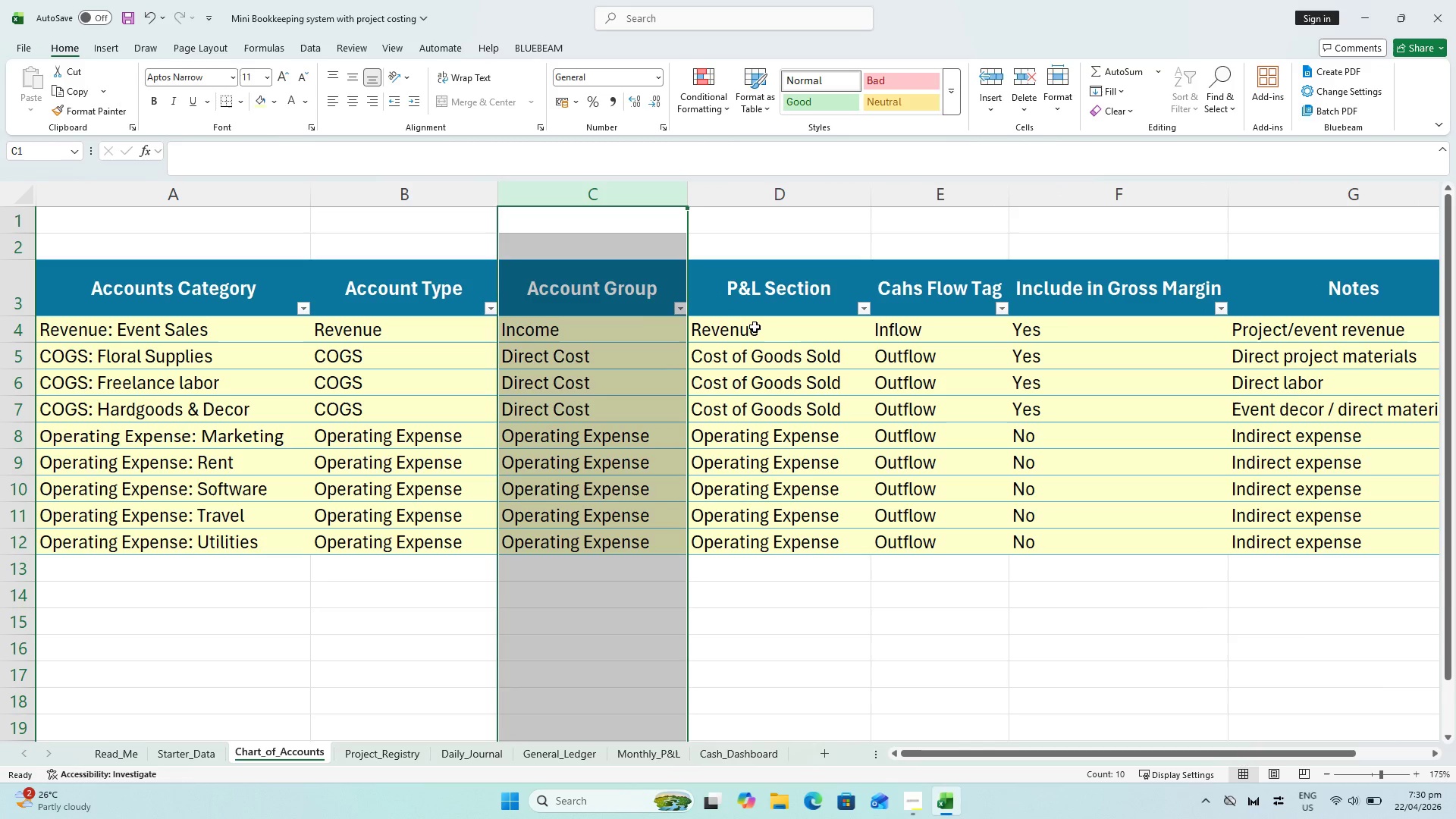 
hold_key(key=ControlLeft, duration=0.62)
scroll: coordinate [676, 393], scroll_direction: down, amount: 2.0
 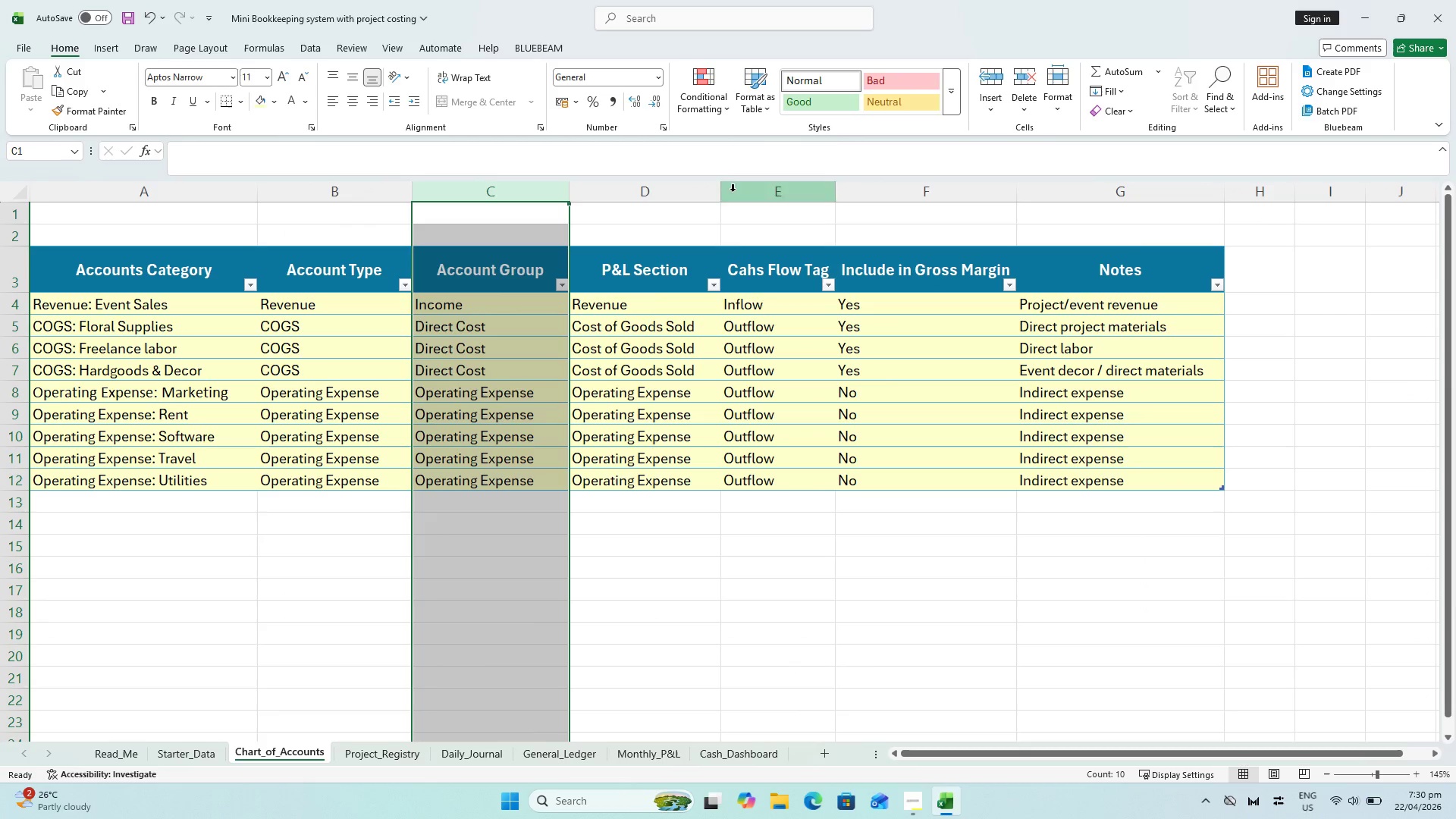 
left_click_drag(start_coordinate=[718, 194], to_coordinate=[734, 197])
 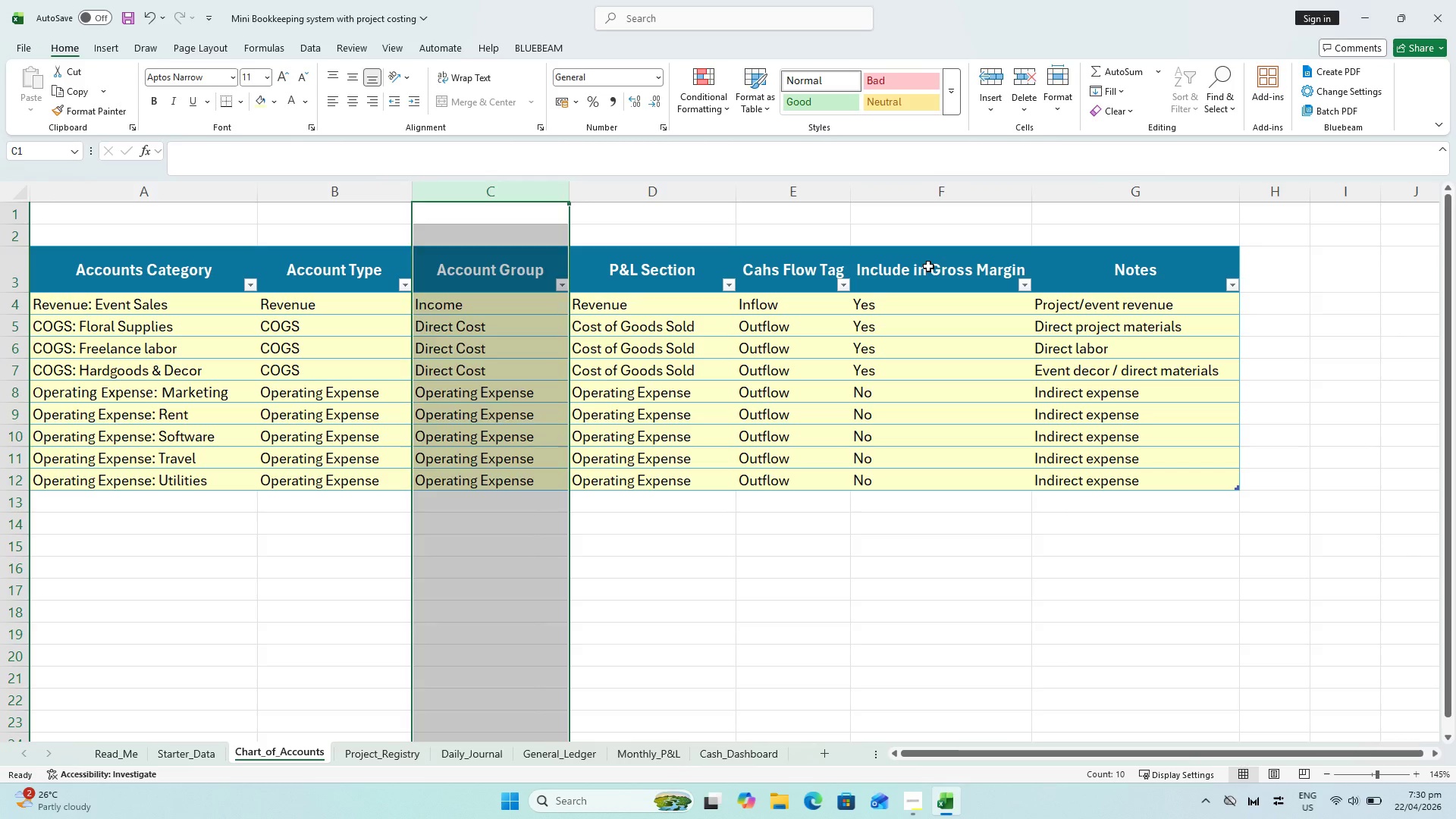 
left_click([1095, 256])
 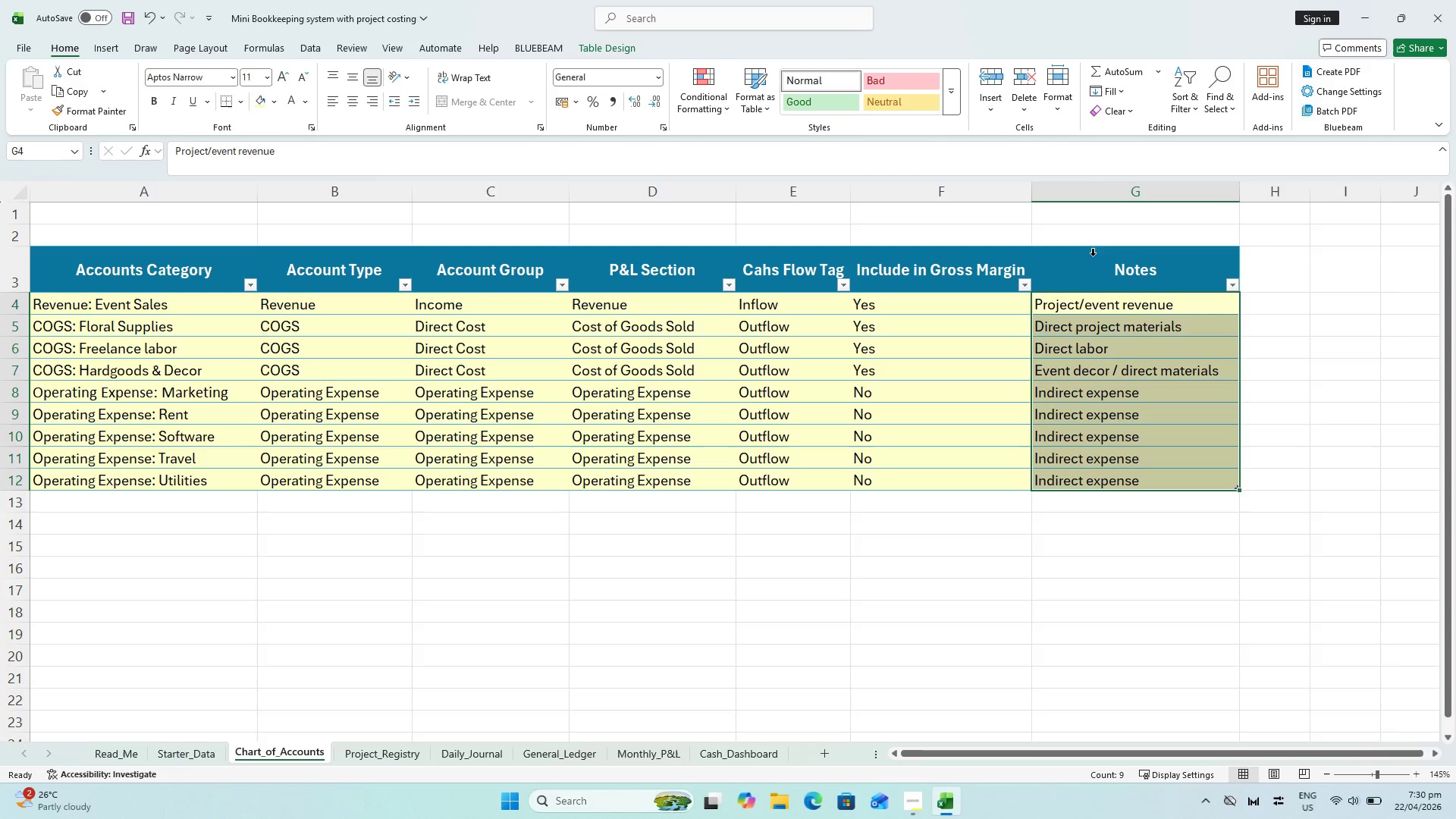 
hold_key(key=ShiftLeft, duration=0.75)
left_click([199, 273])
 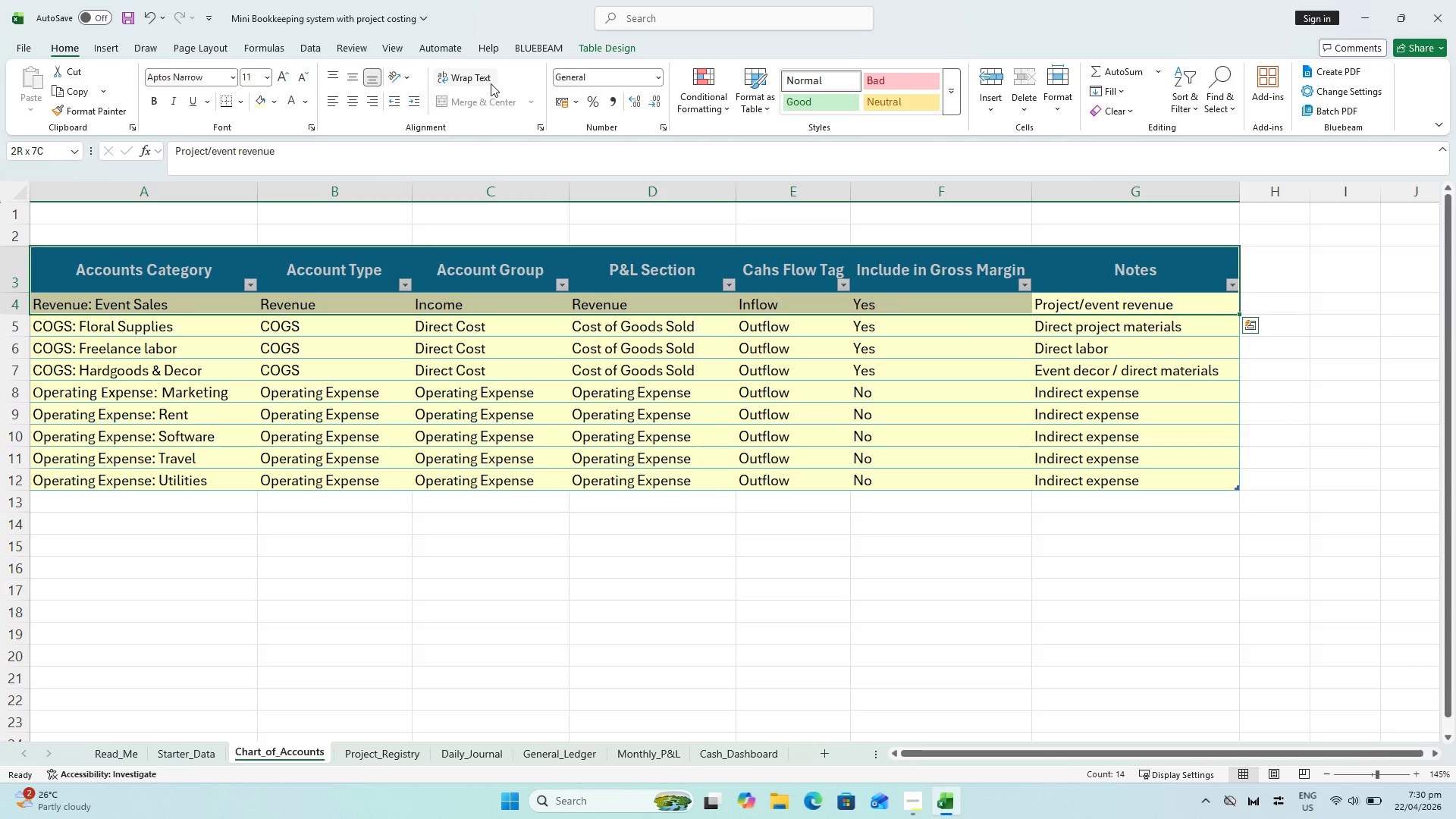 
left_click([489, 83])
 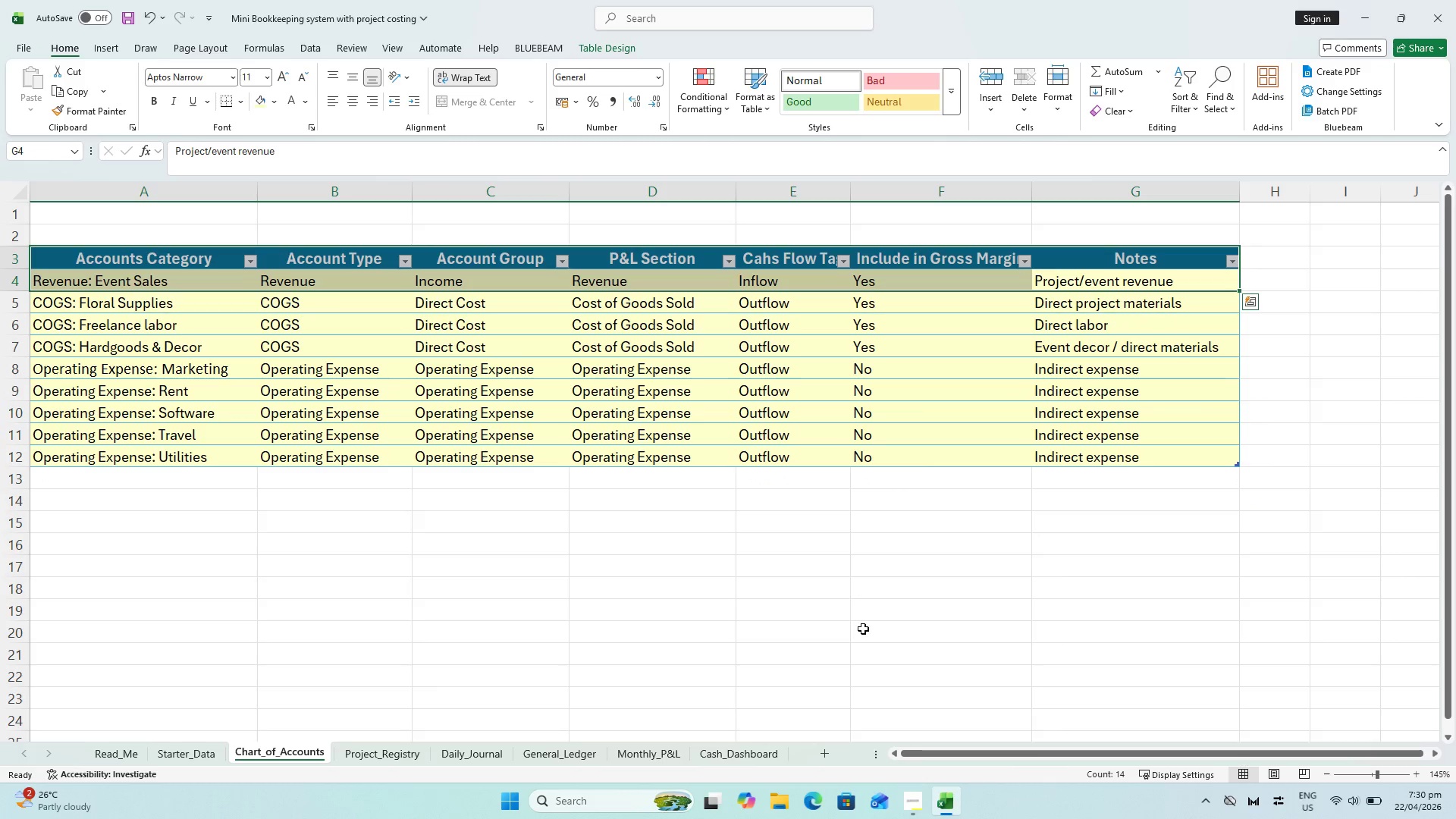 
left_click([863, 628])
 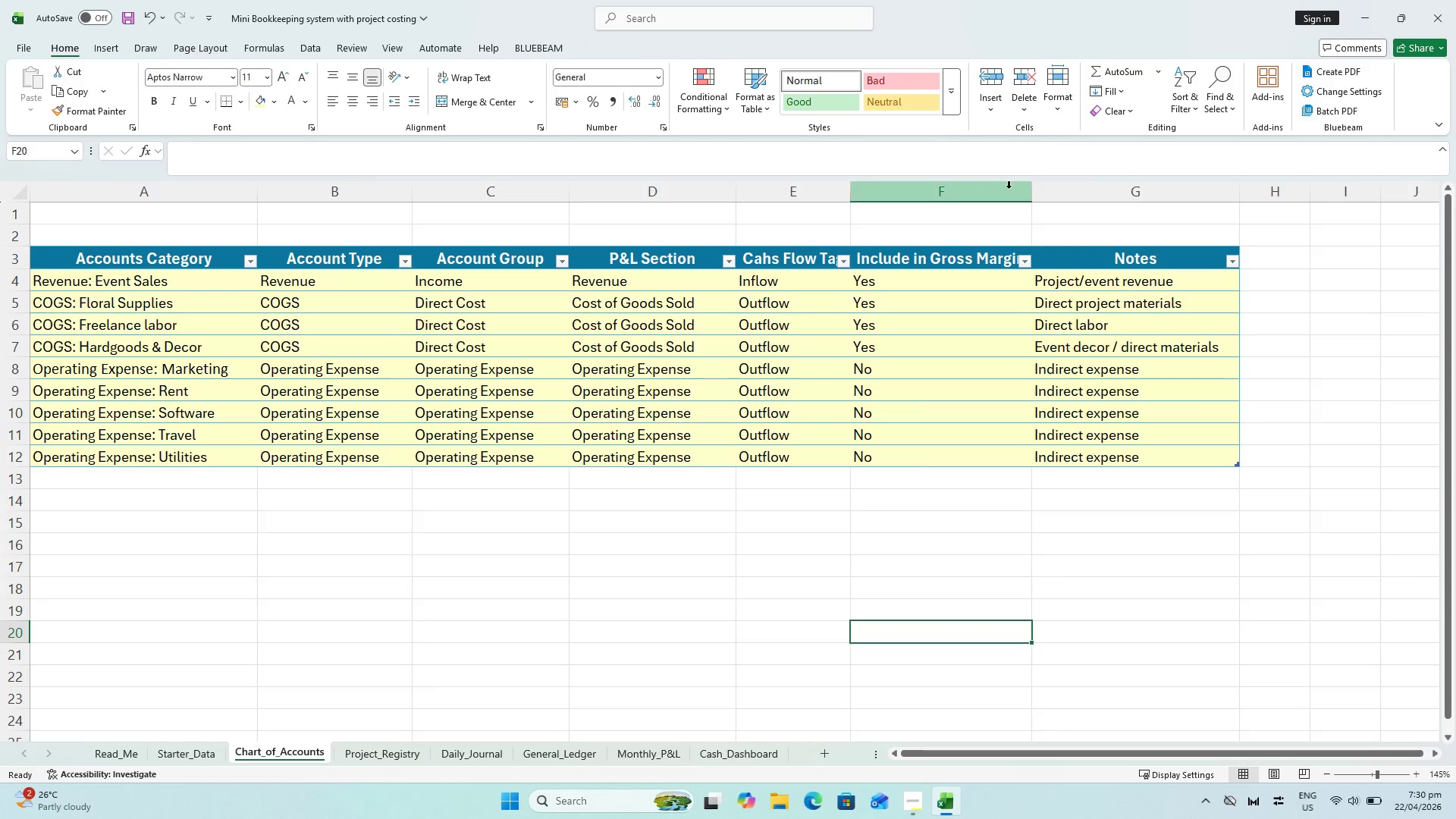 
left_click([1034, 193])
 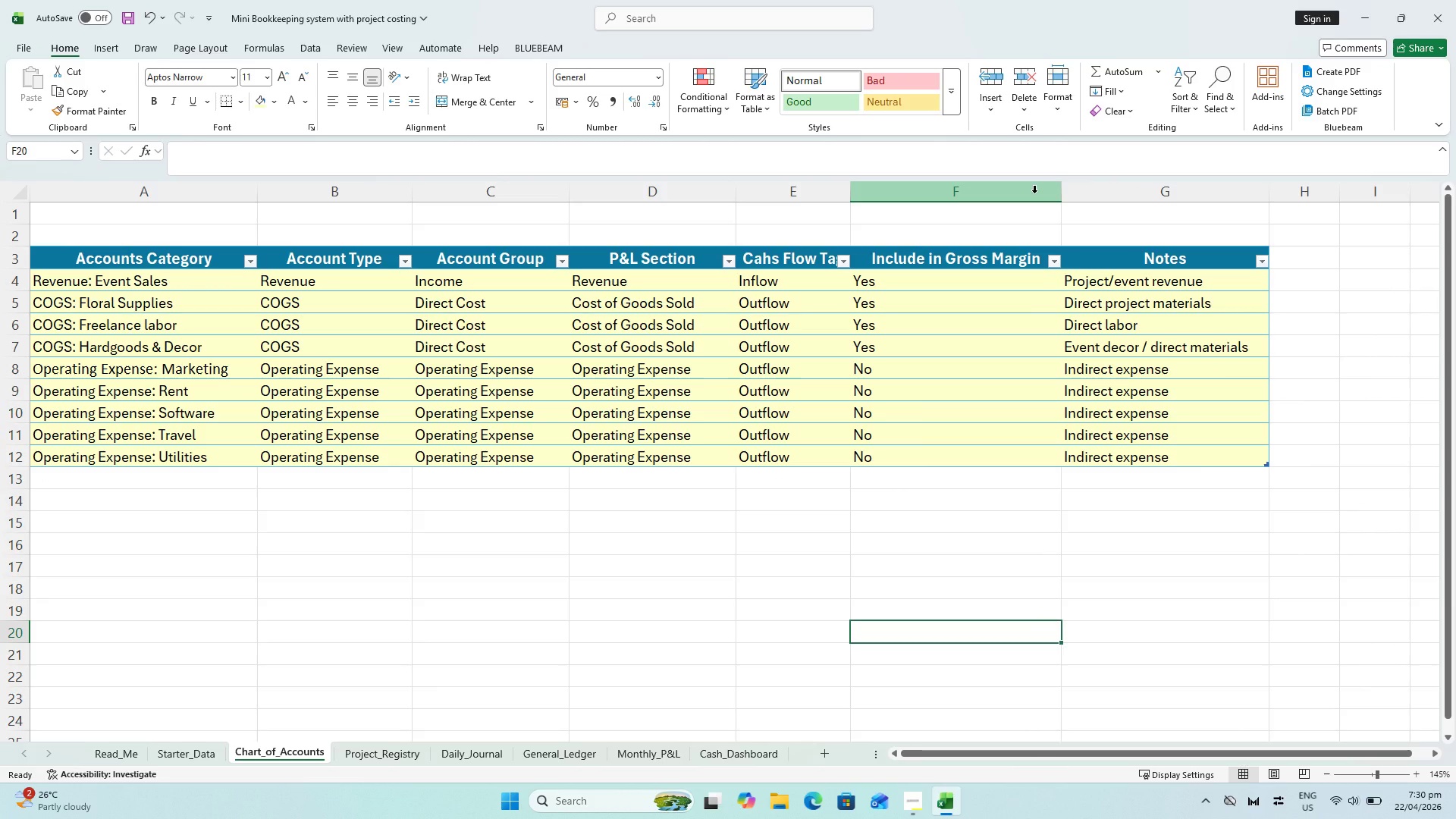 
triple_click([1034, 193])
 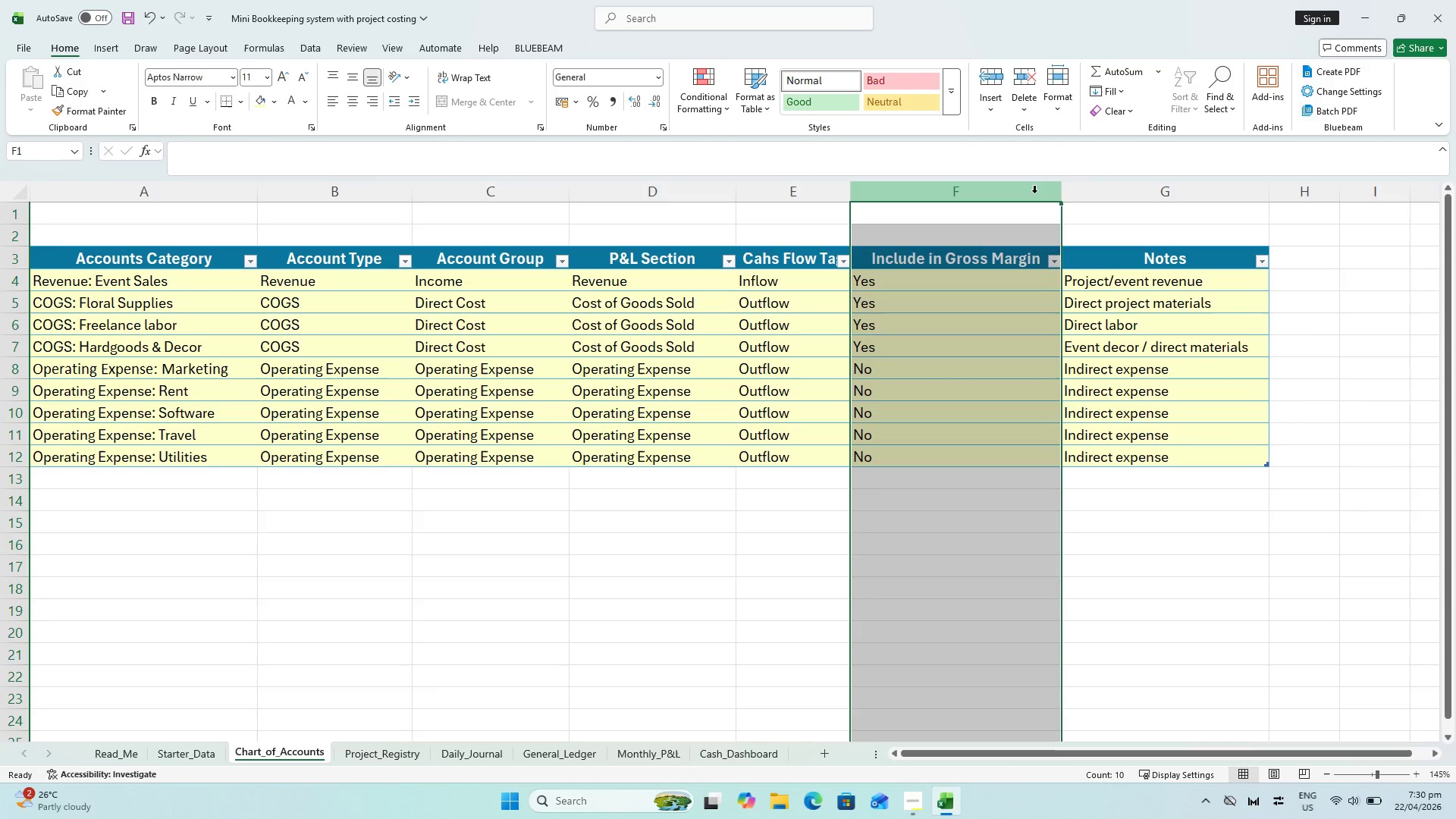 
triple_click([1034, 193])
 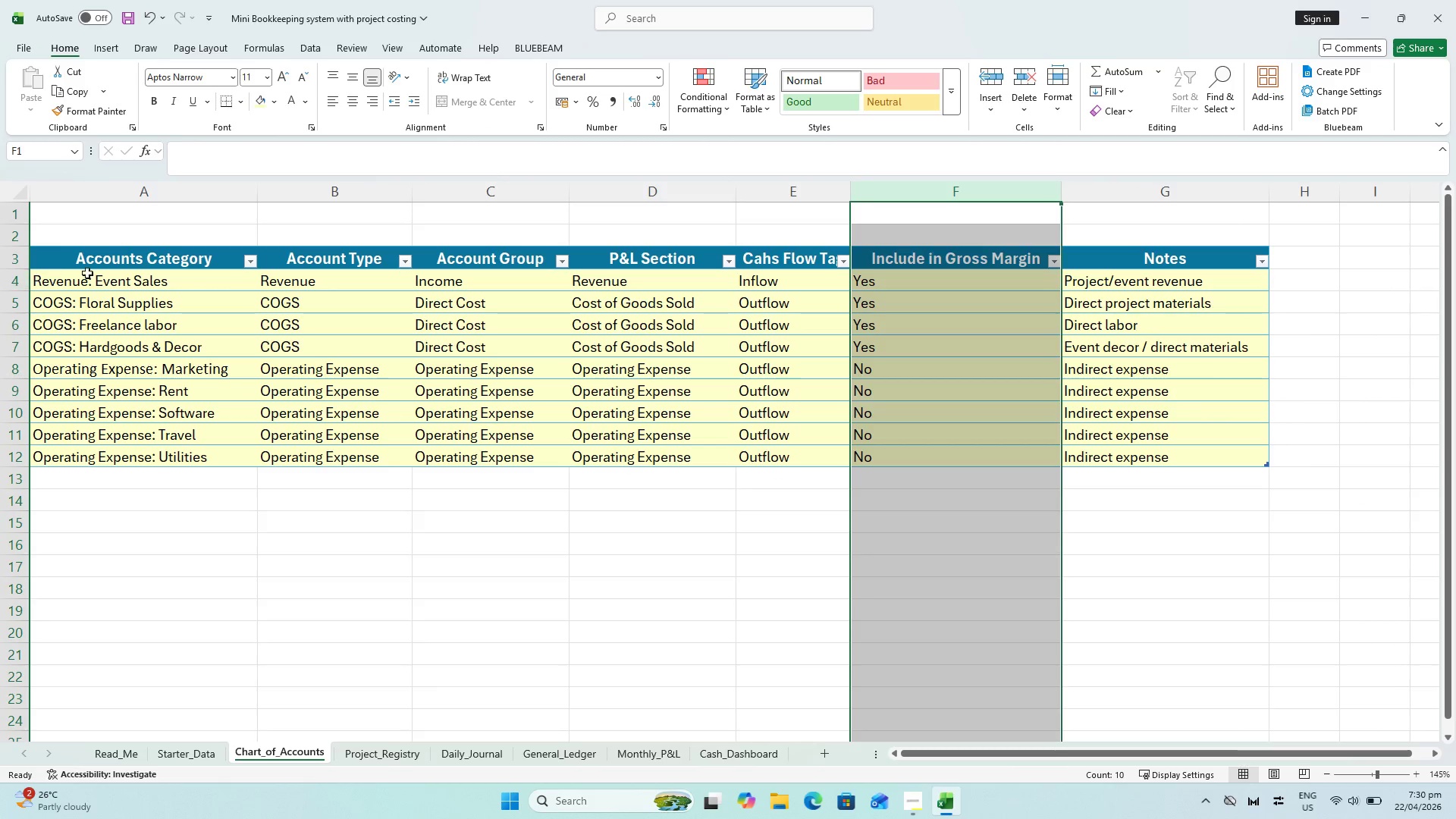 
hold_key(key=ShiftLeft, duration=1.0)
 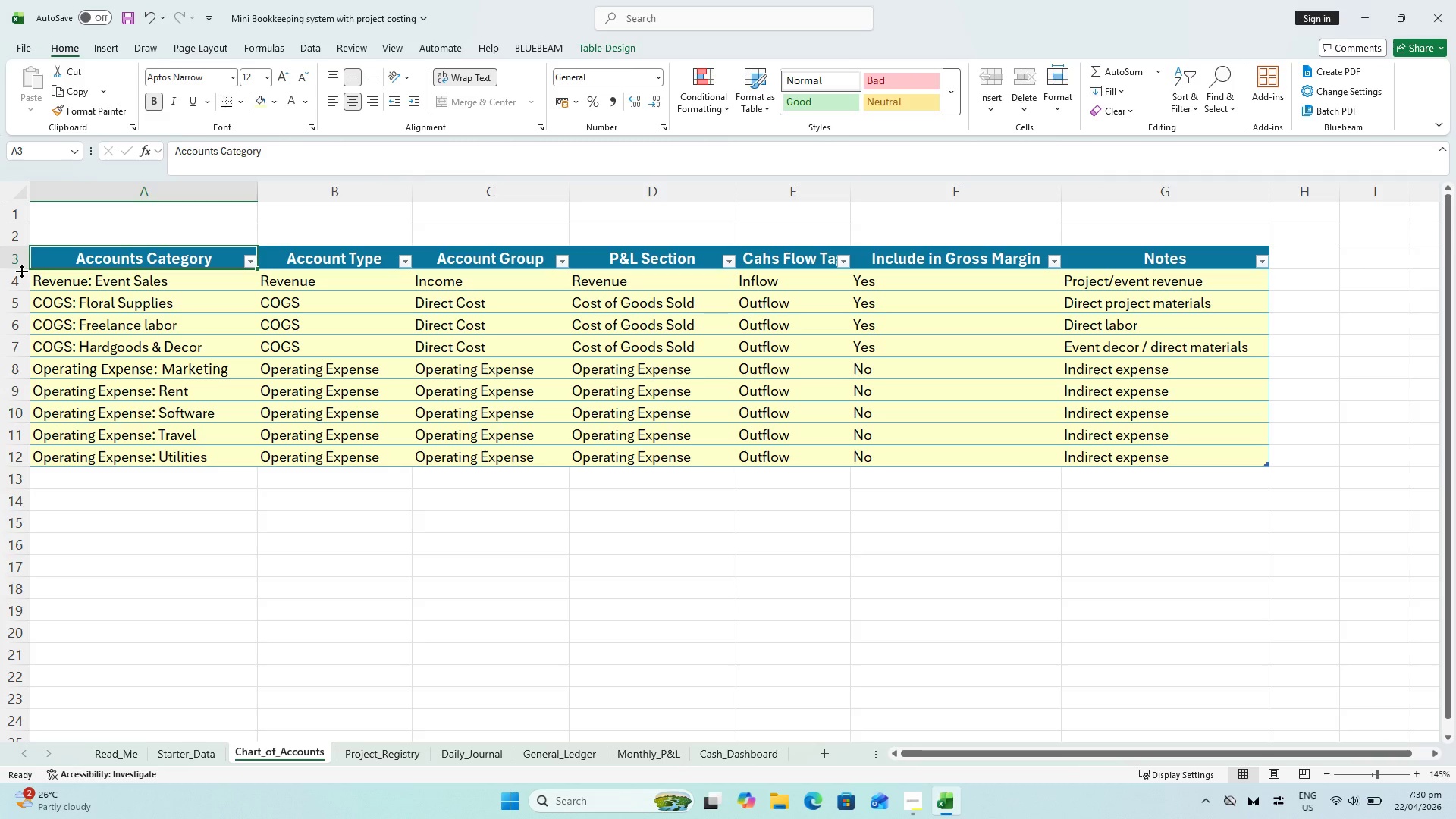 
left_click_drag(start_coordinate=[20, 270], to_coordinate=[27, 292])
 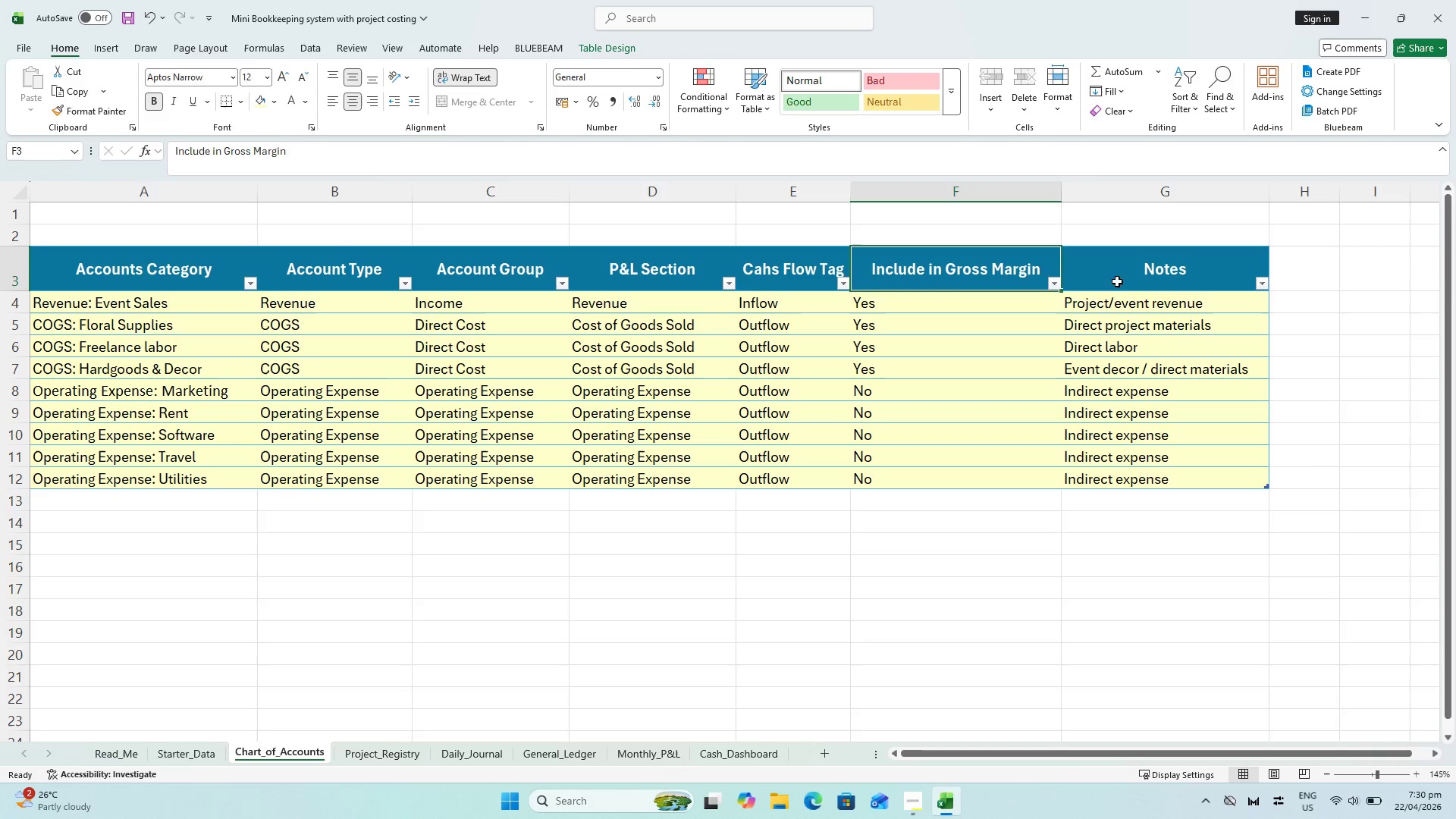 
left_click_drag(start_coordinate=[1059, 196], to_coordinate=[971, 202])
 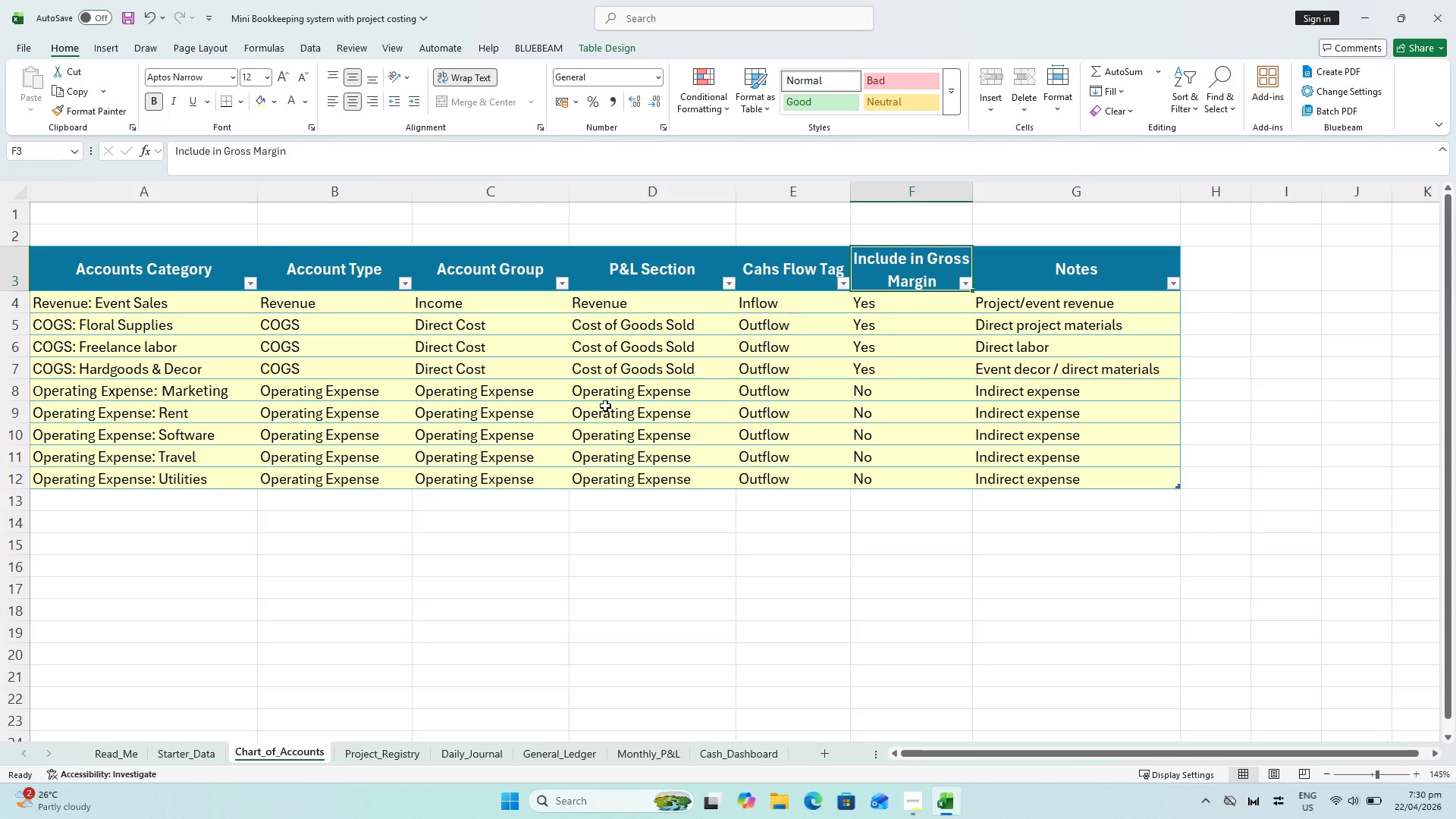 
key(Control+S)
 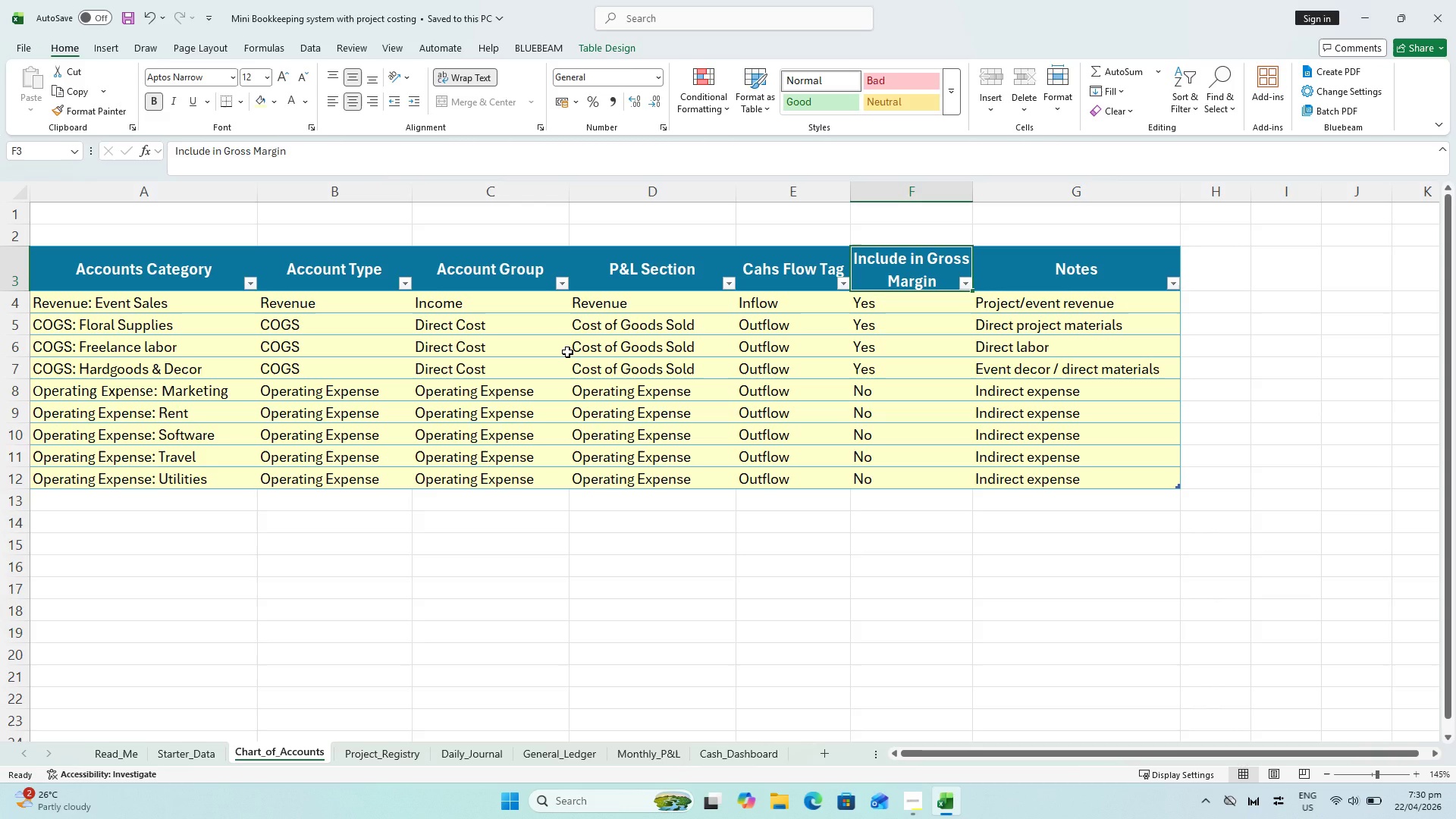 
wait(15.38)
 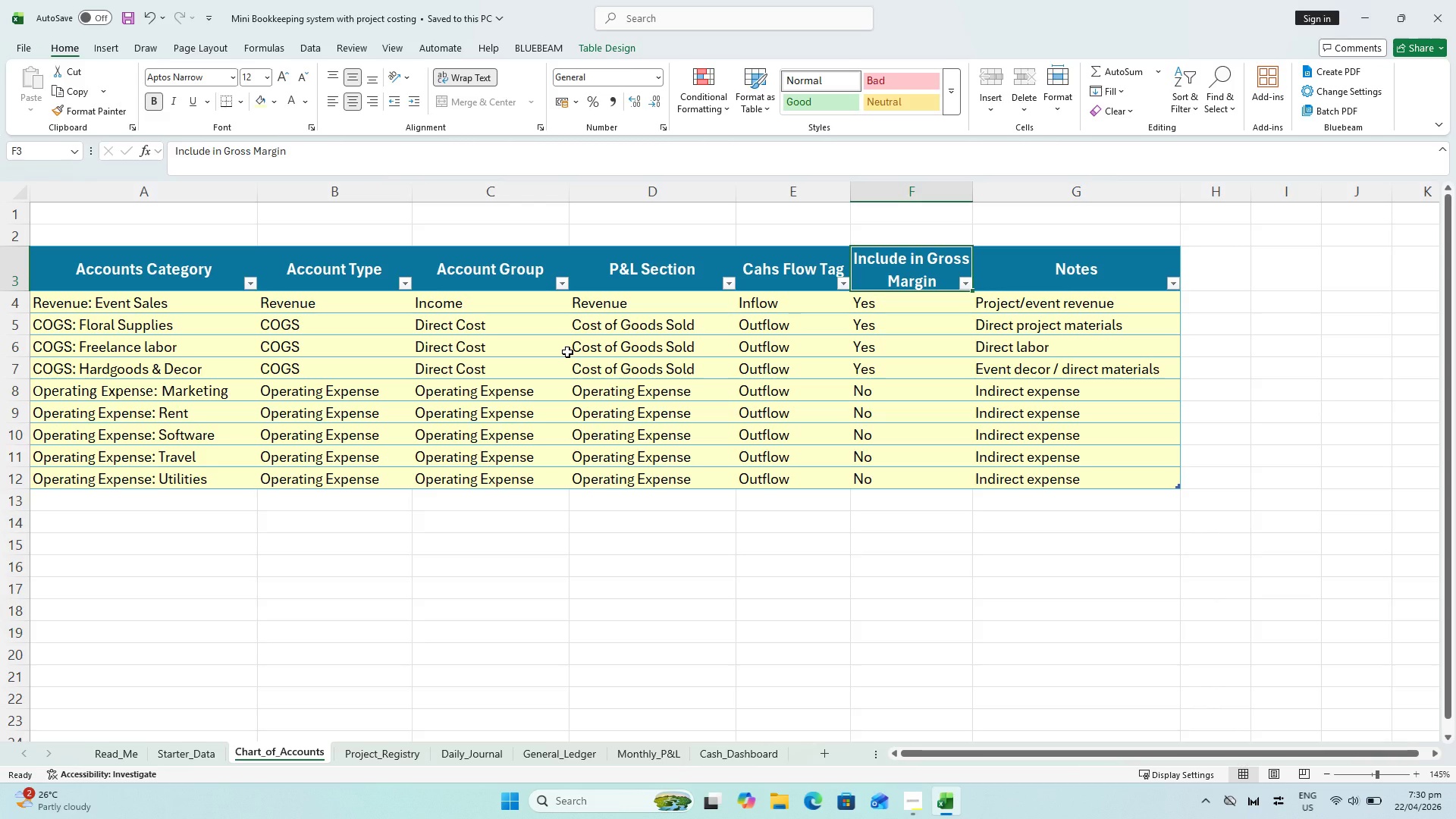 
key(Control+S)
 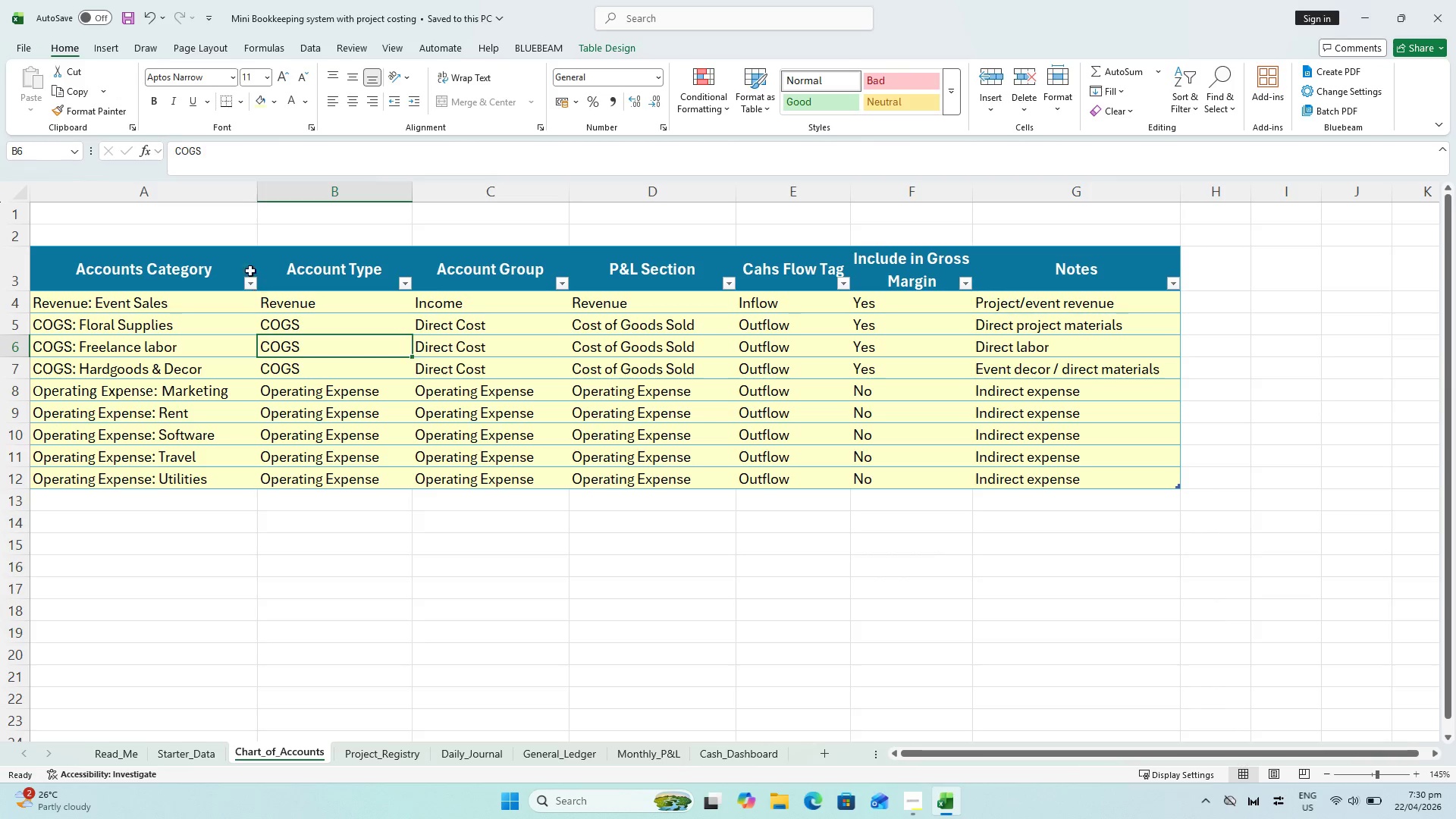 
key(Control+A)
 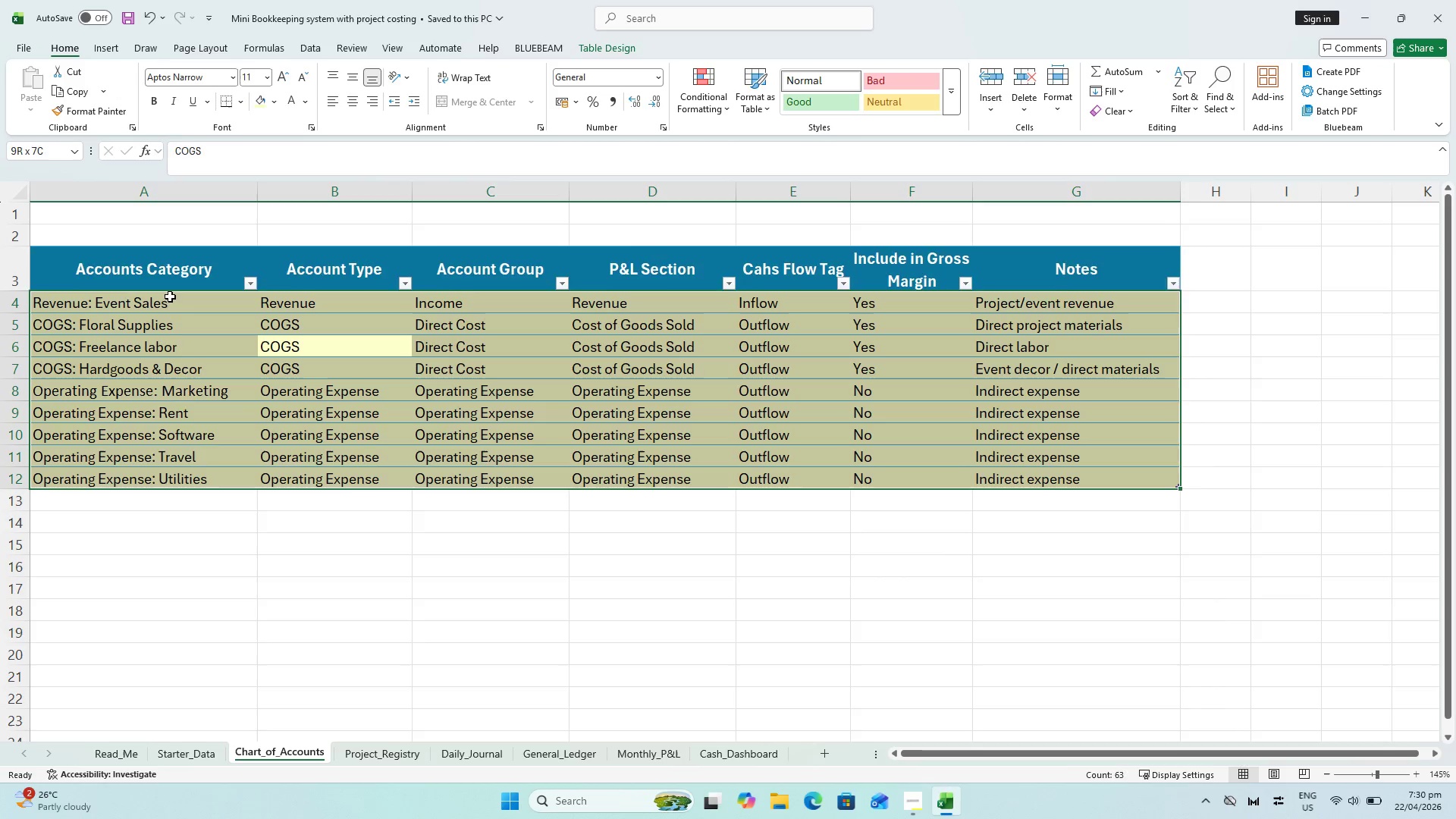 
key(Control+A)
 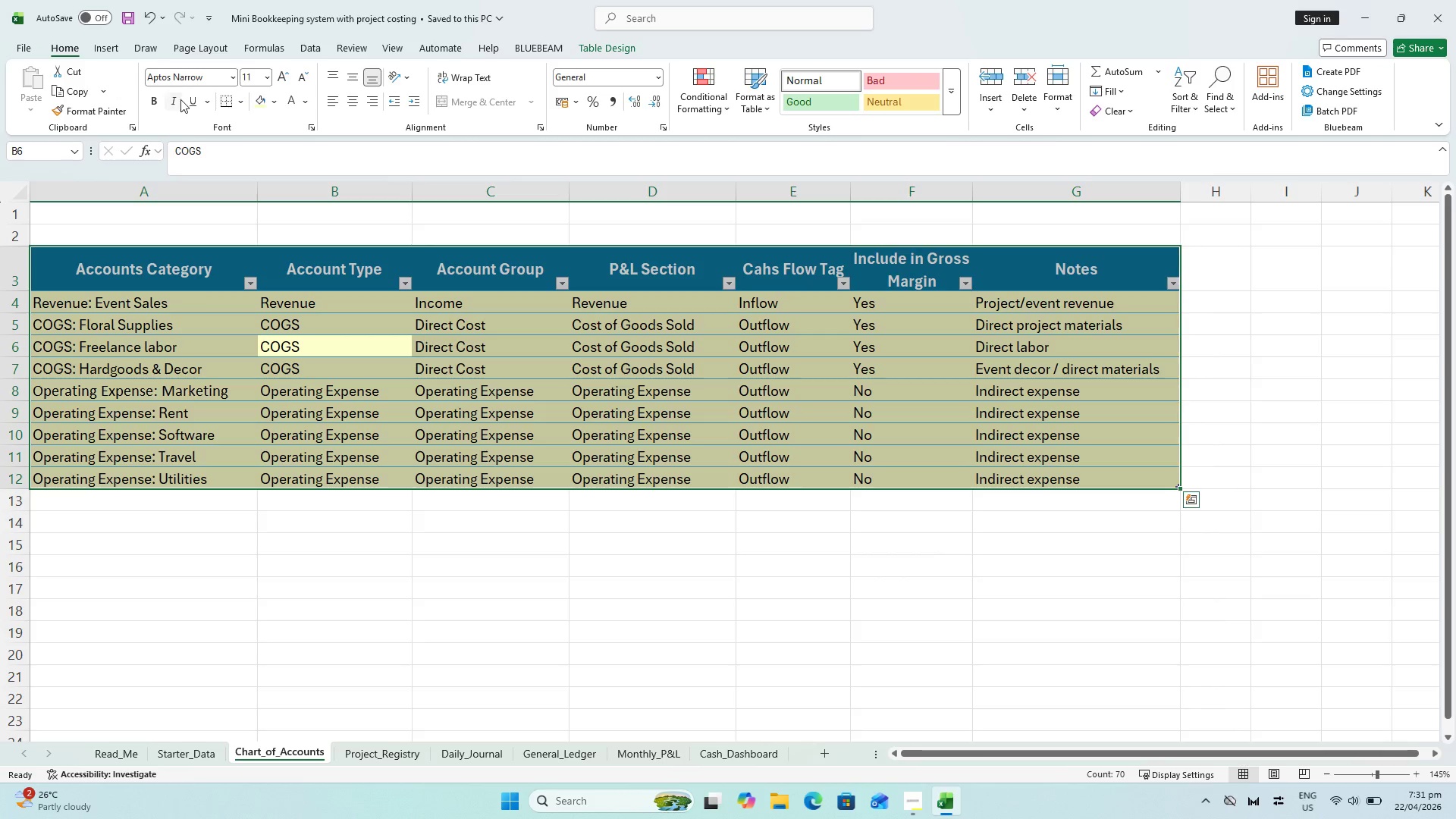 
left_click([185, 68])
 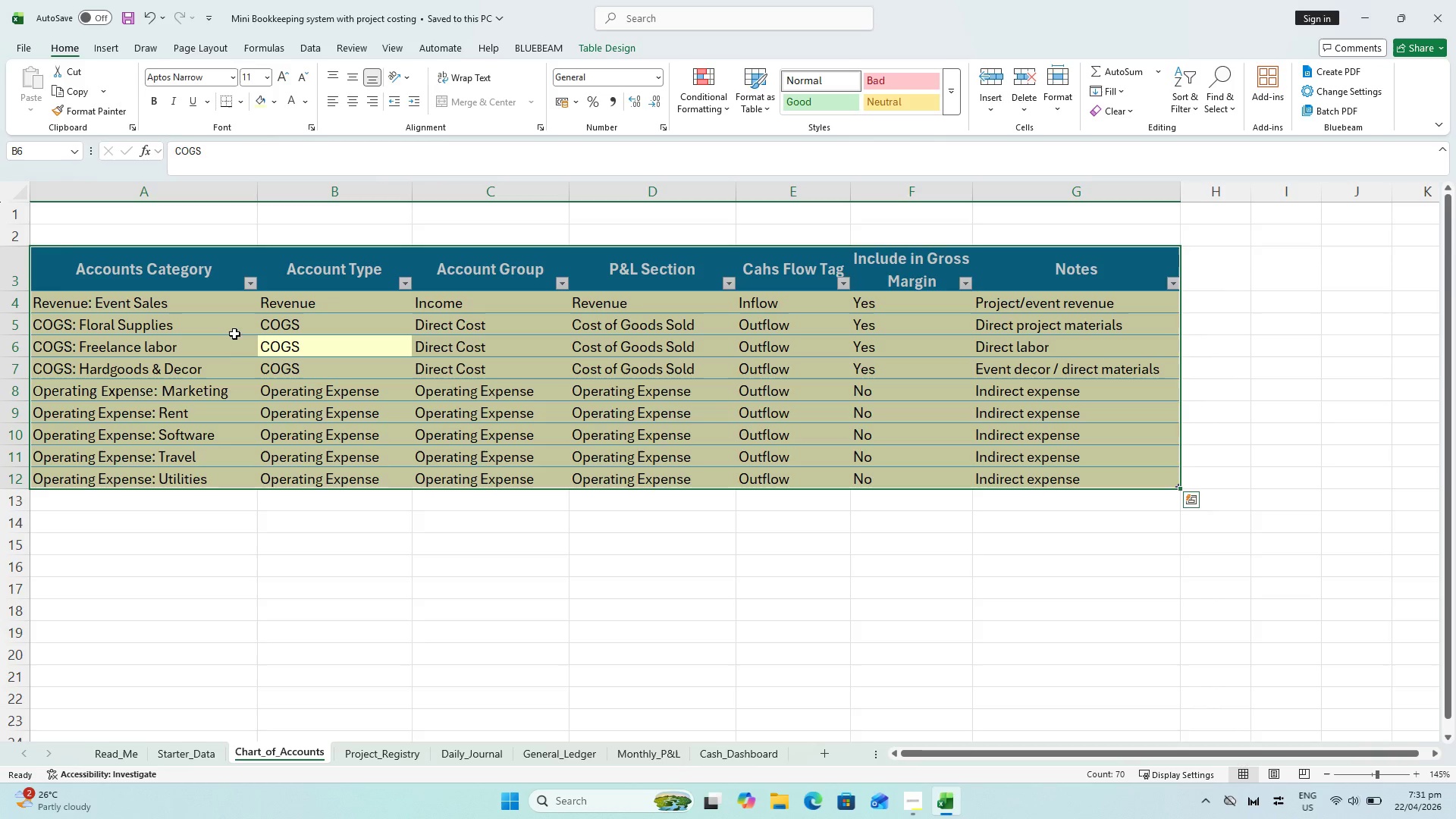 
key(Control+A)
 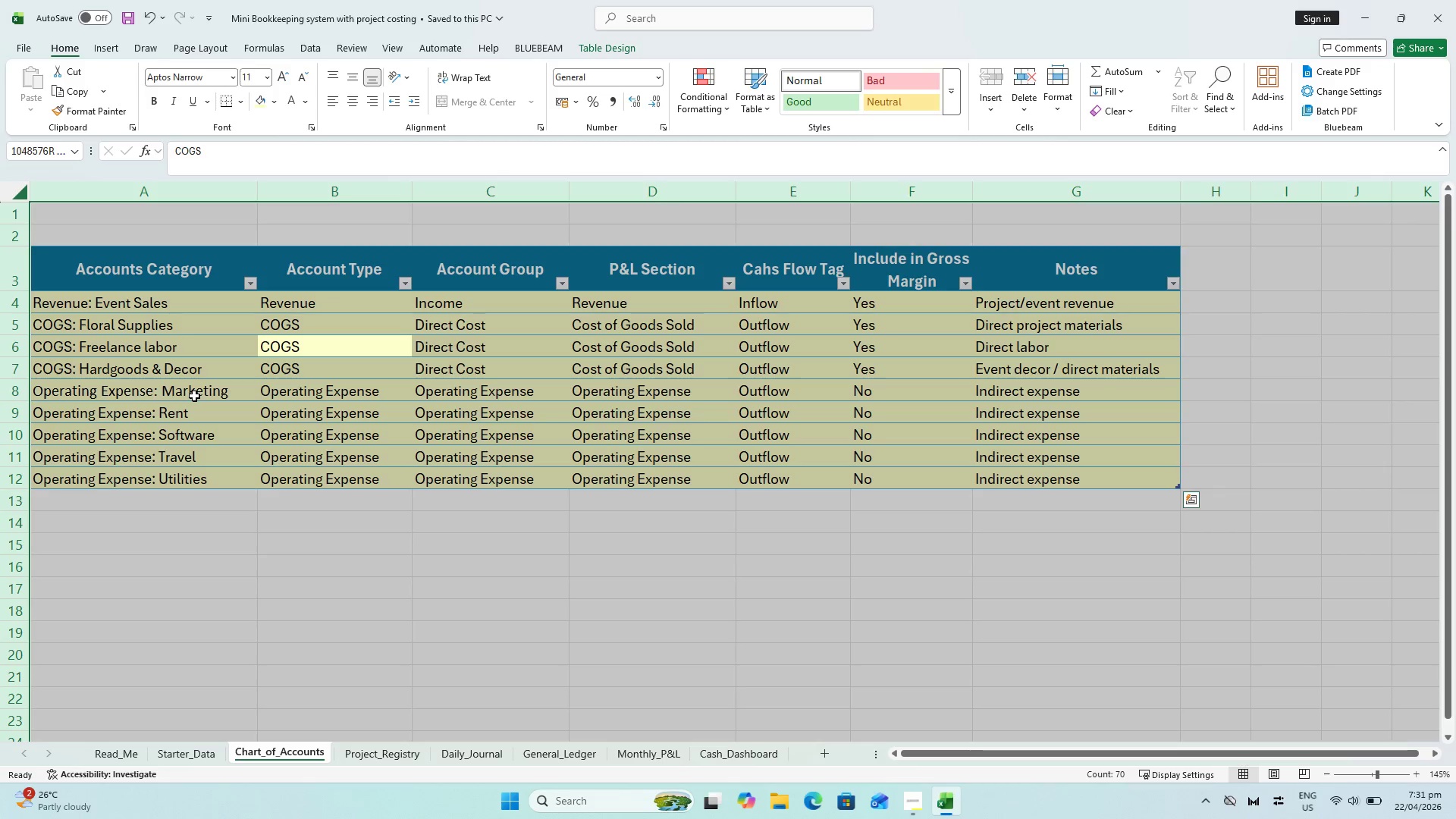 
key(Control+A)
 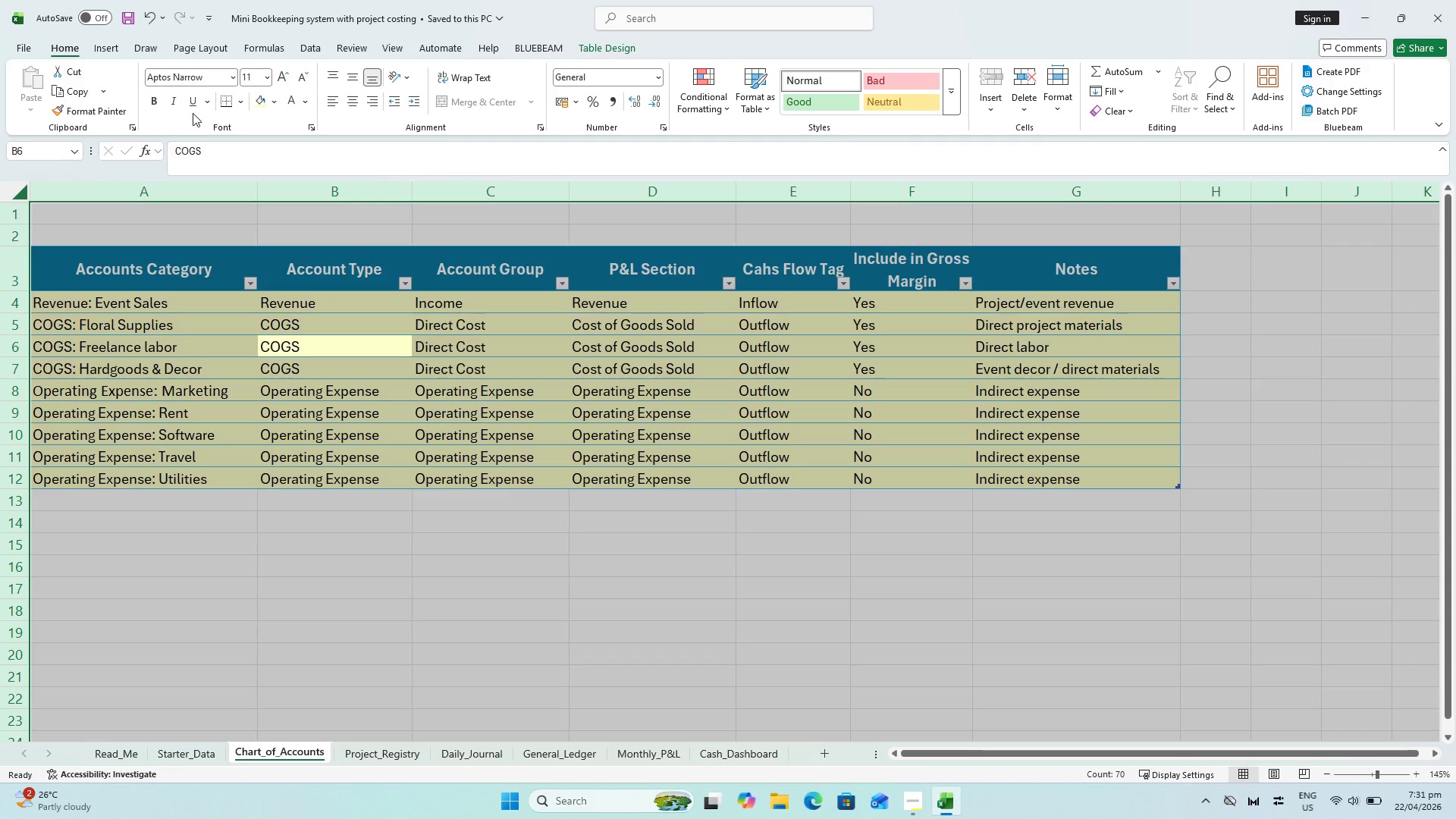 
left_click([187, 81])
 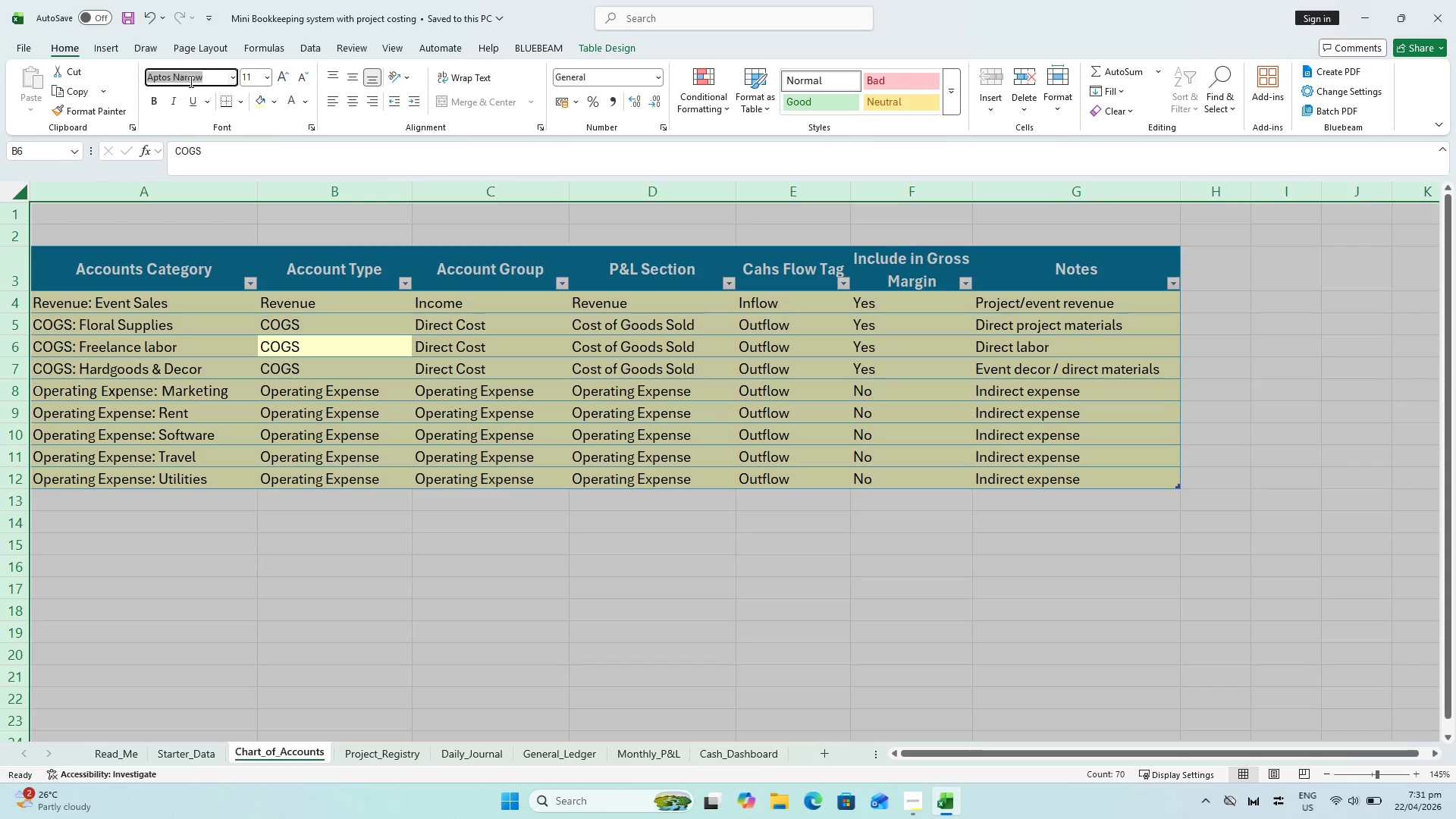 
type(ca)
 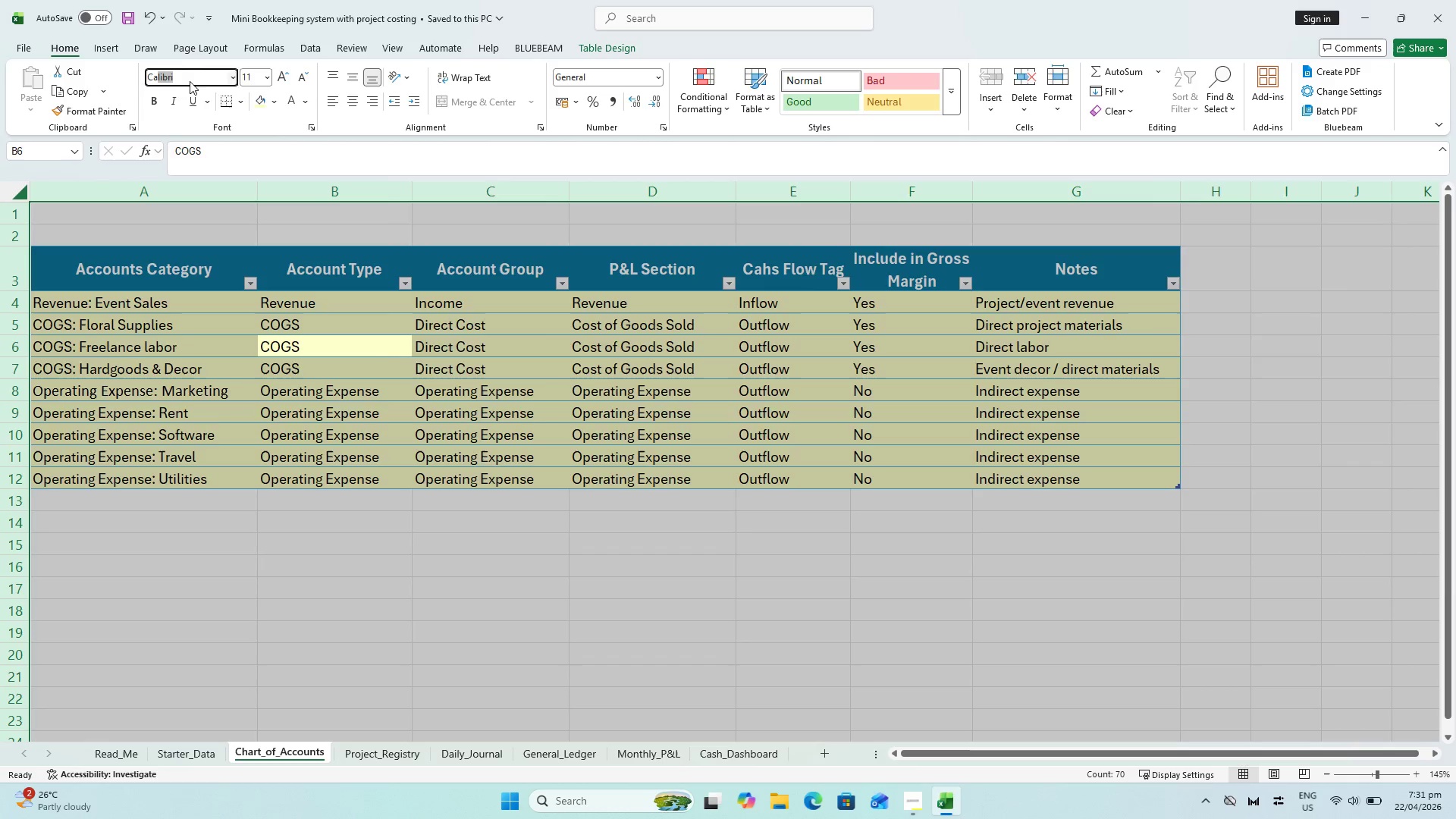 
key(Enter)
 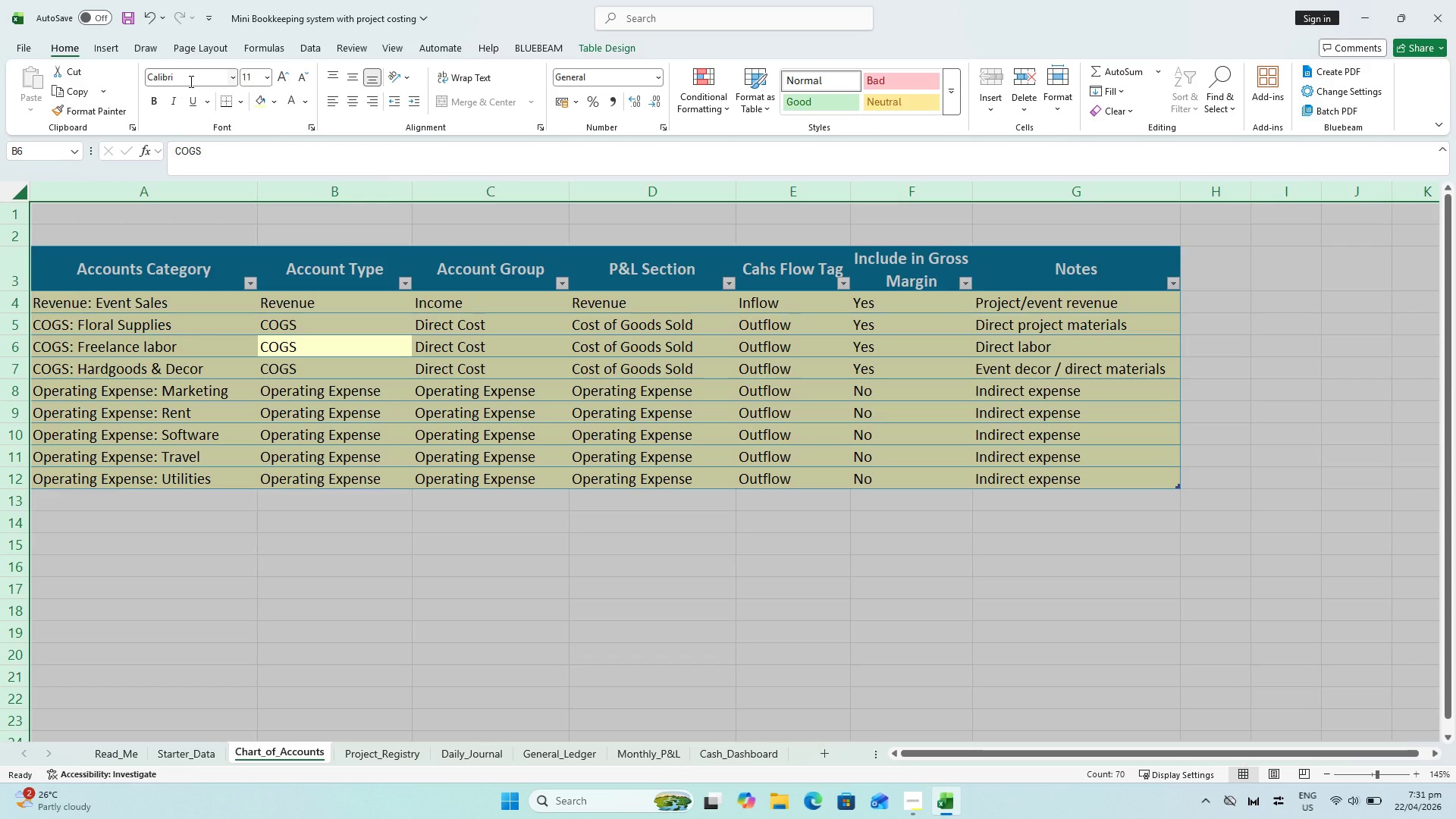 
key(Control+S)
 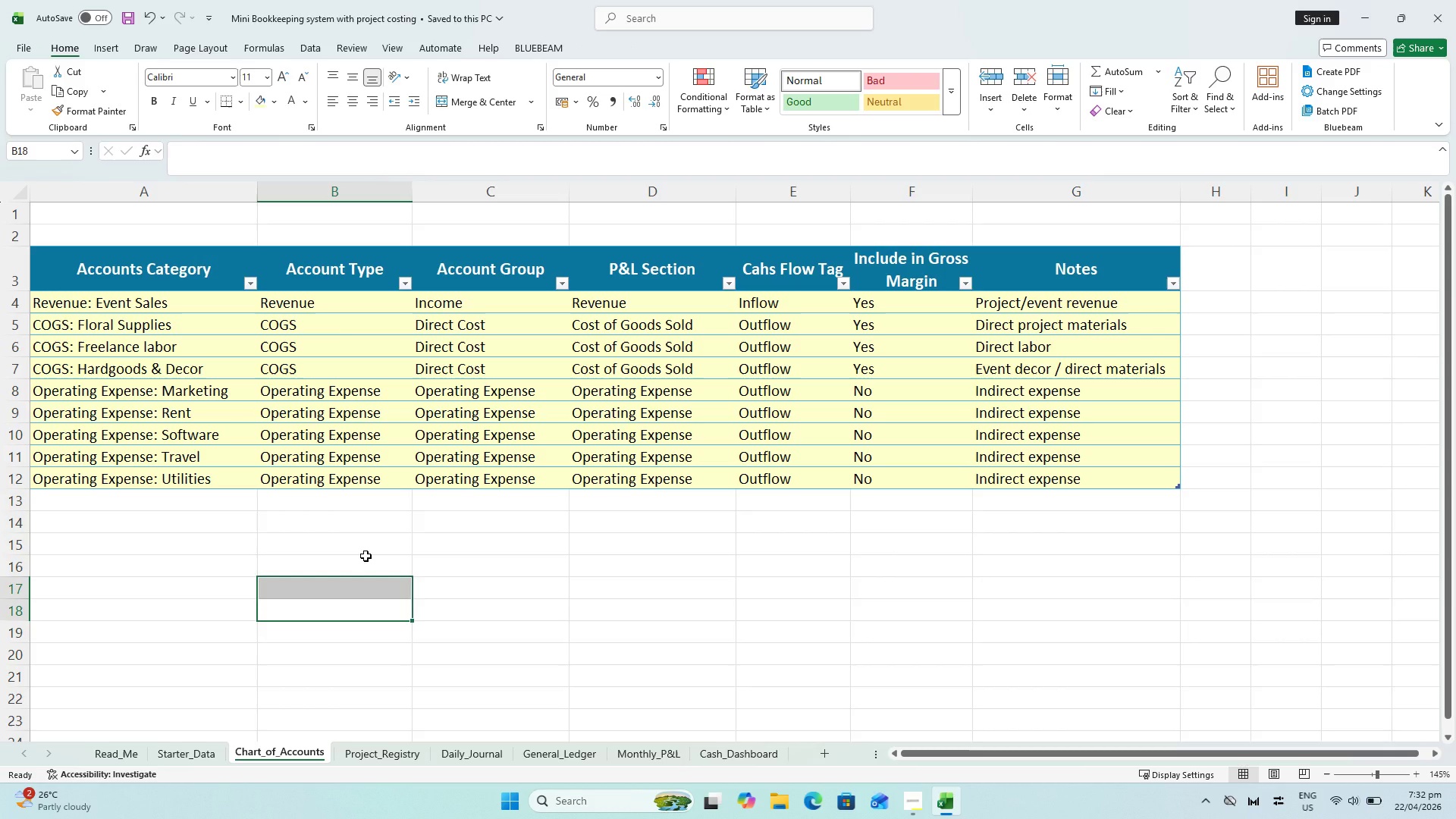 
wait(64.38)
 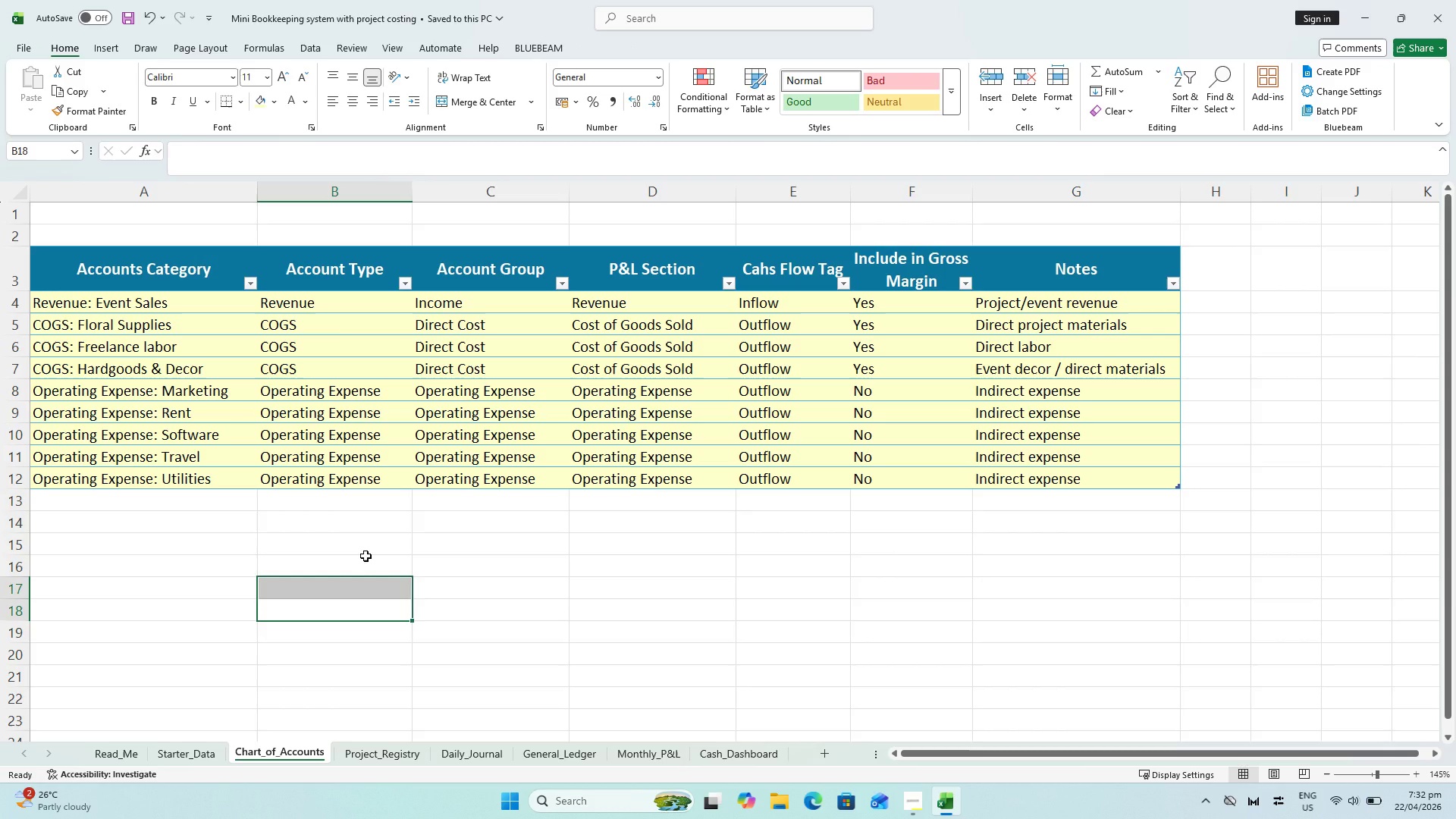 
key(Control+S)
 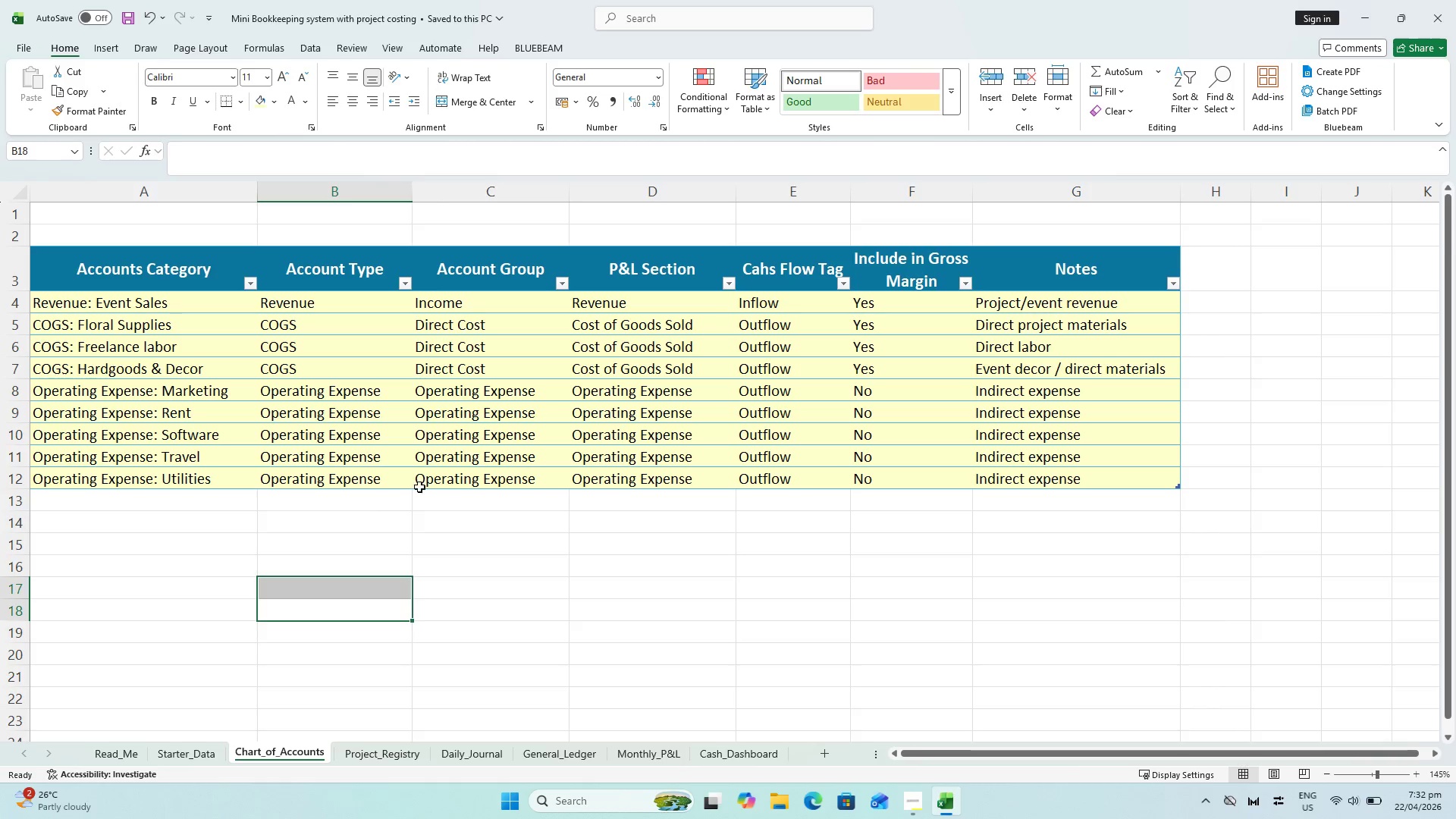 
key(Control+S)
 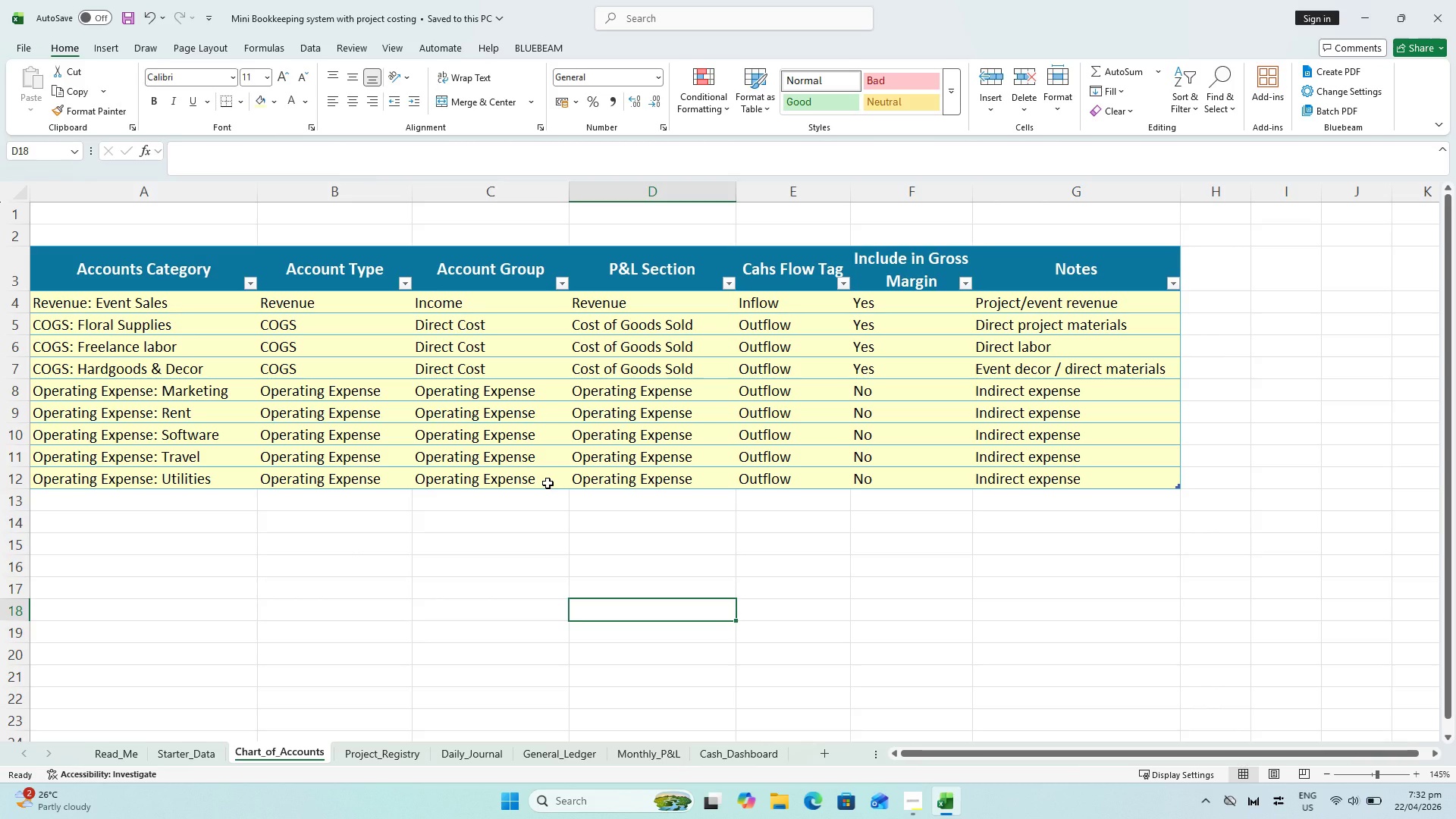 
wait(5.31)
 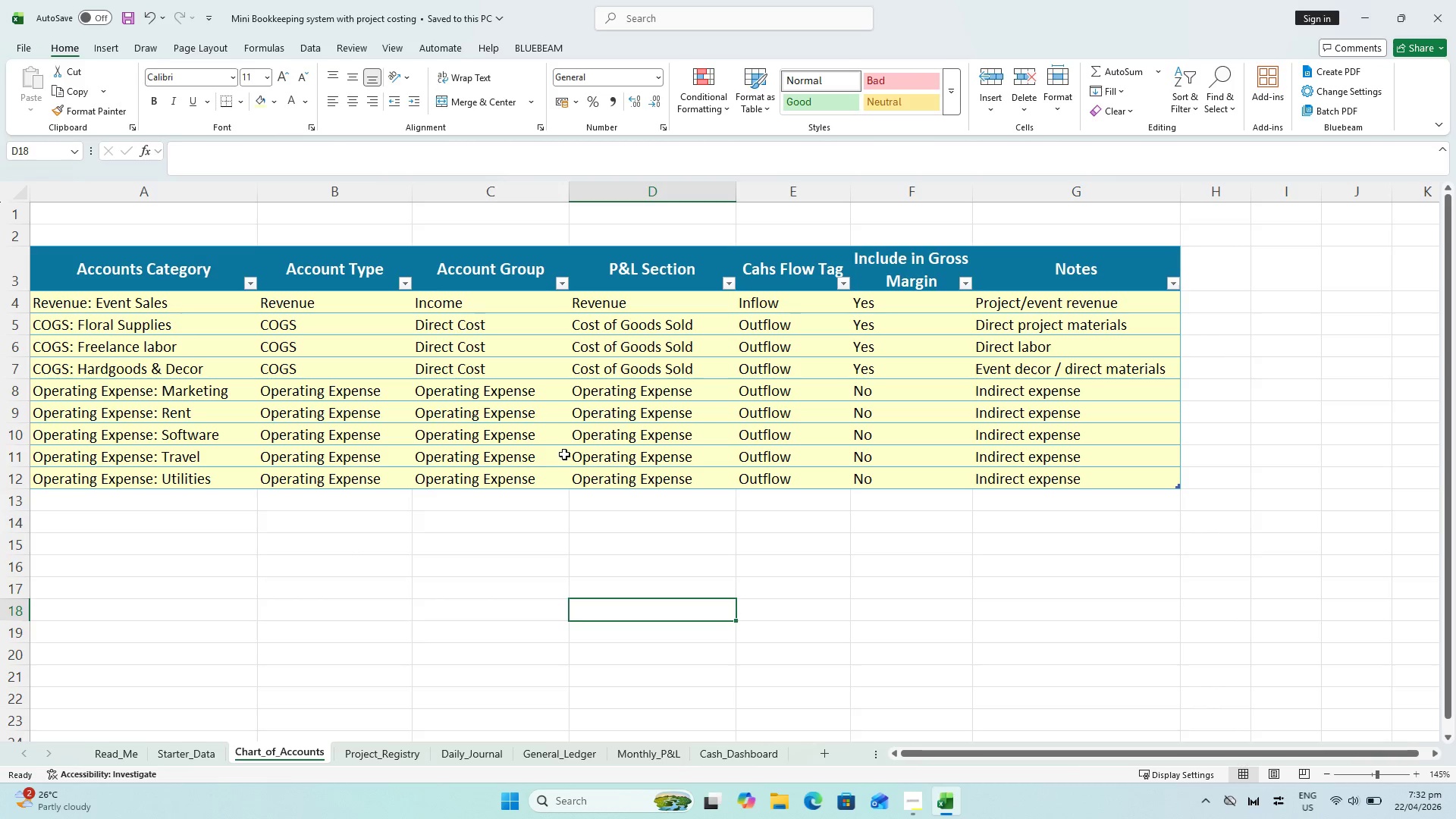 
left_click_drag(start_coordinate=[532, 713], to_coordinate=[533, 689])
 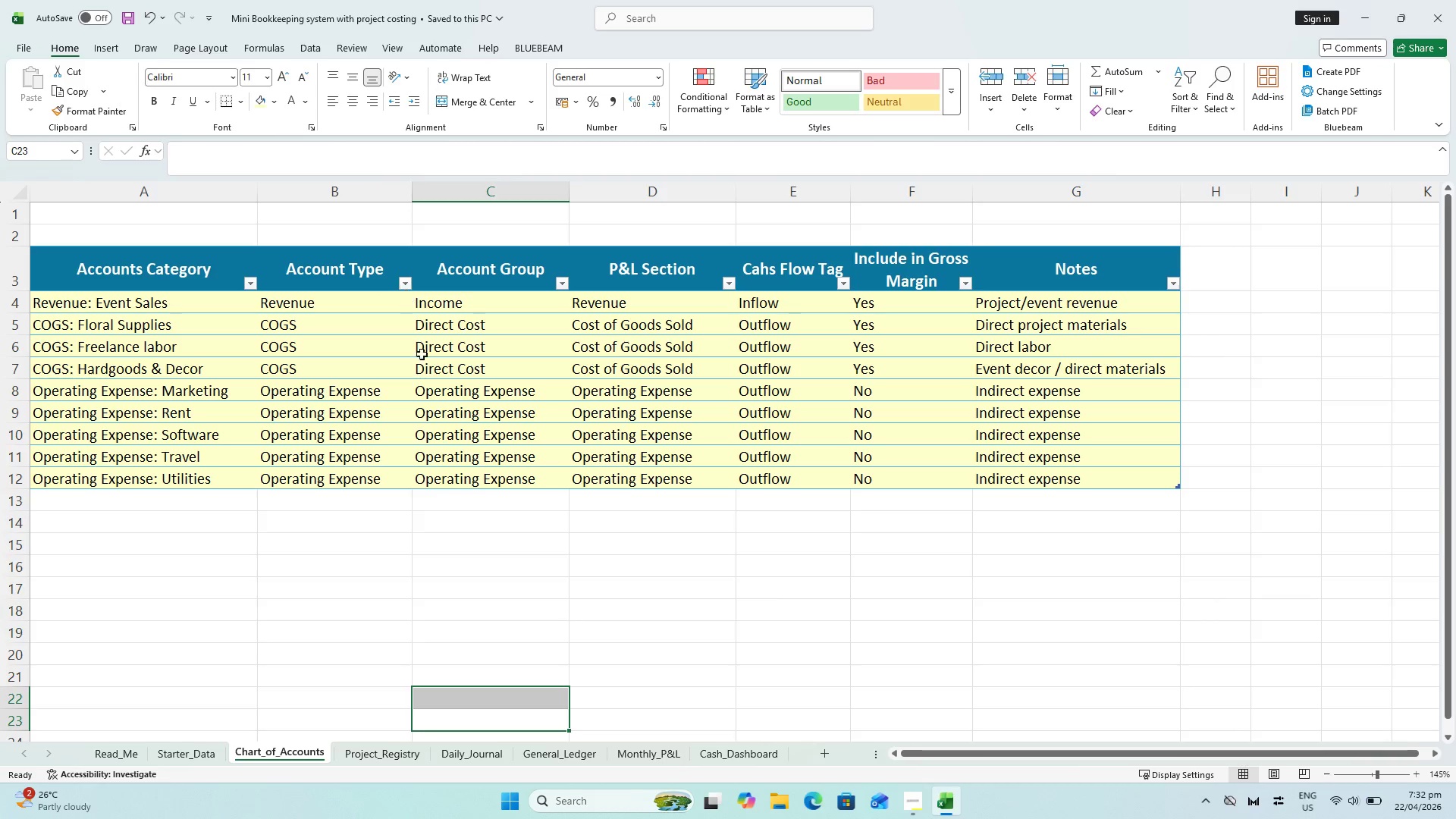 
key(Control+Shift+ShiftLeft)
 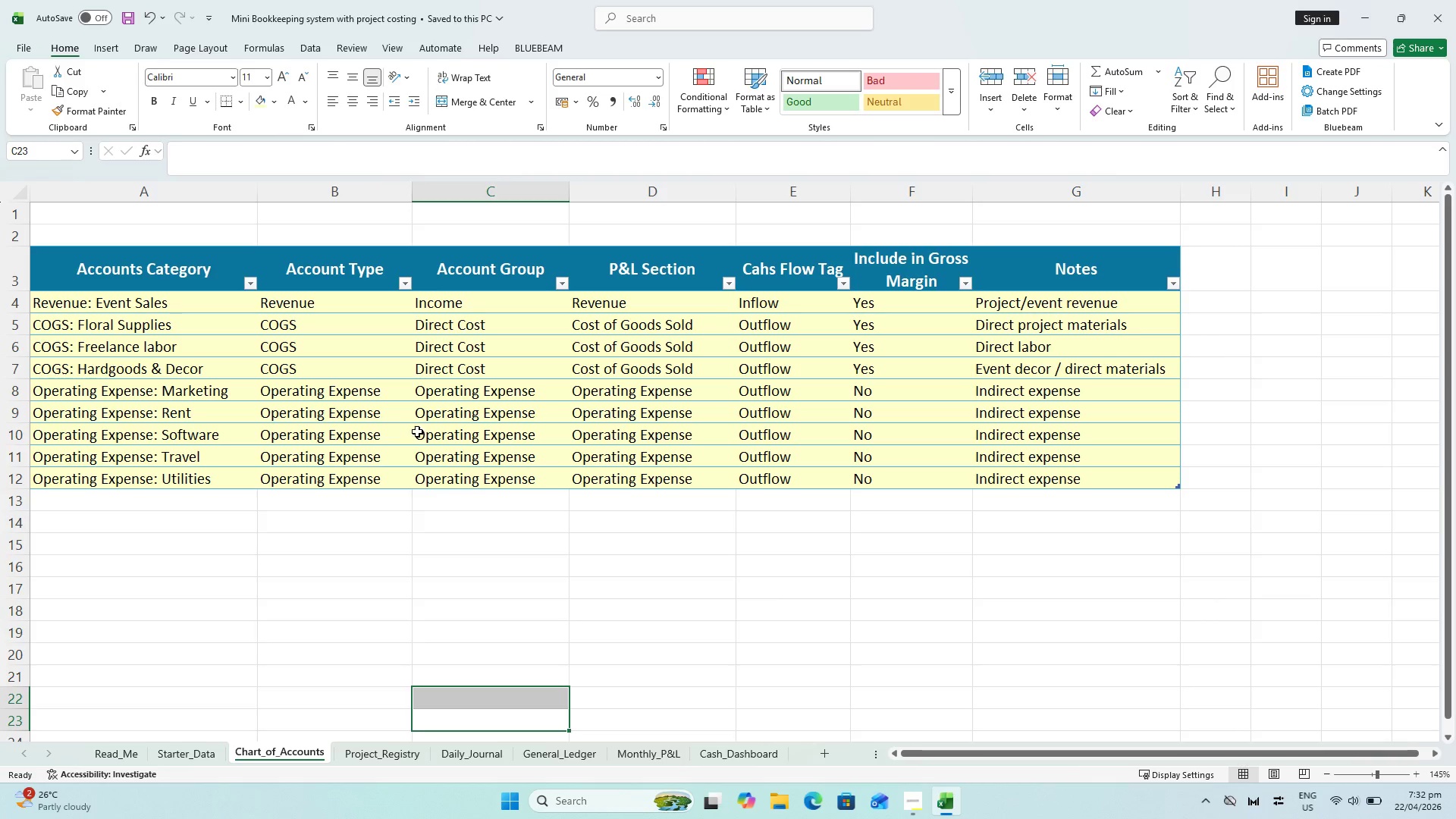 
key(Control+S)
 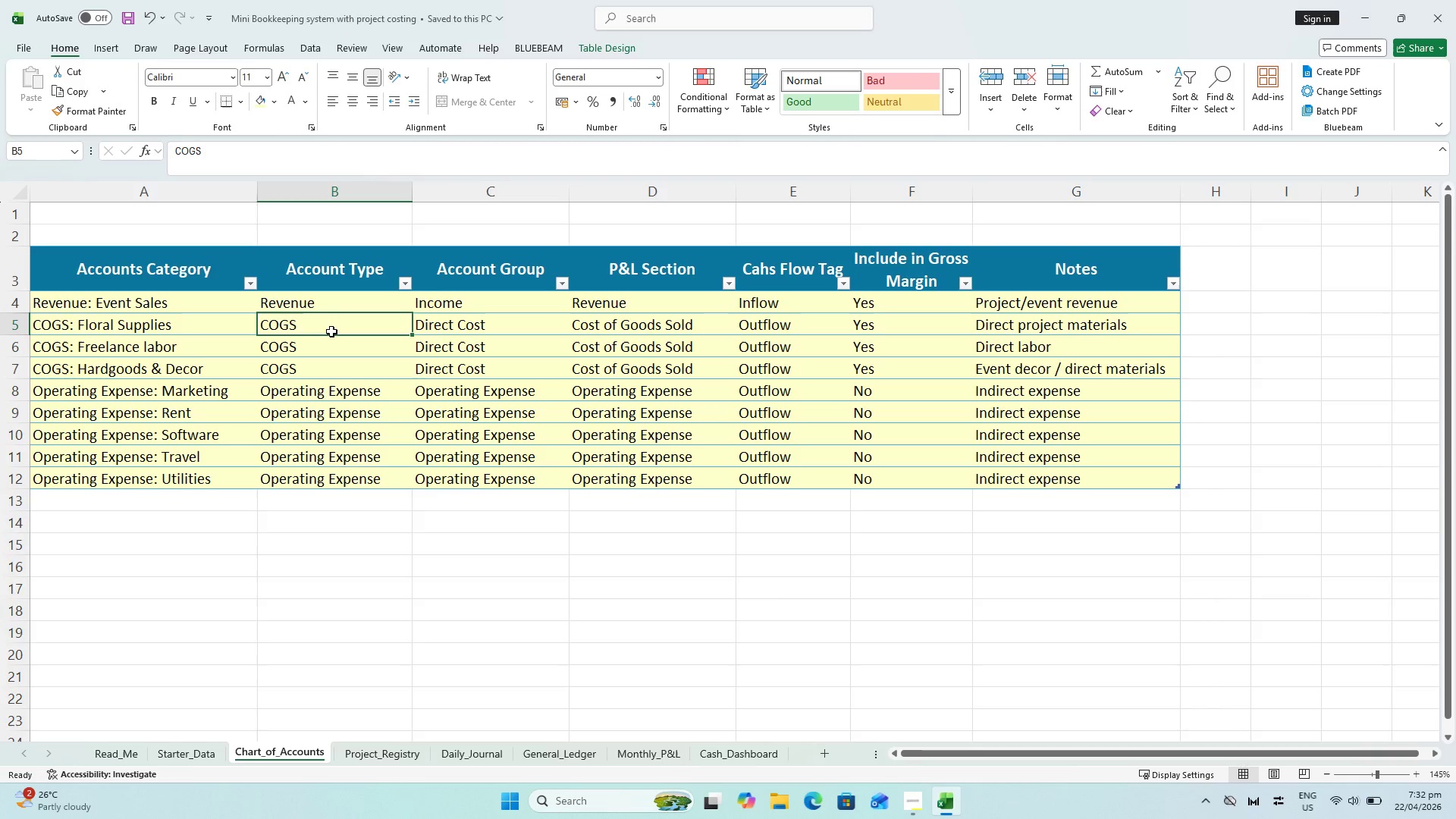 
scroll: coordinate [326, 326], scroll_direction: up, amount: 1.0
 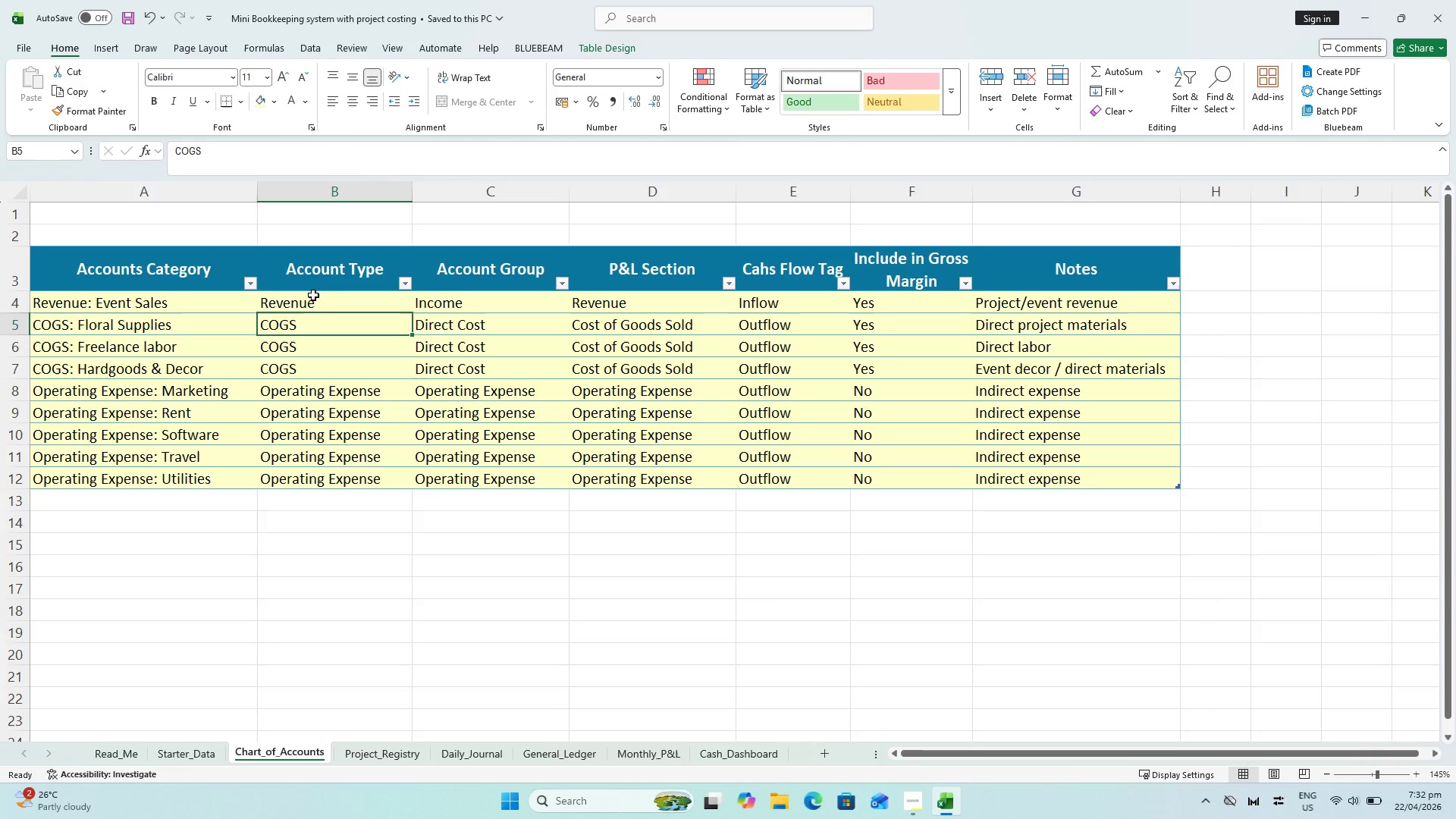 
left_click_drag(start_coordinate=[313, 296], to_coordinate=[338, 475])
 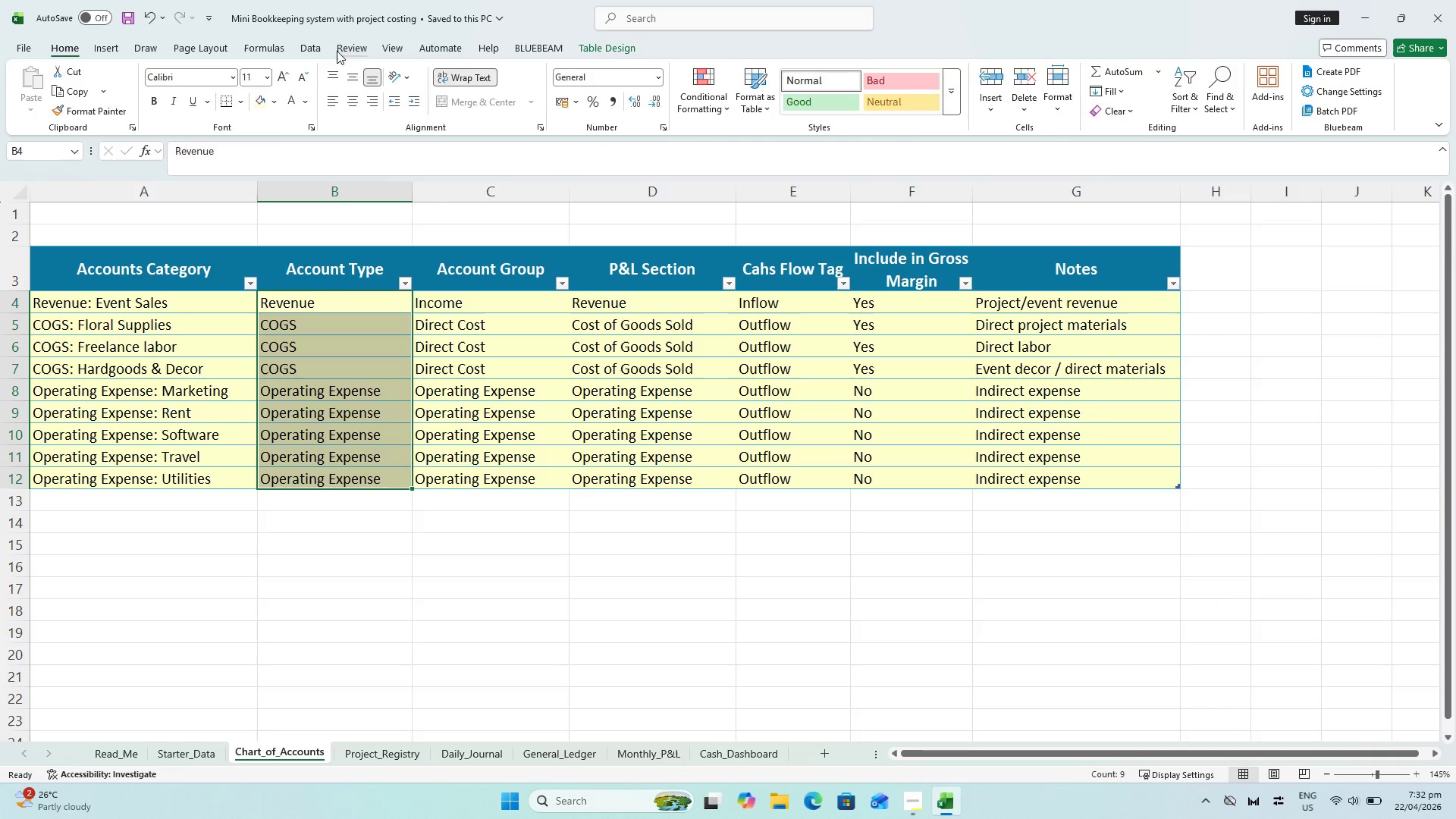 
wait(5.73)
 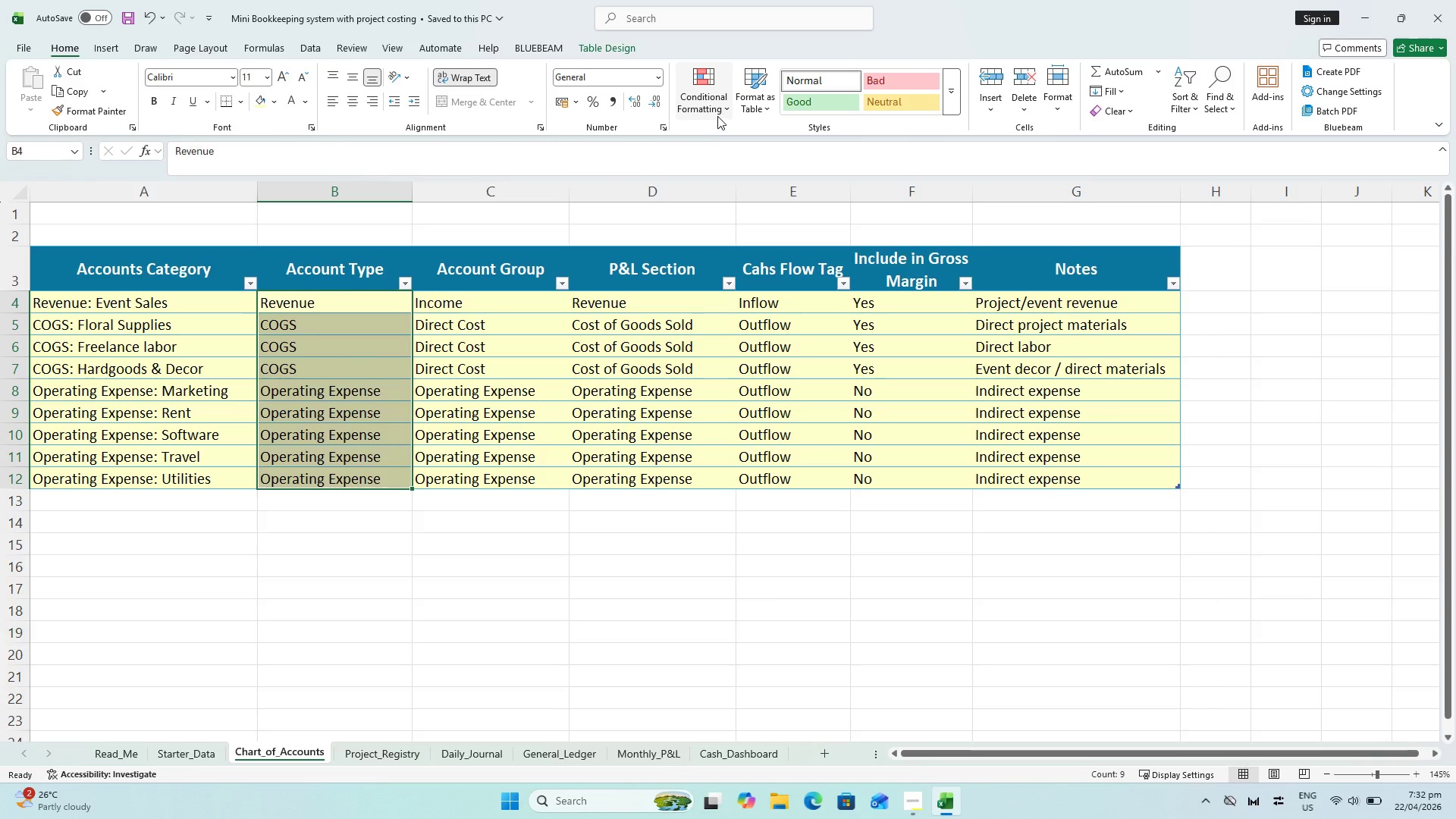 
left_click([318, 49])
 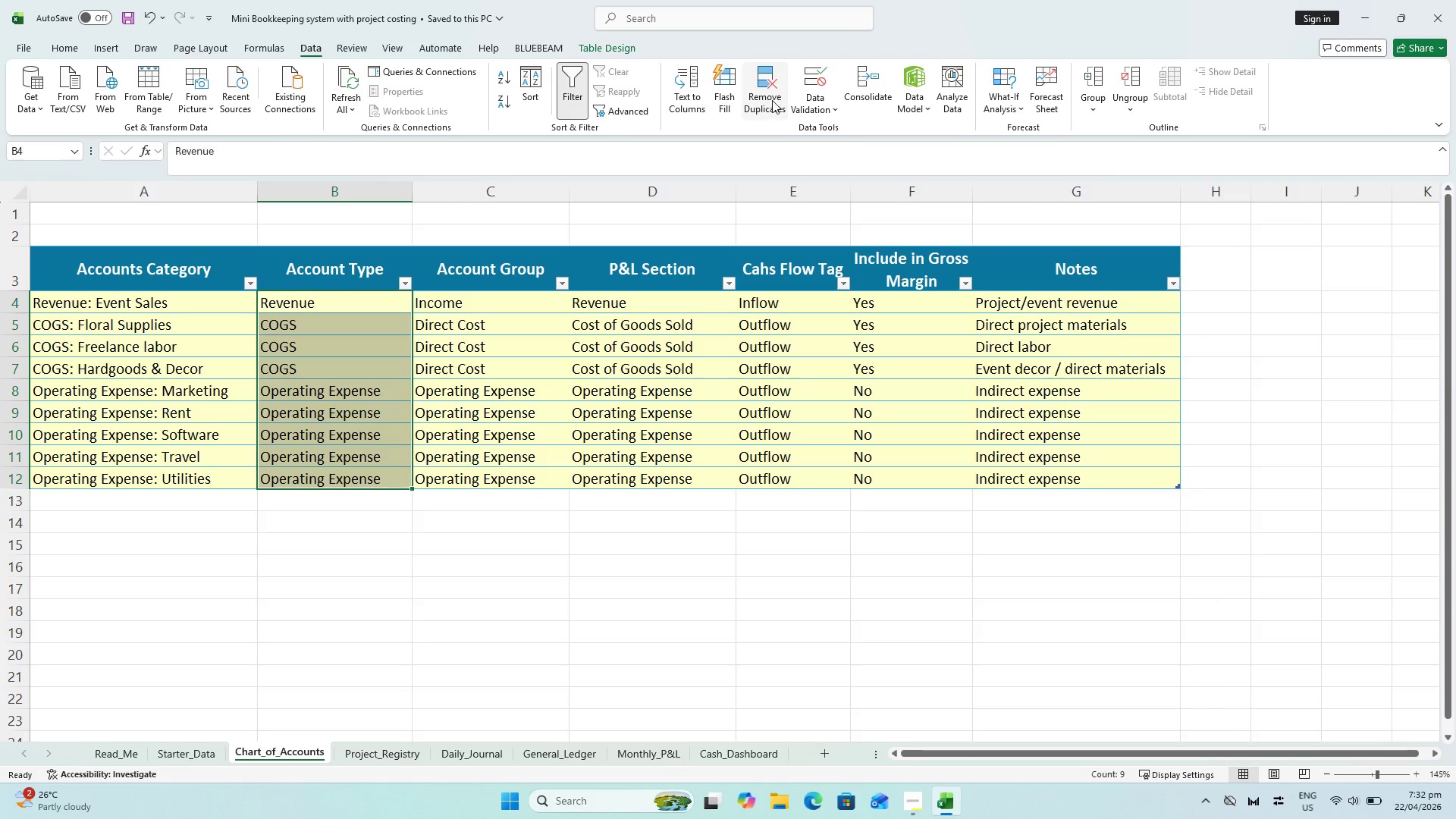 
left_click([807, 106])
 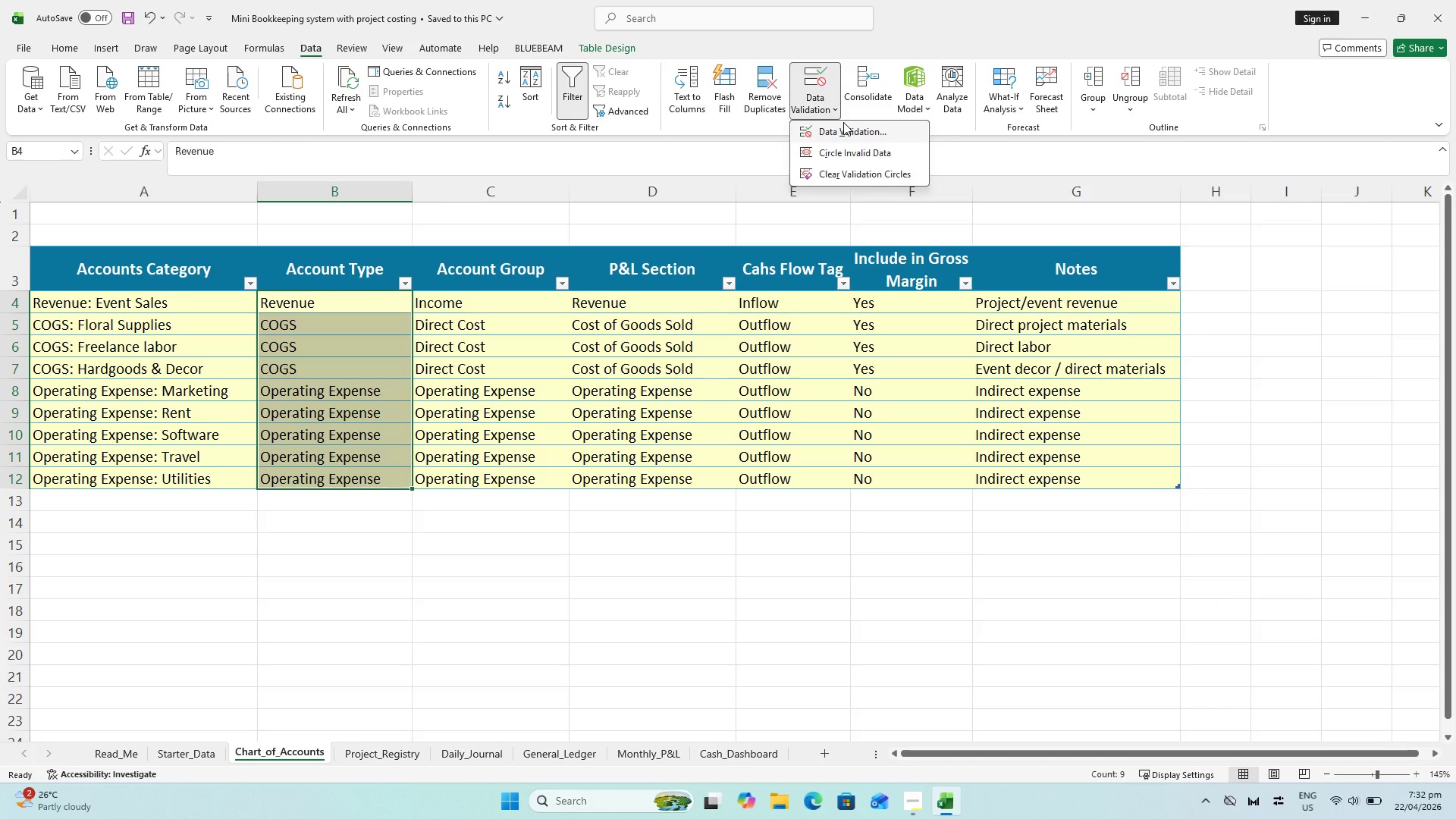 
left_click([843, 122])
 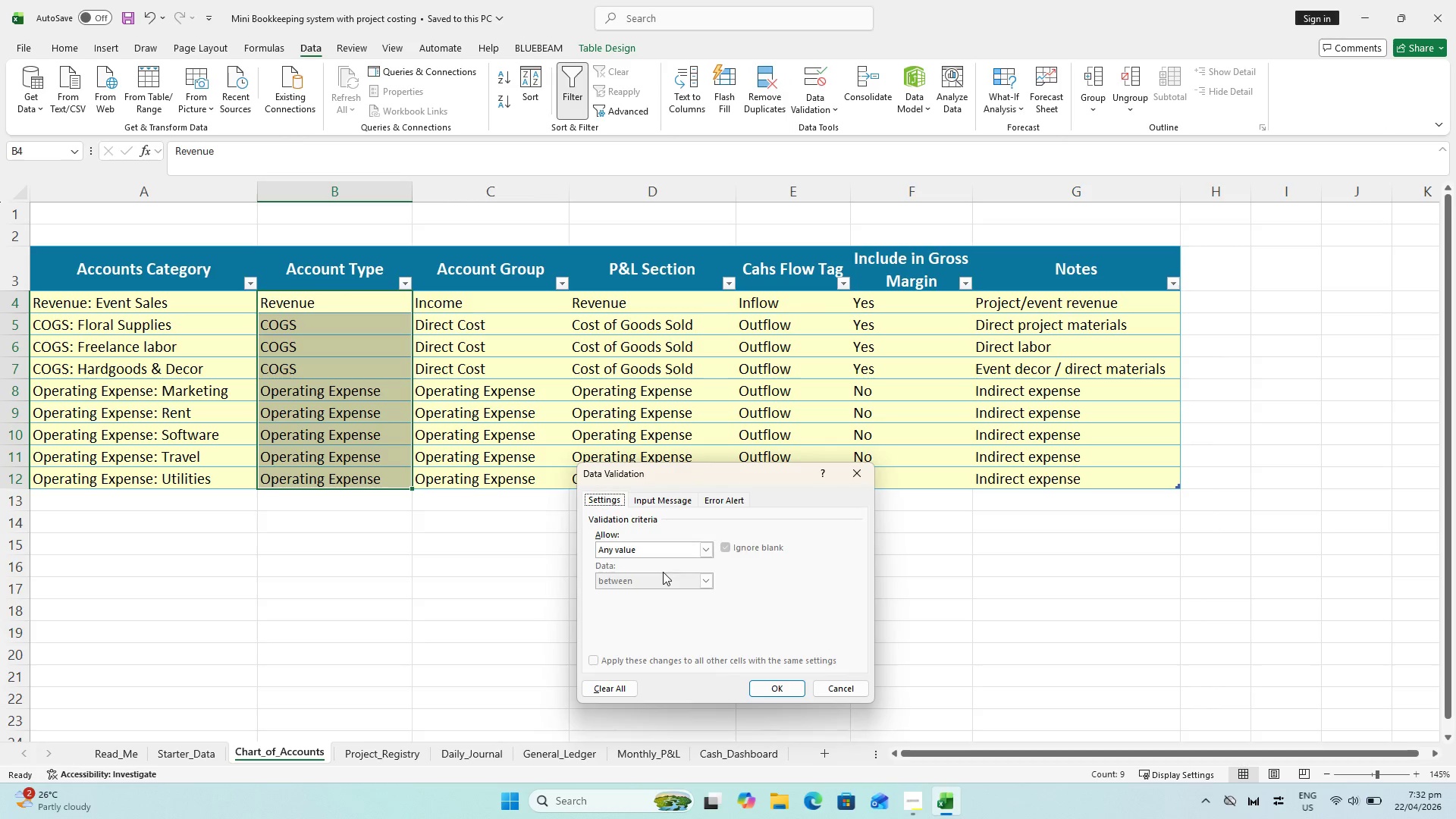 
left_click_drag(start_coordinate=[717, 543], to_coordinate=[714, 547])
 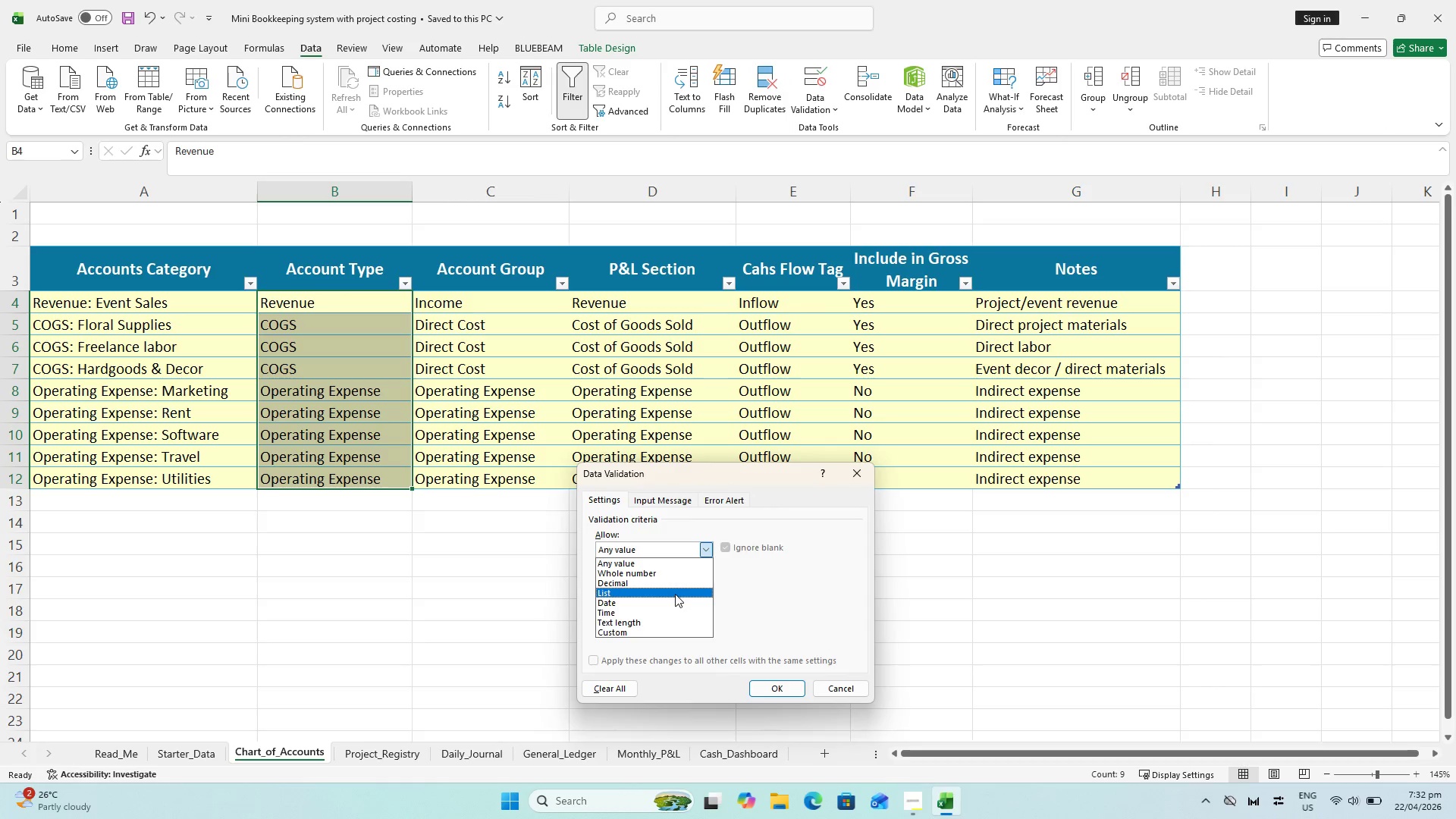 
left_click([675, 594])
 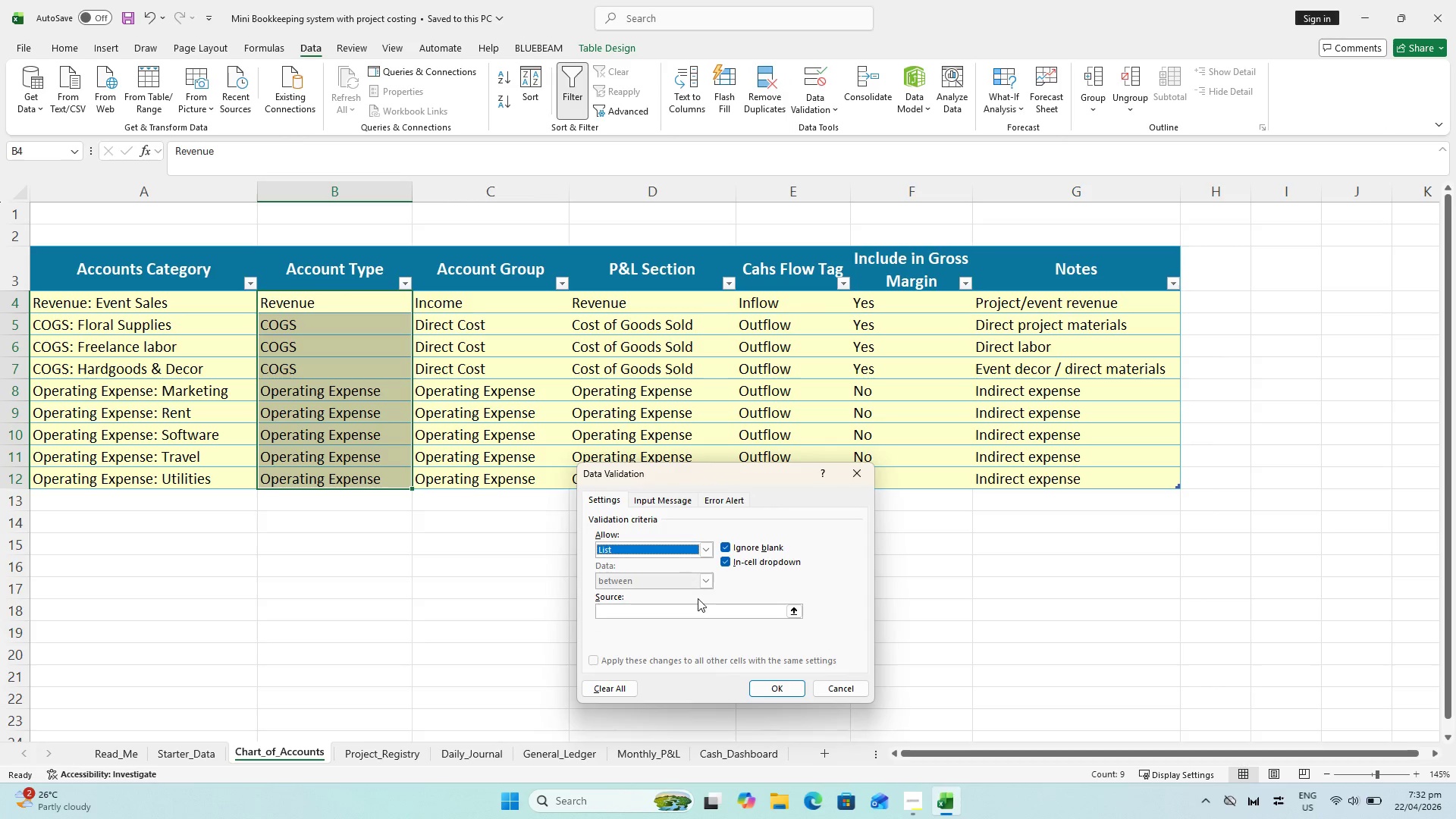 
left_click([701, 610])
 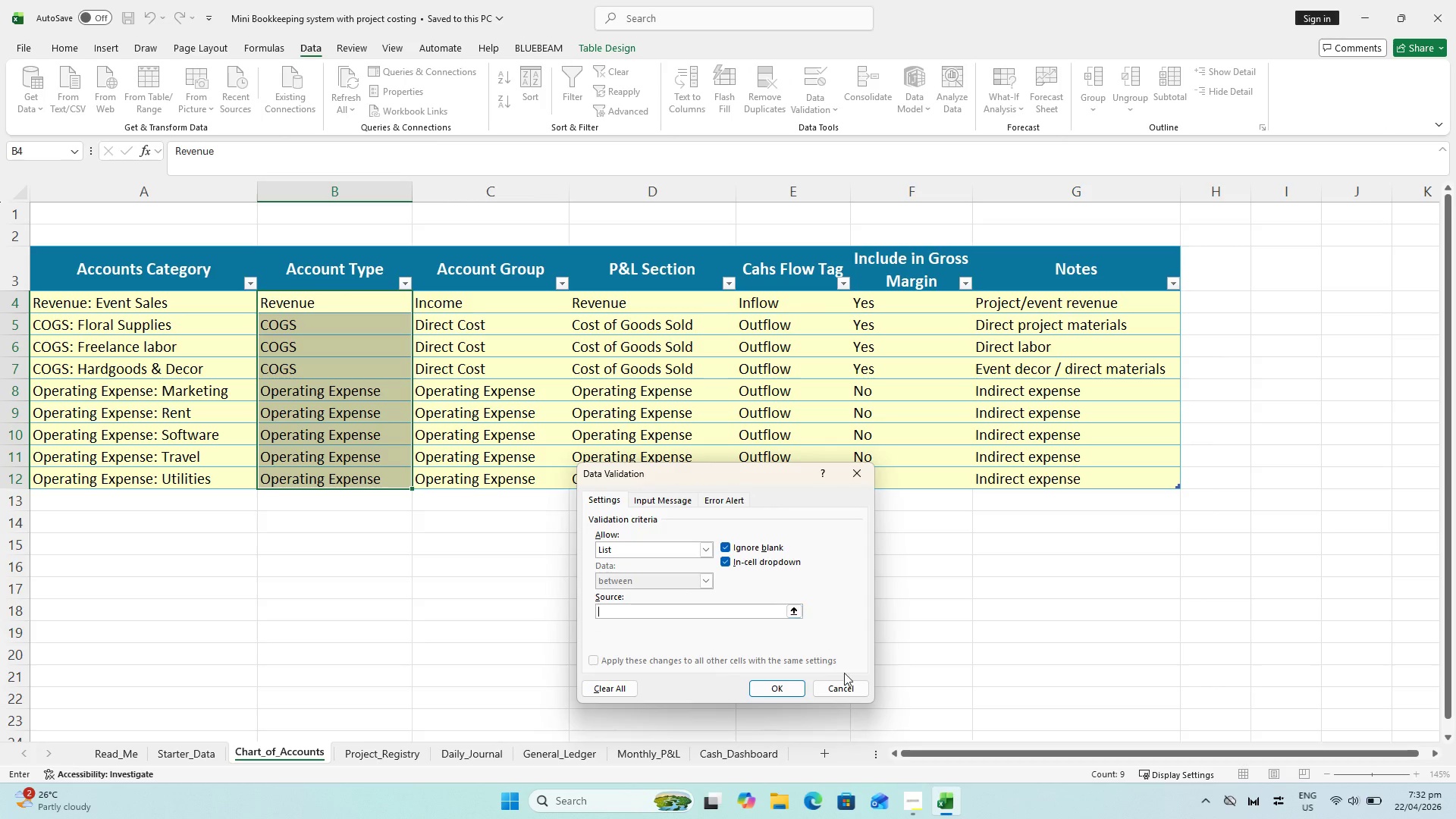 
type(Revenue,COGS,Operating Expense)
 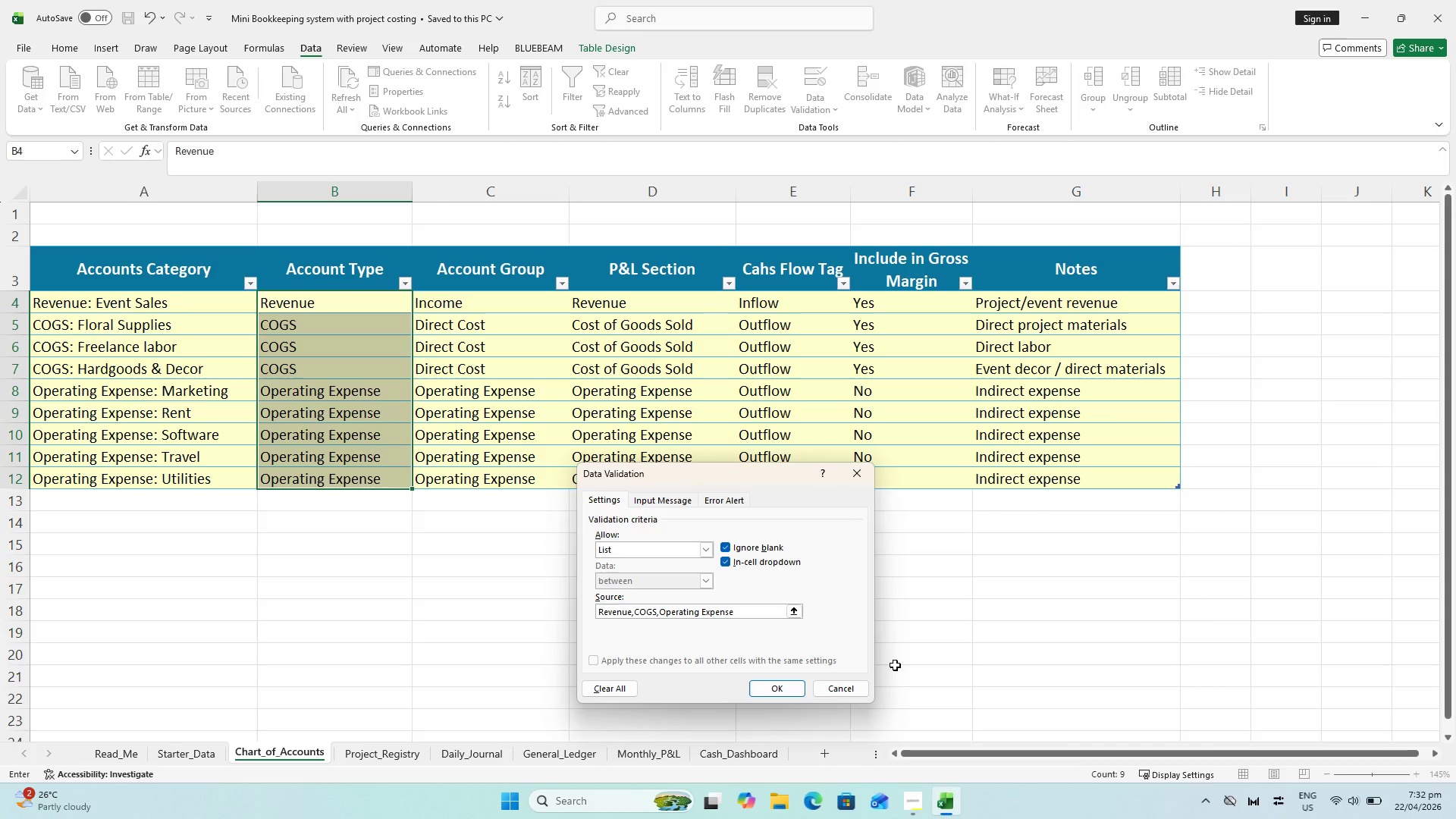 
wait(33.12)
 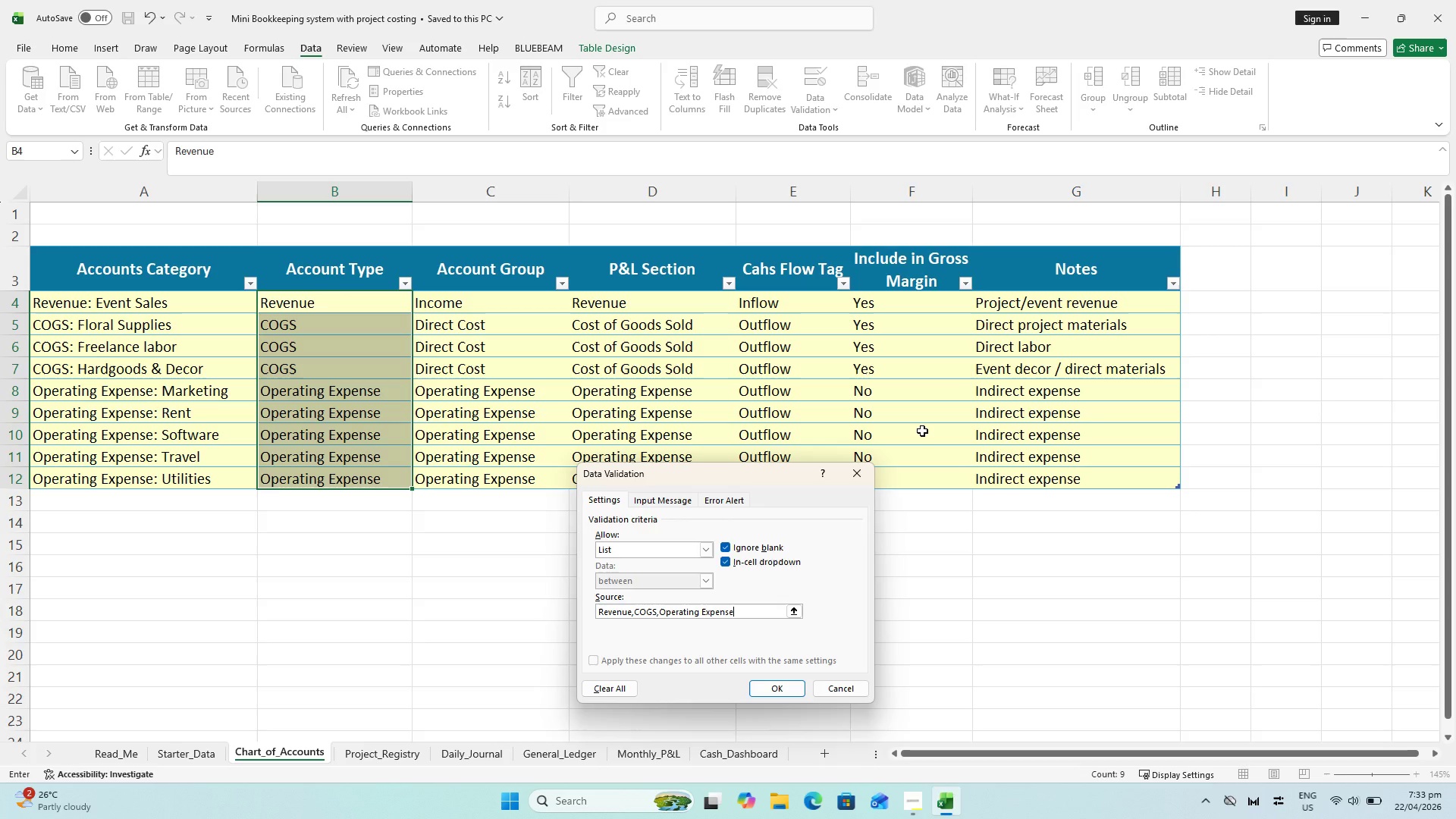 
left_click([788, 682])
 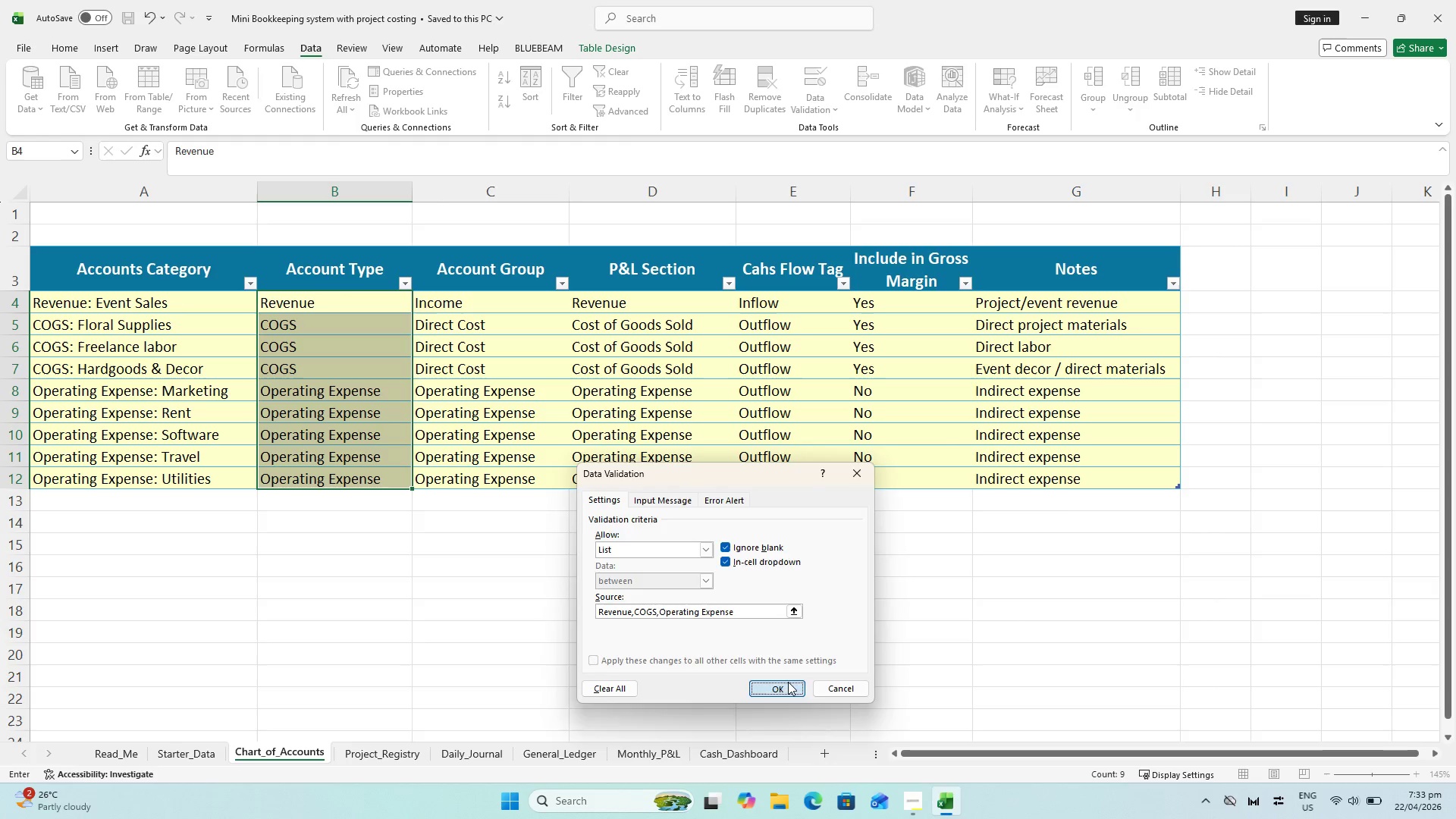 
scroll: coordinate [788, 682], scroll_direction: up, amount: 1.0
 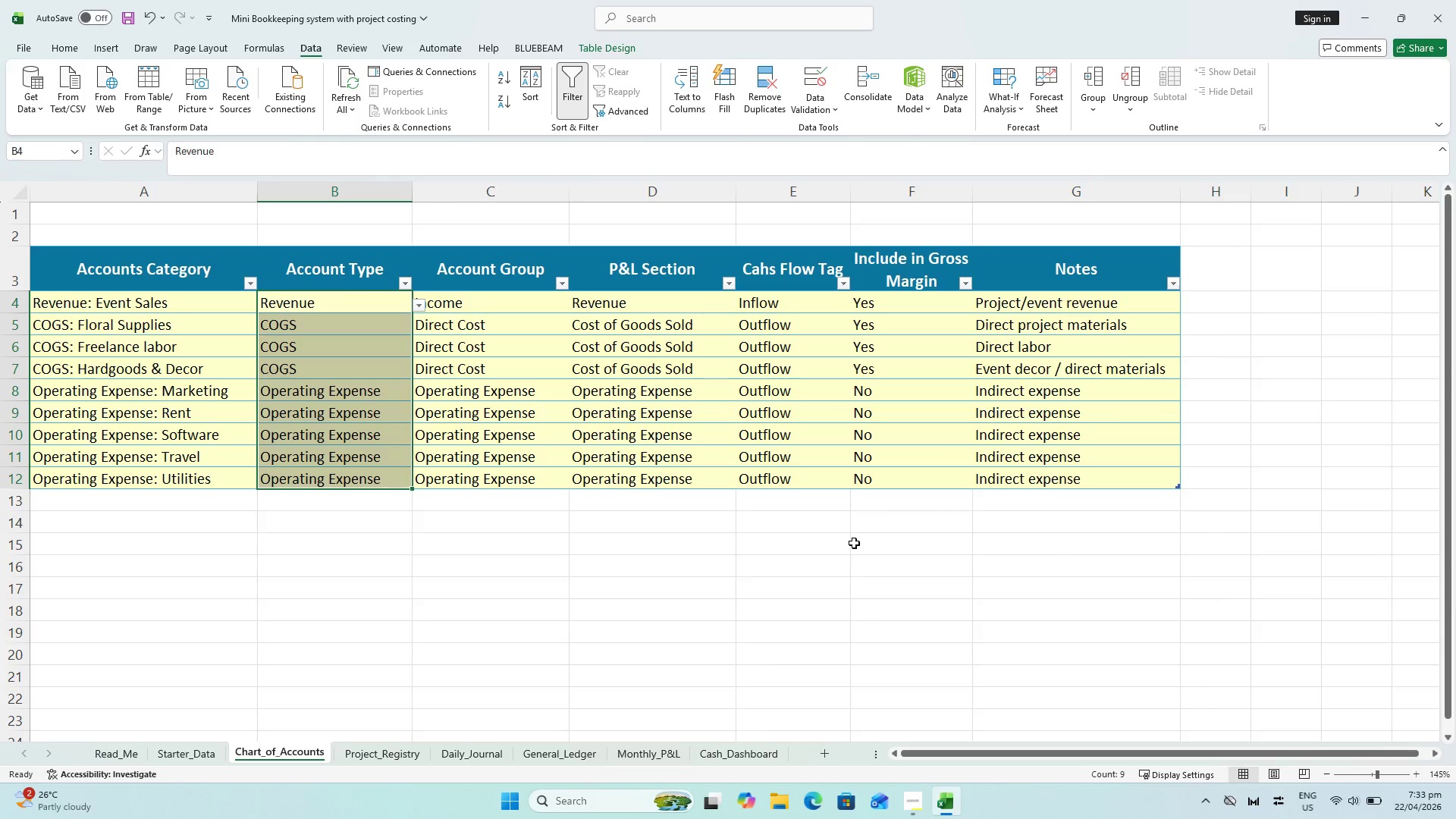 
left_click_drag(start_coordinate=[858, 541], to_coordinate=[854, 541])
 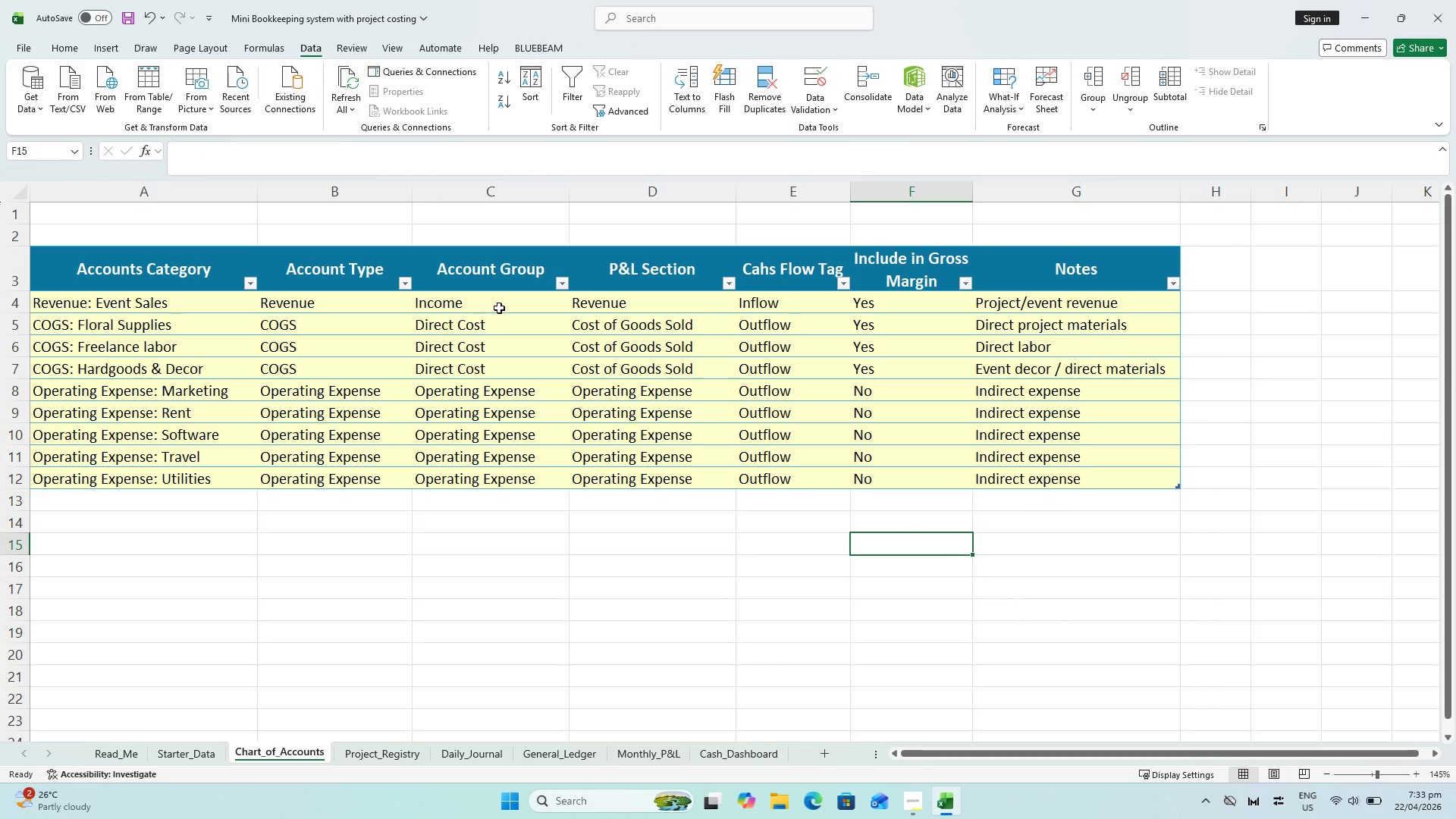 
left_click_drag(start_coordinate=[499, 303], to_coordinate=[508, 472])
 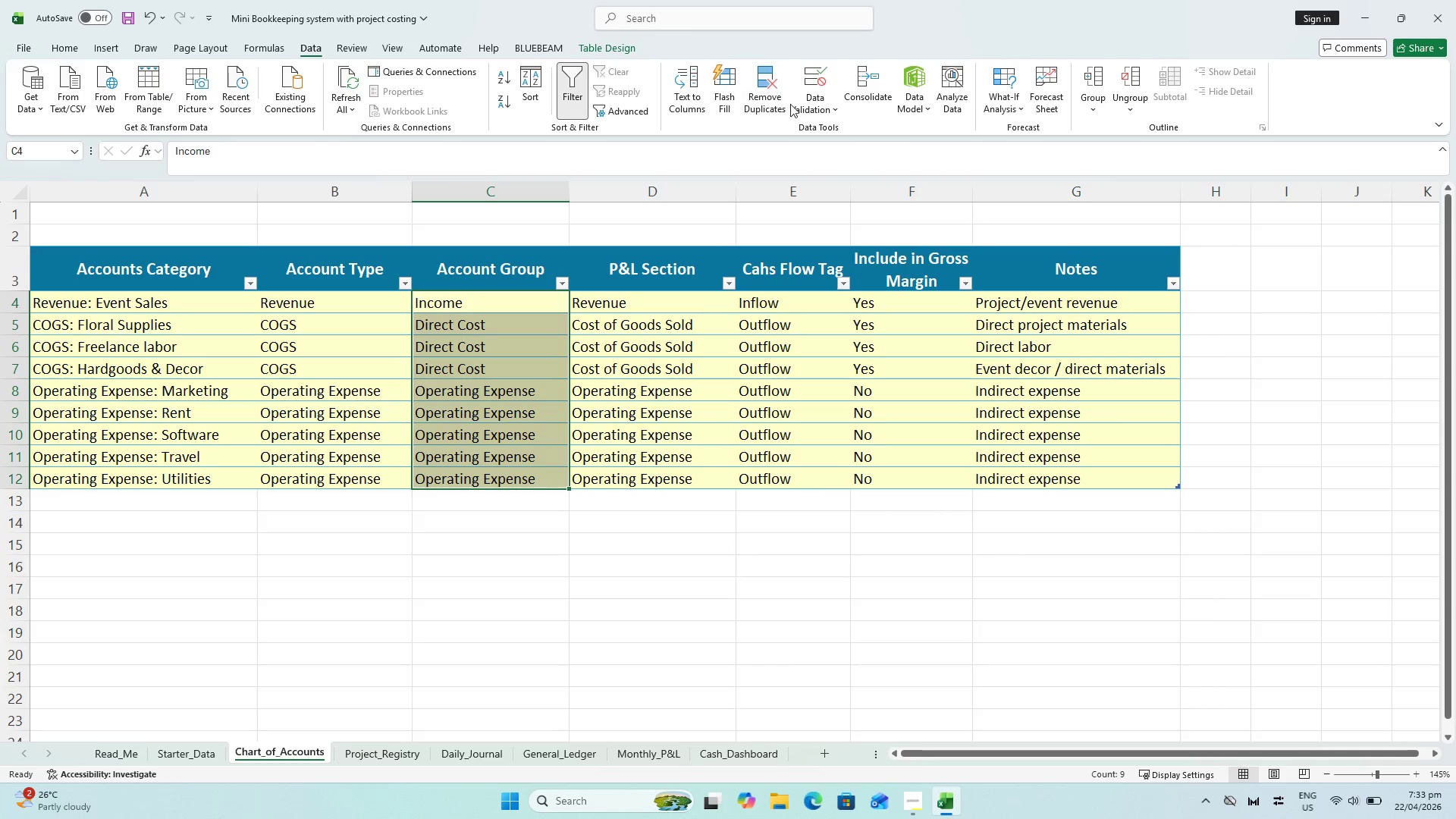 
scroll: coordinate [499, 308], scroll_direction: up, amount: 1.0
 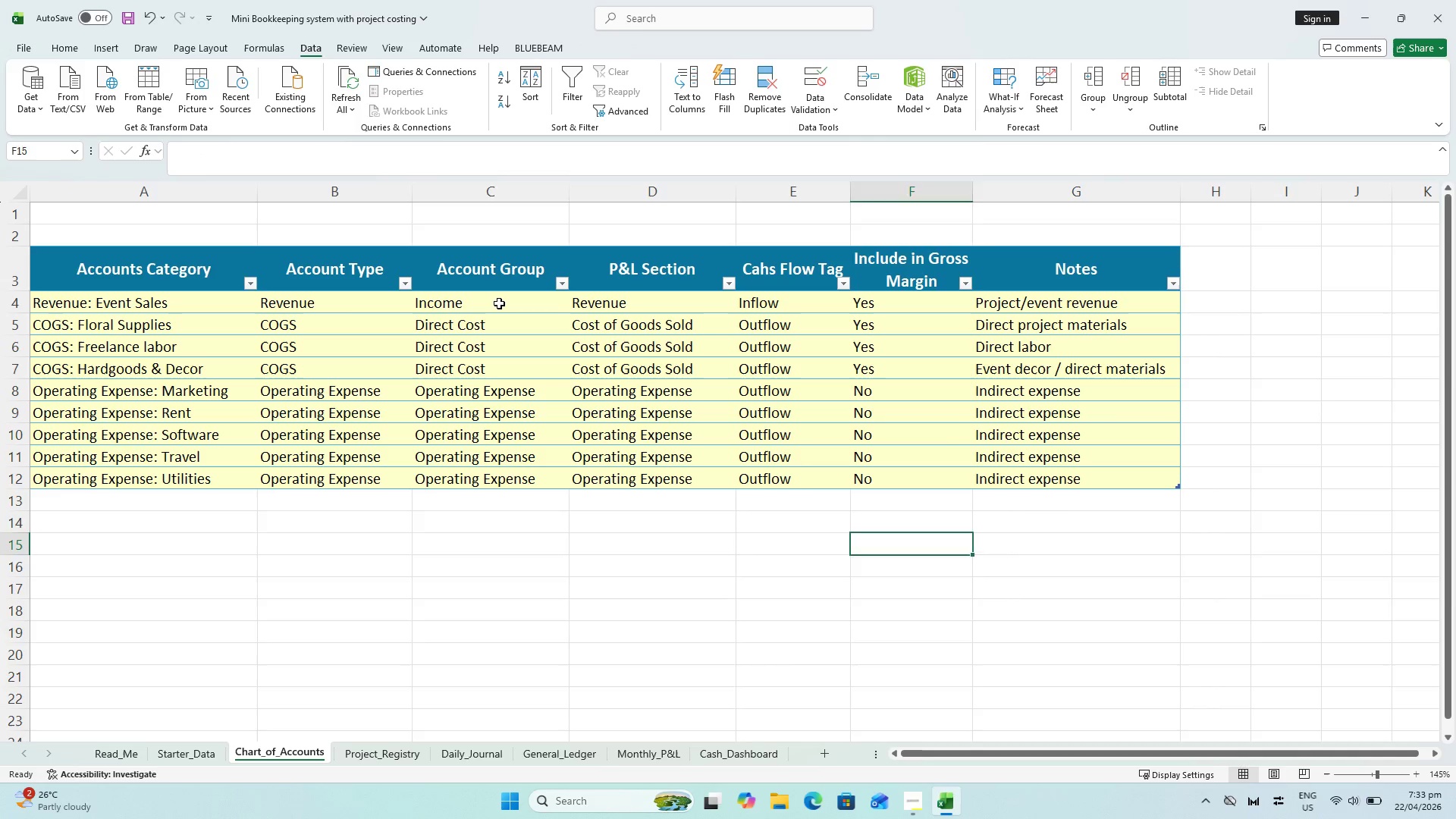 
left_click([820, 113])
 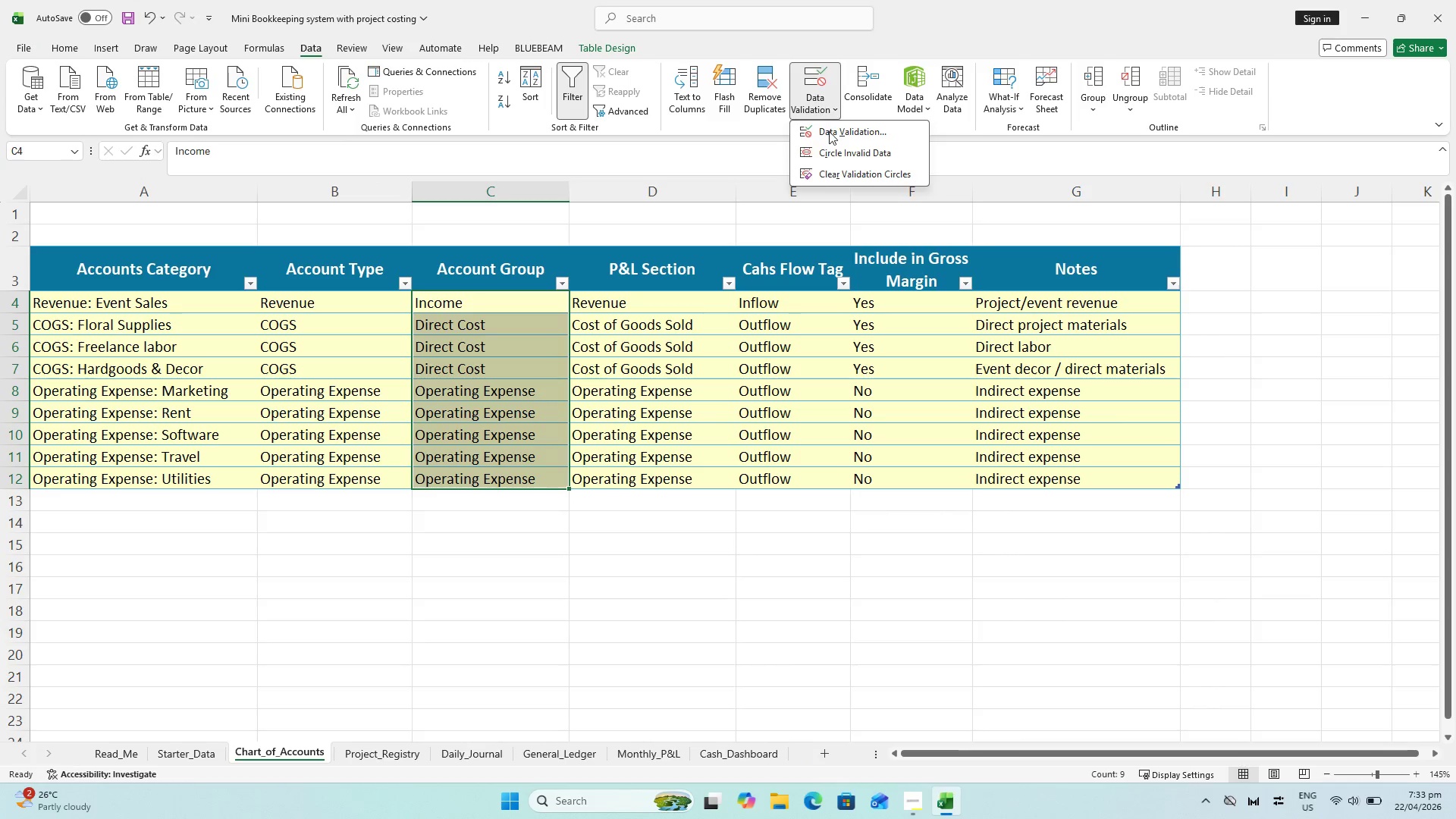 
left_click([834, 140])
 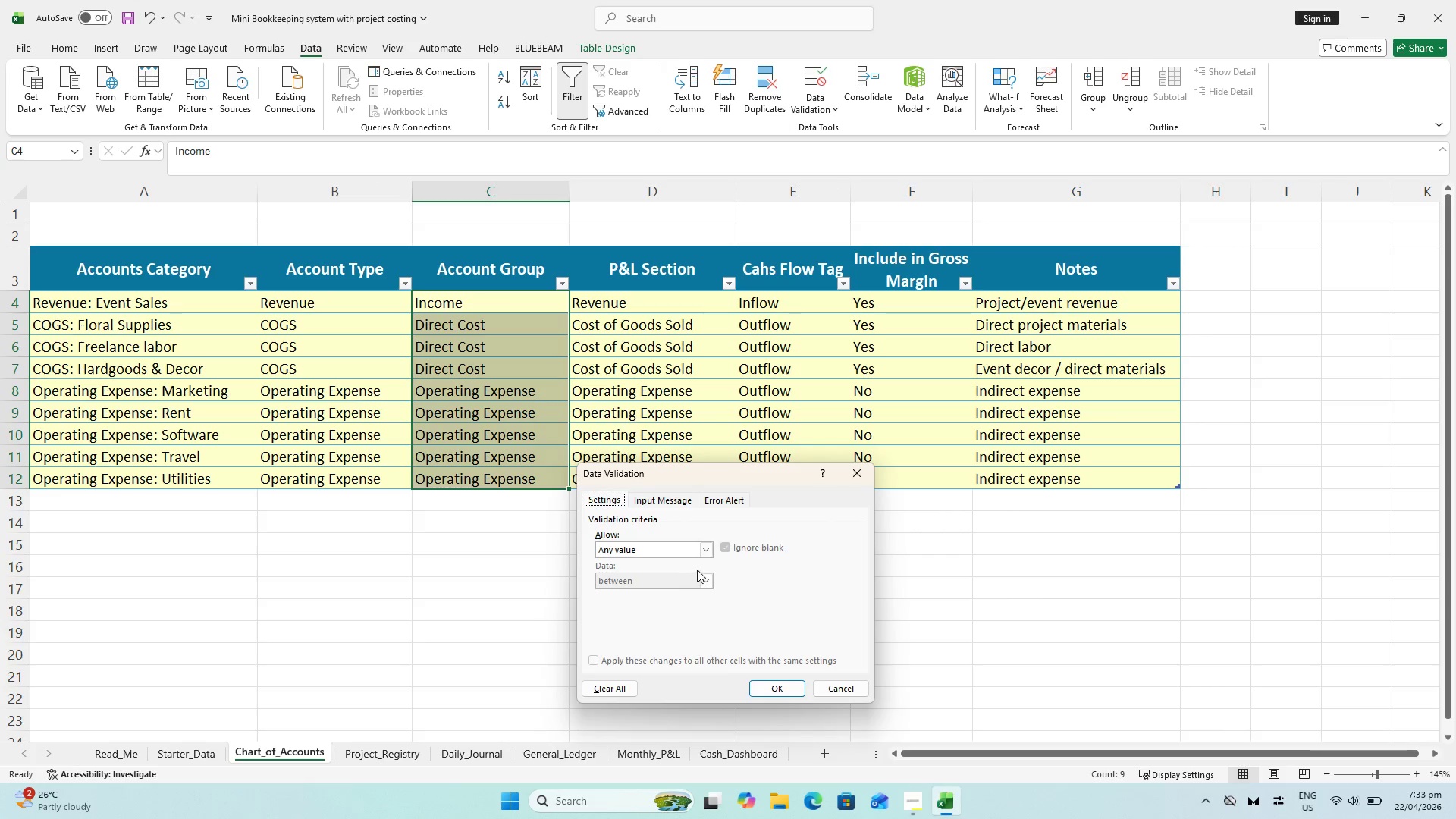 
left_click([706, 554])
 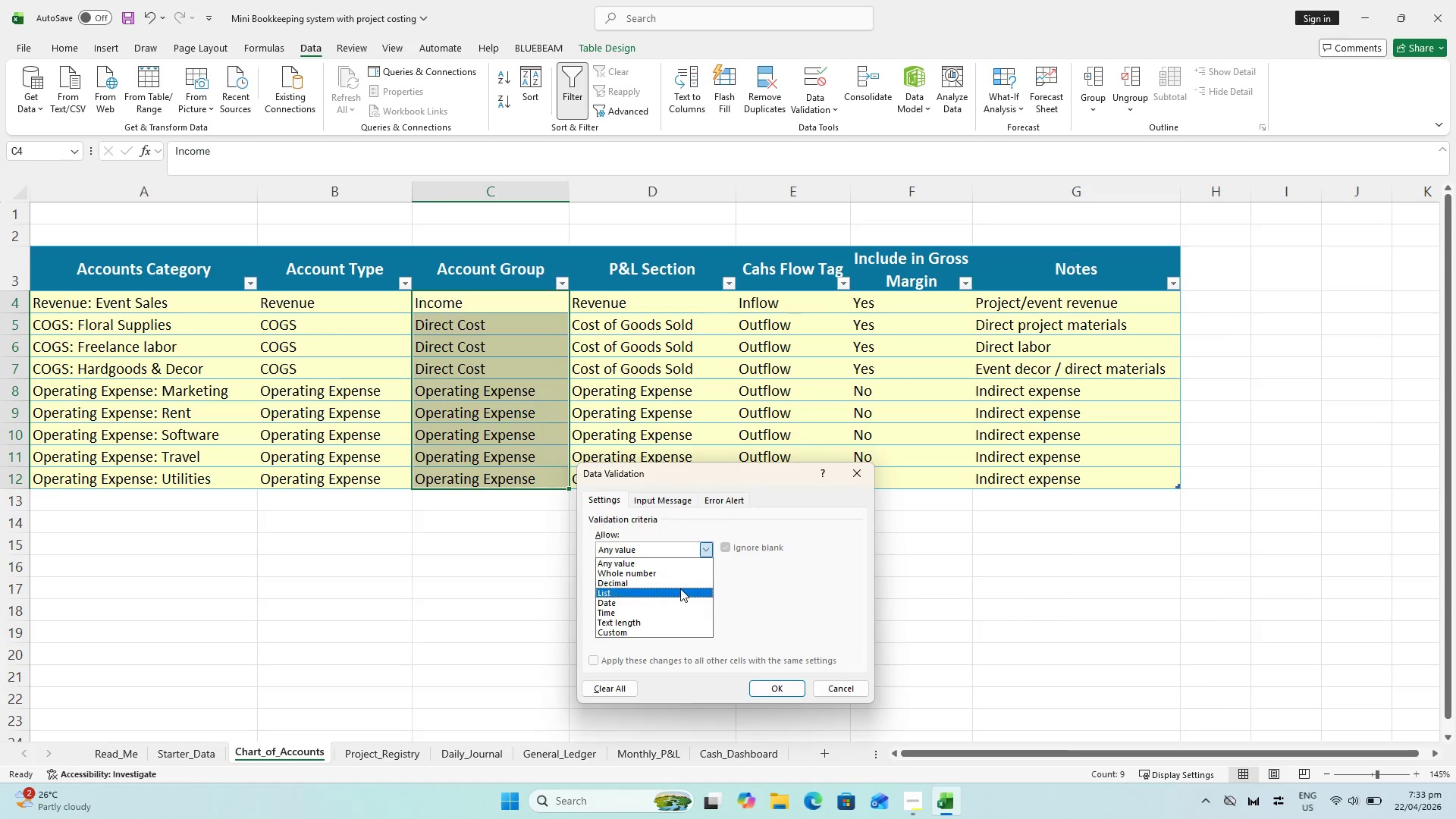 
left_click([680, 588])
 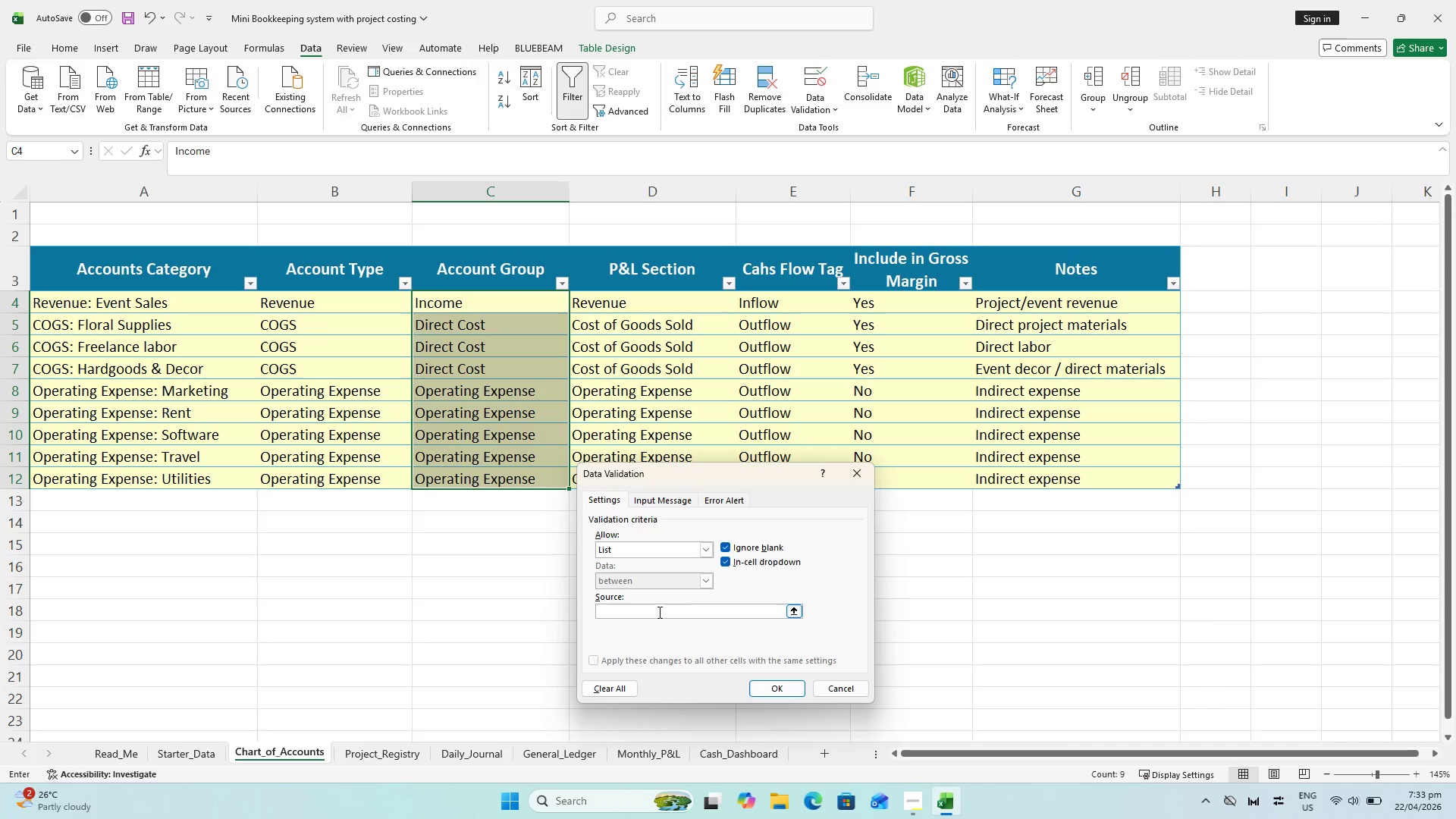 
left_click([658, 612])
 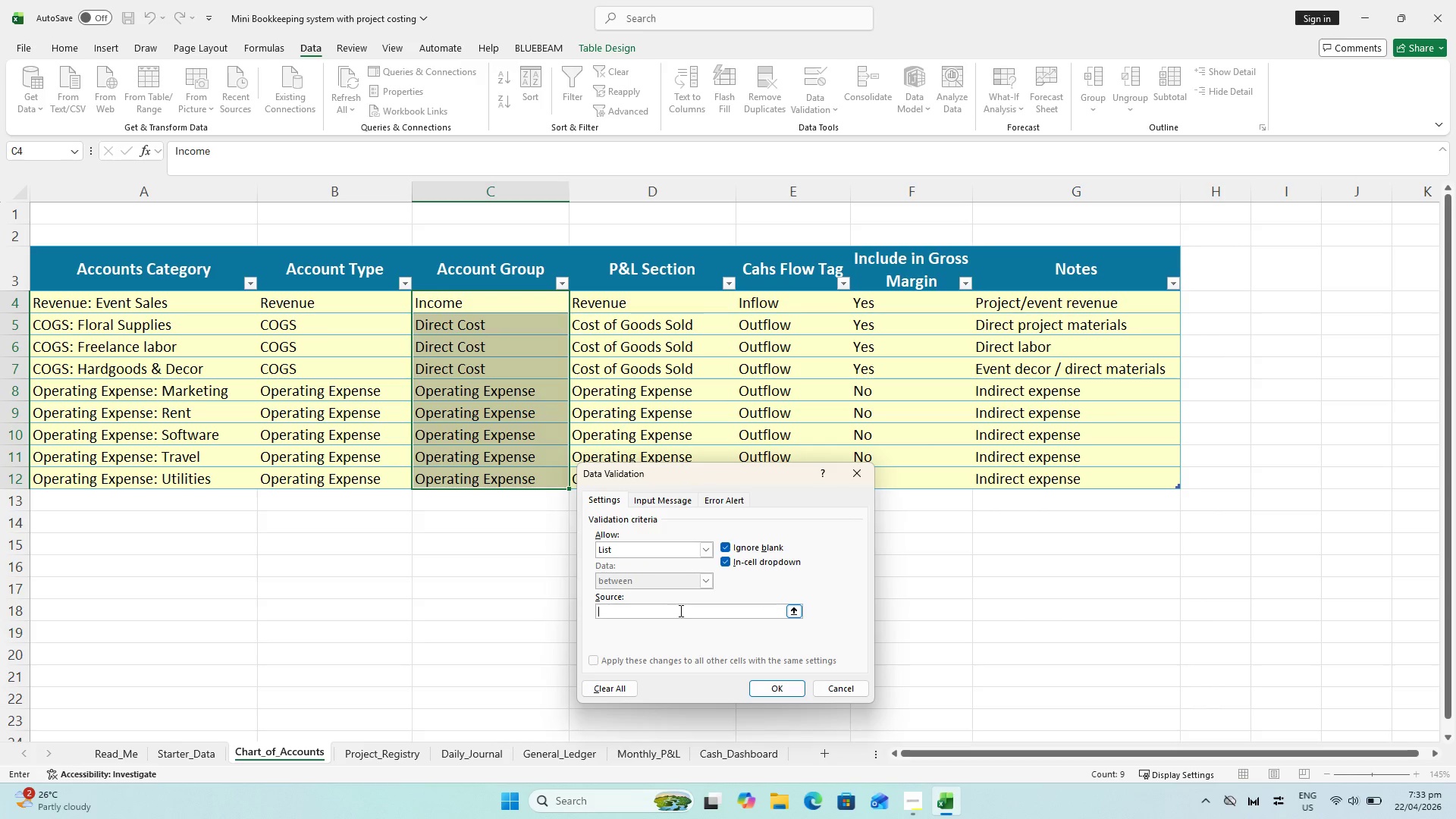 
type(Income,Direct Cost,Operating Expsn)
key(Backspace)
key(Backspace)
type(ense)
 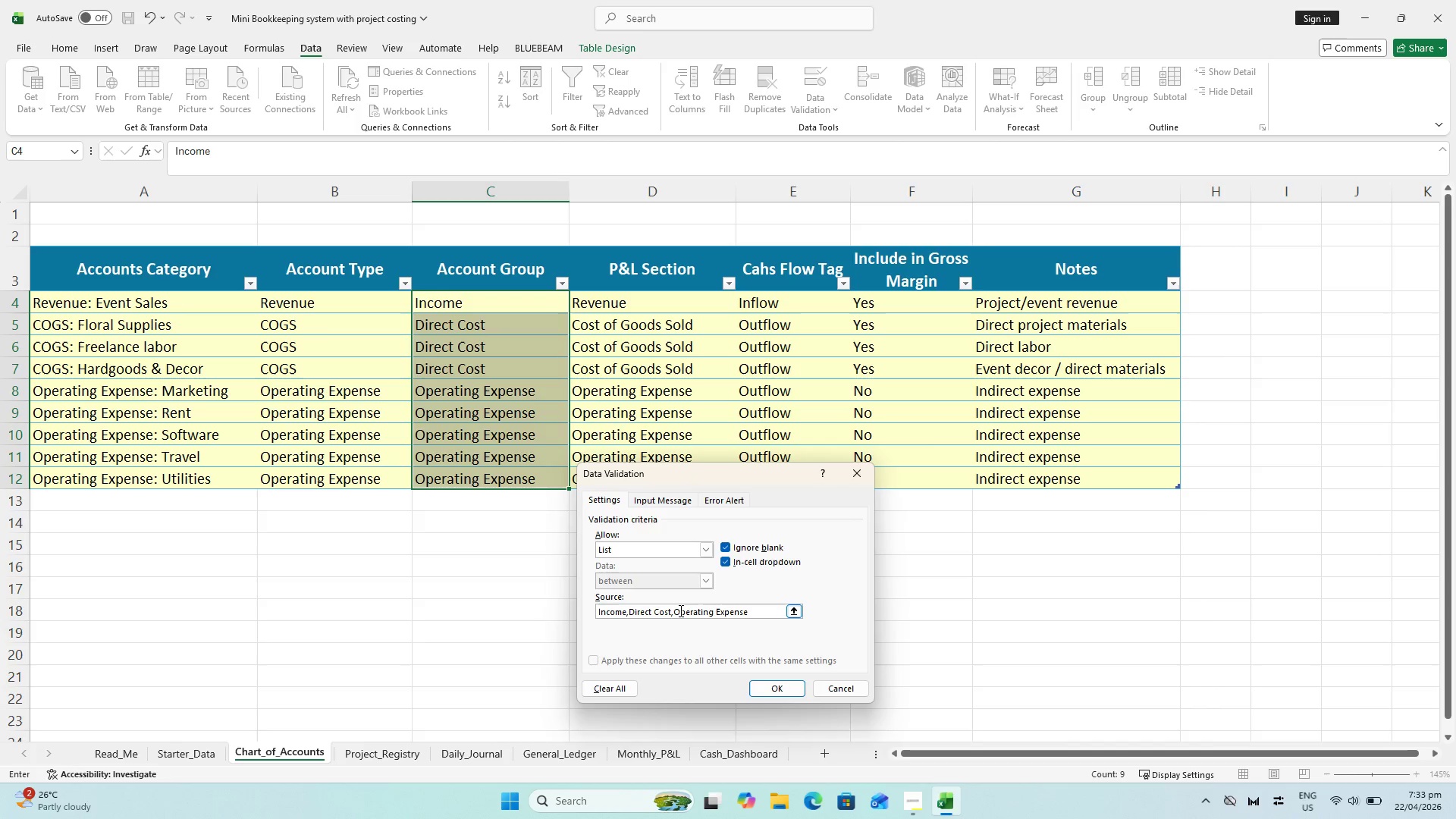 
left_click([785, 686])
 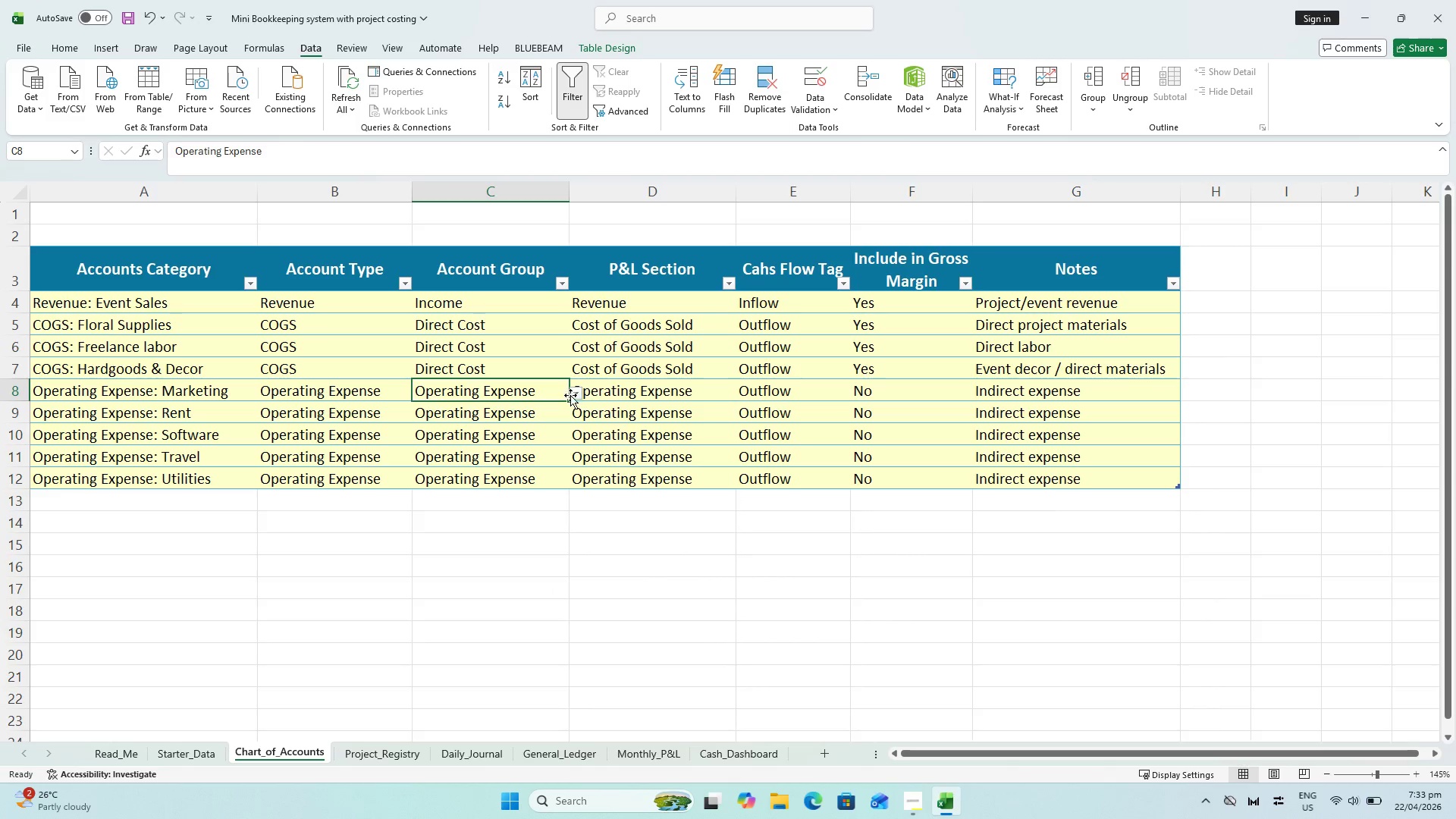 
double_click([573, 396])
 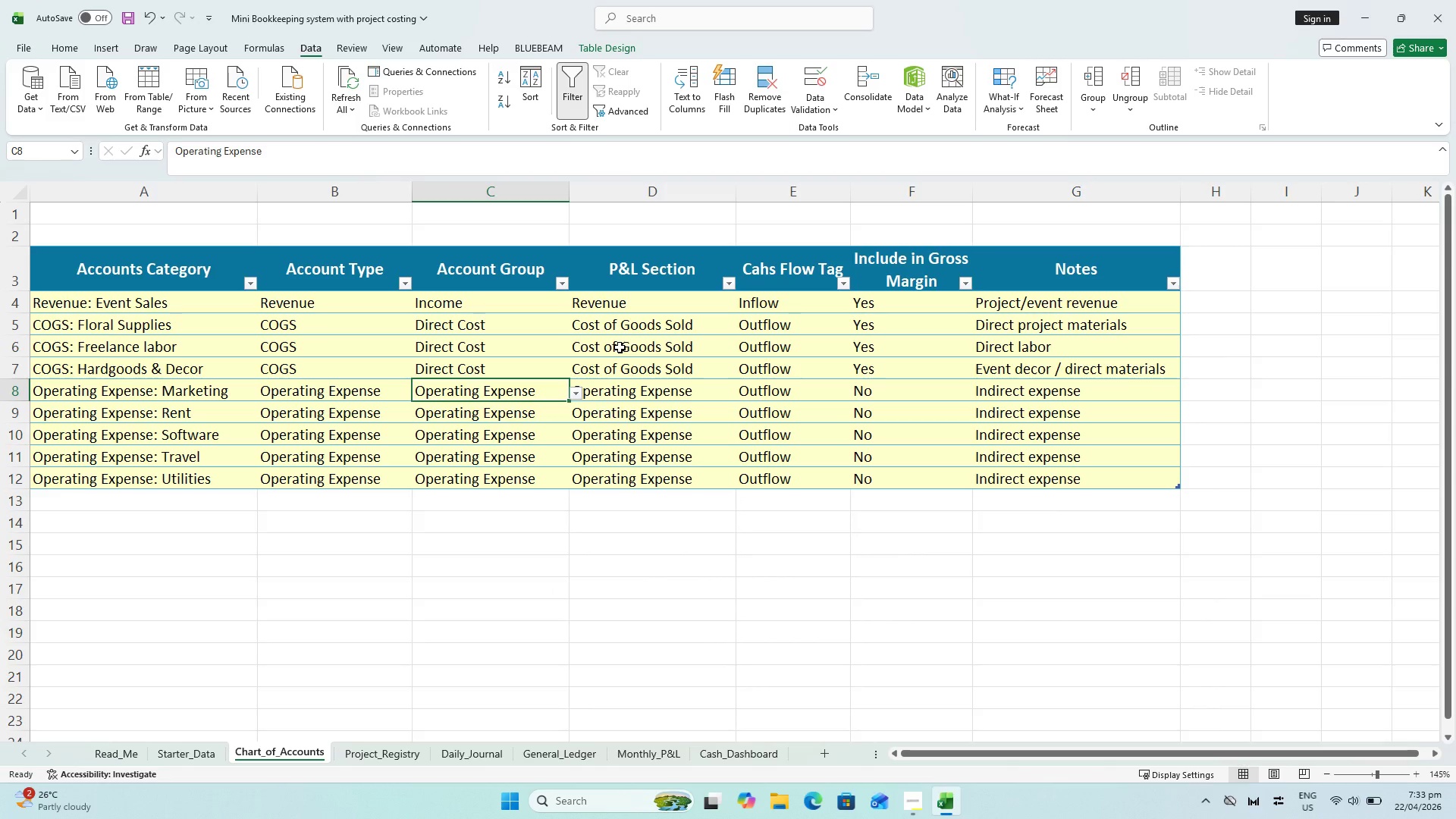 
key(Escape)
 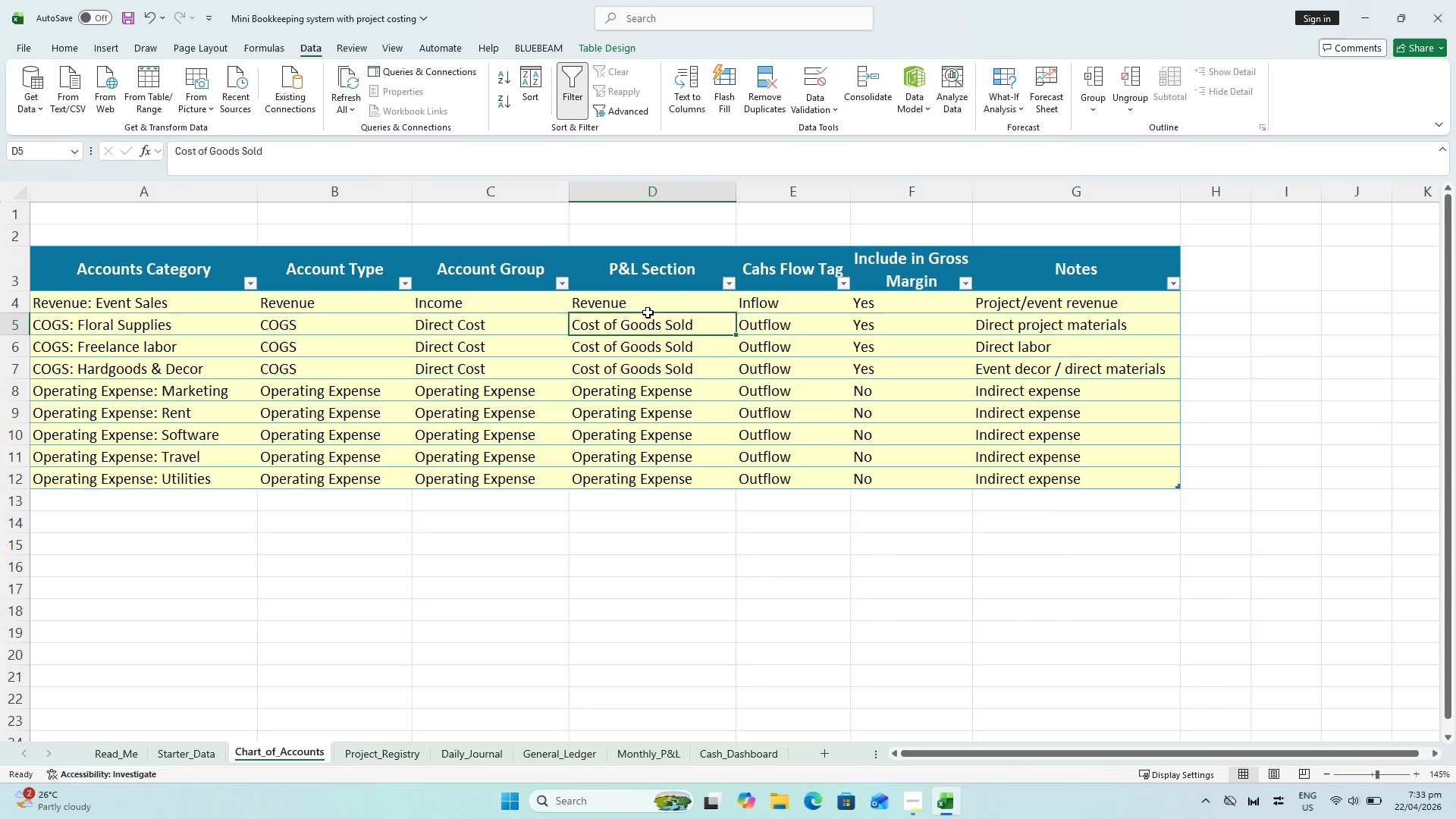 
left_click_drag(start_coordinate=[648, 313], to_coordinate=[648, 309])
 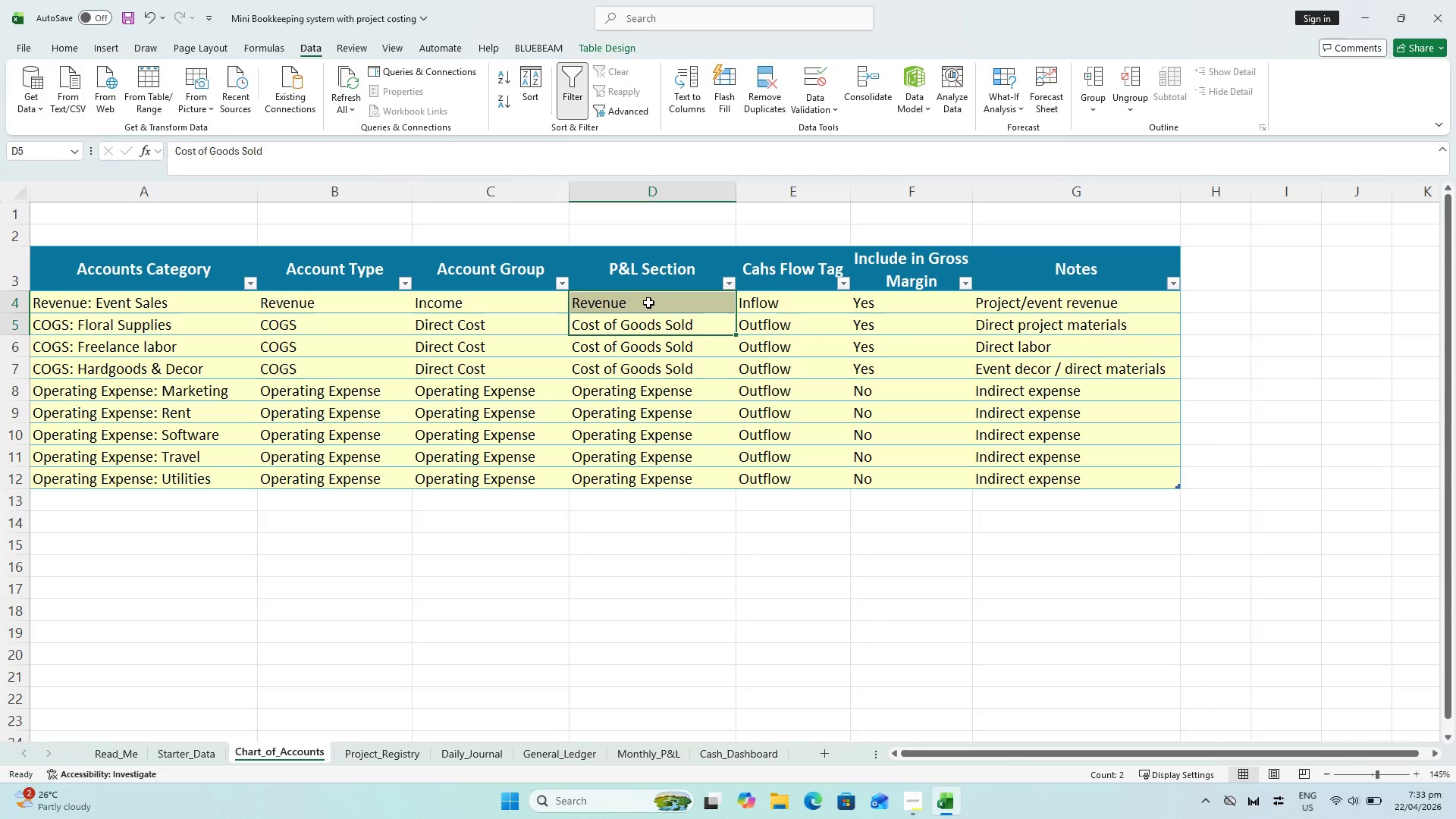 
scroll: coordinate [648, 303], scroll_direction: up, amount: 2.0
 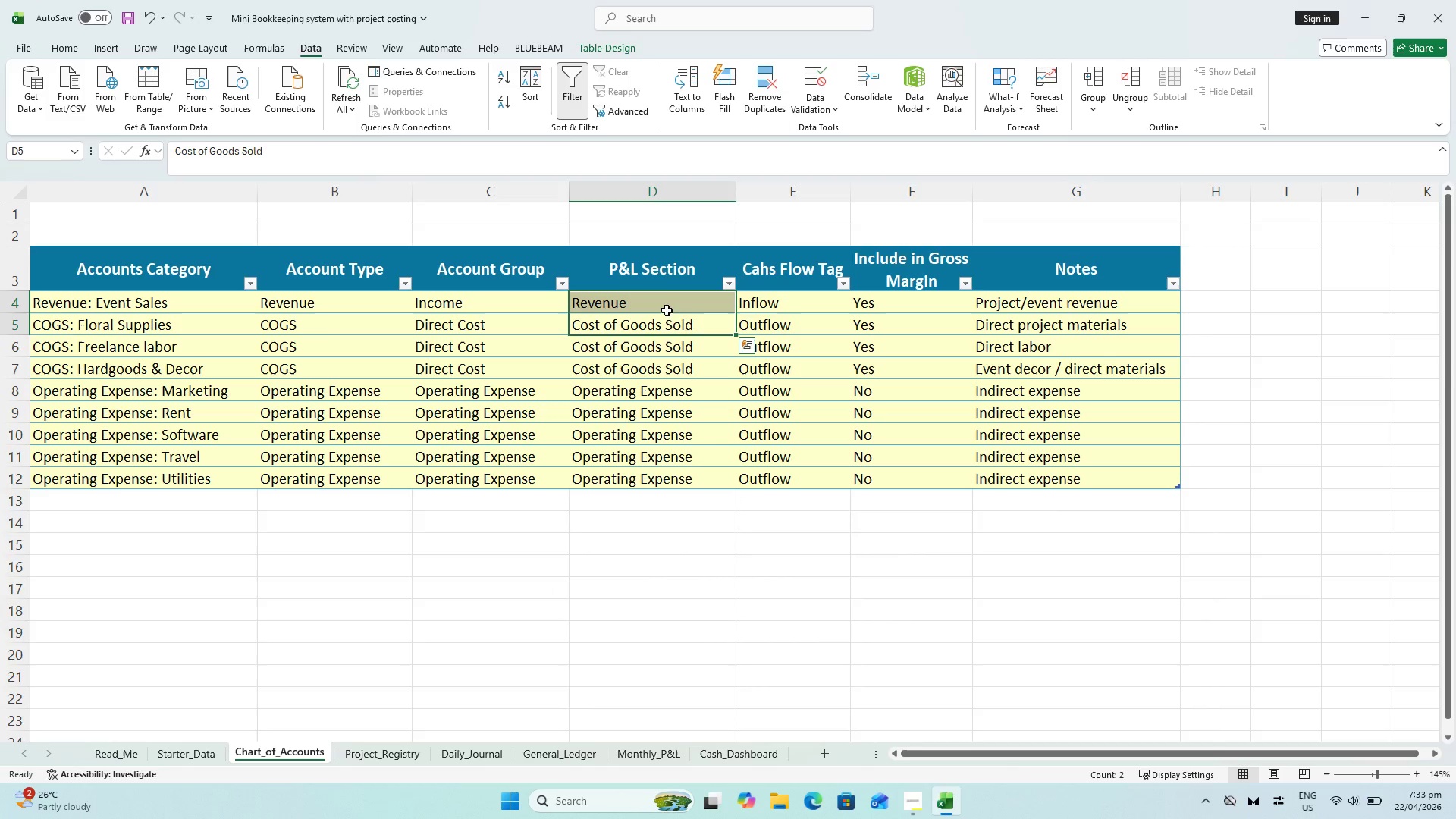 
key(Control+S)
 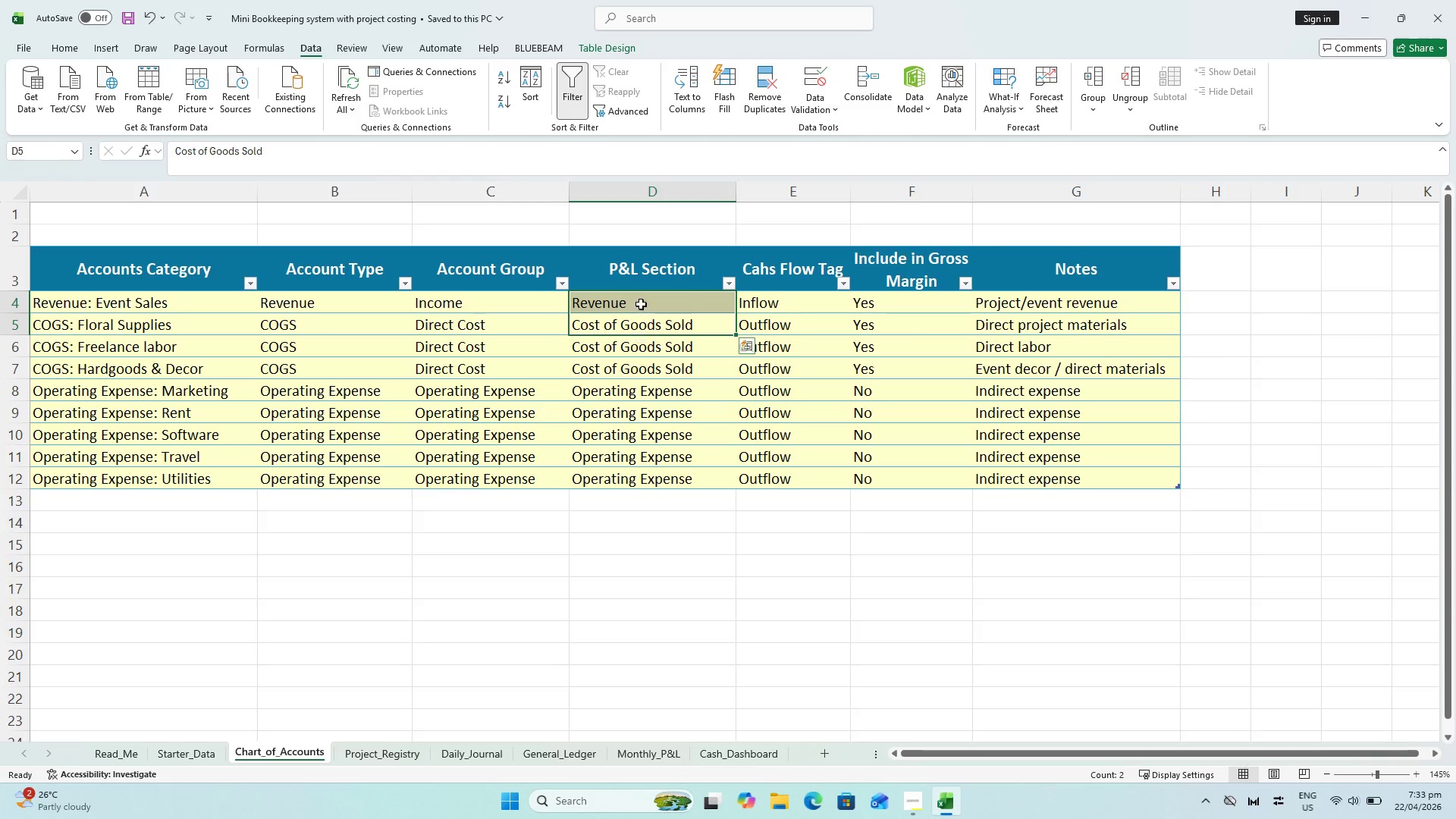 
left_click_drag(start_coordinate=[641, 303], to_coordinate=[698, 470])
 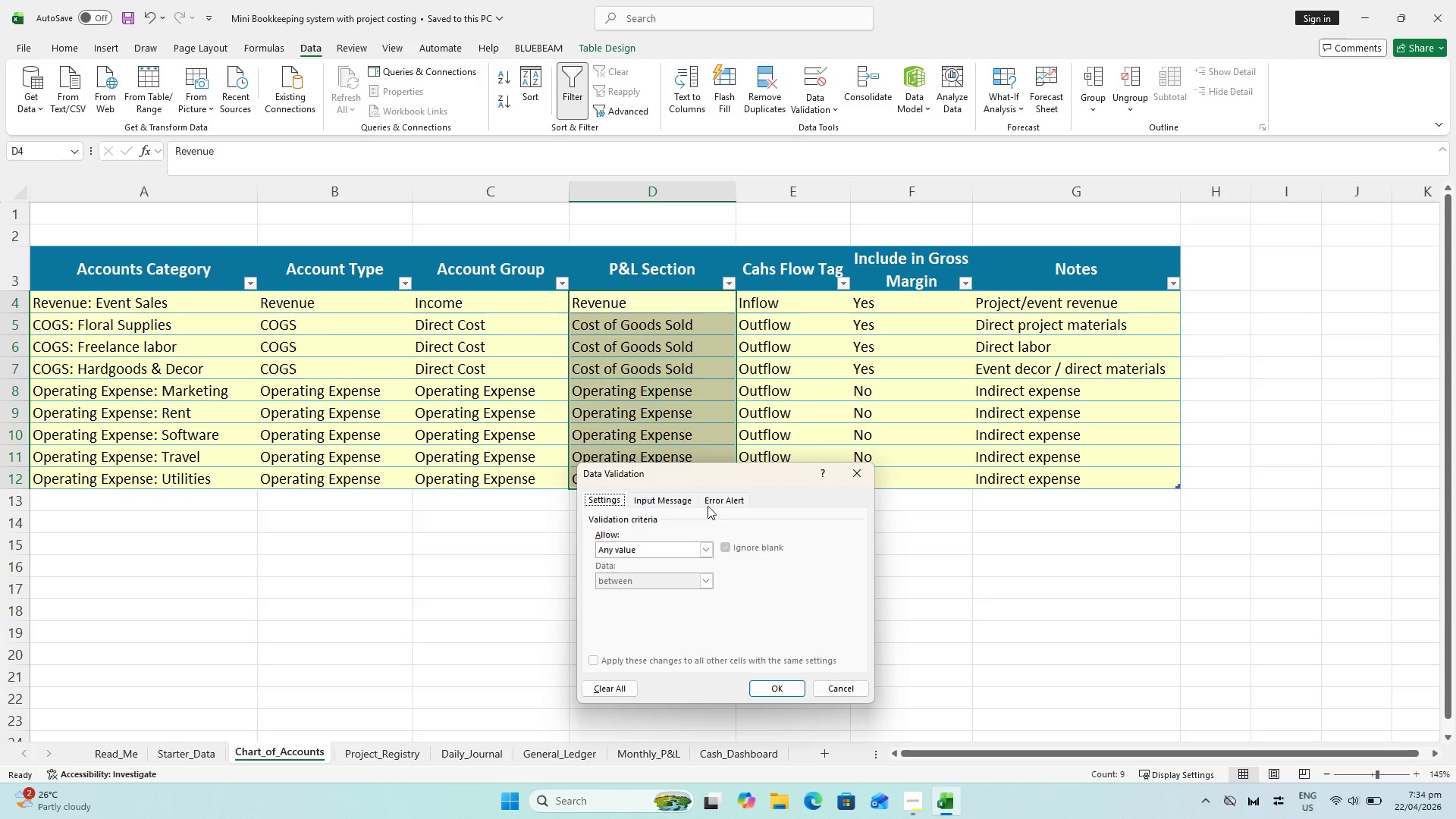 
wait(6.33)
 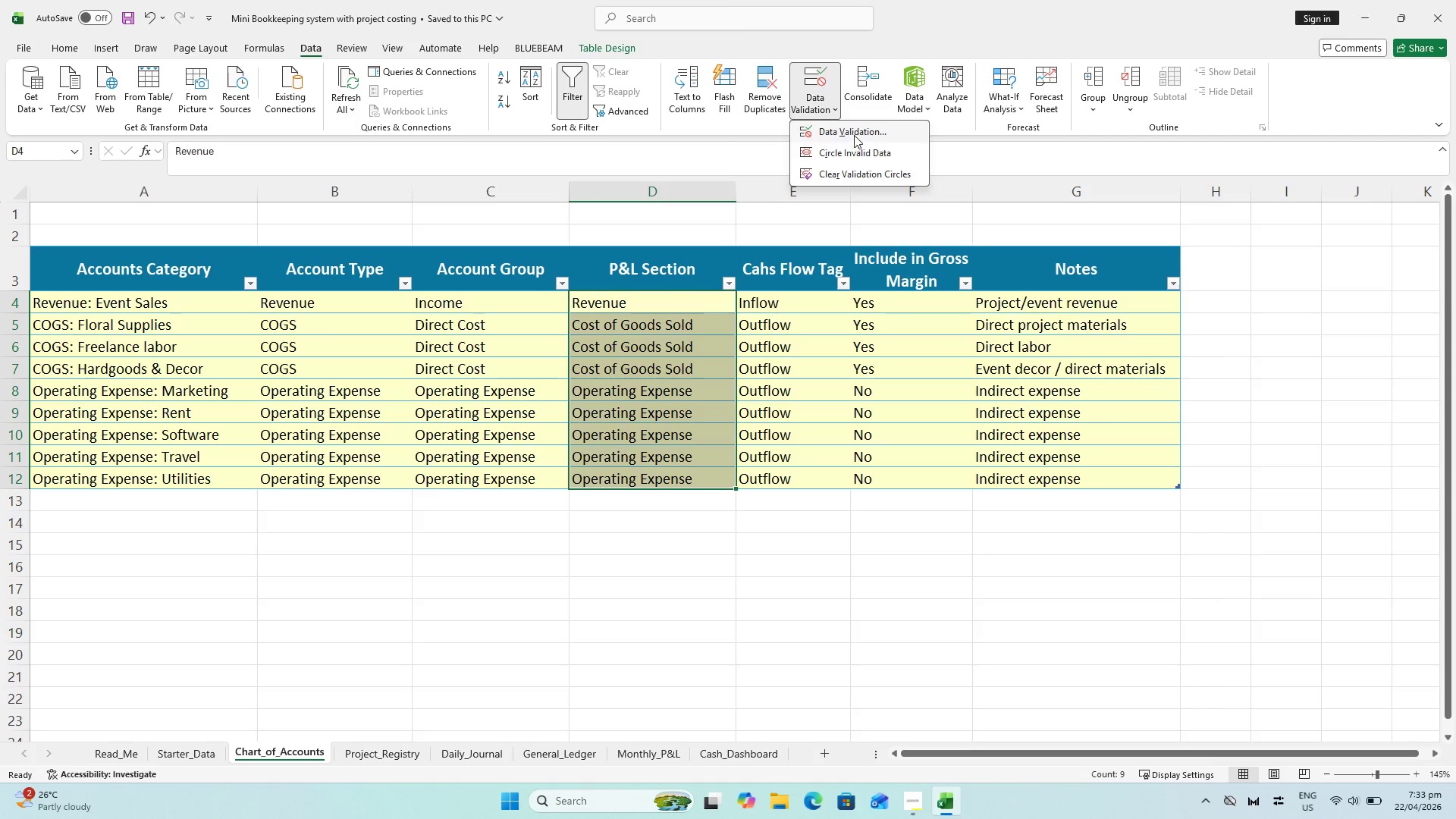 
left_click([708, 555])
 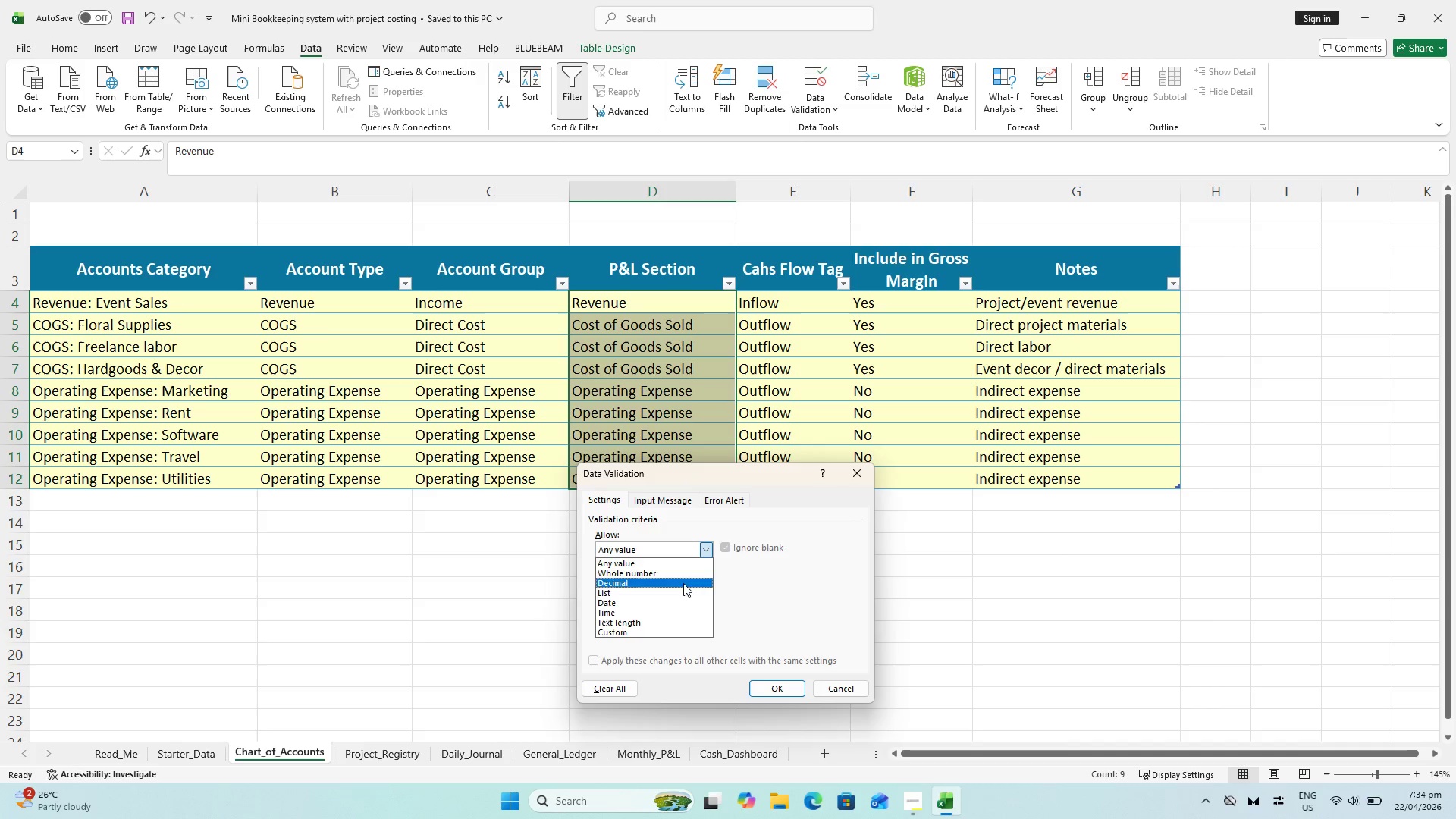 
left_click([676, 595])
 